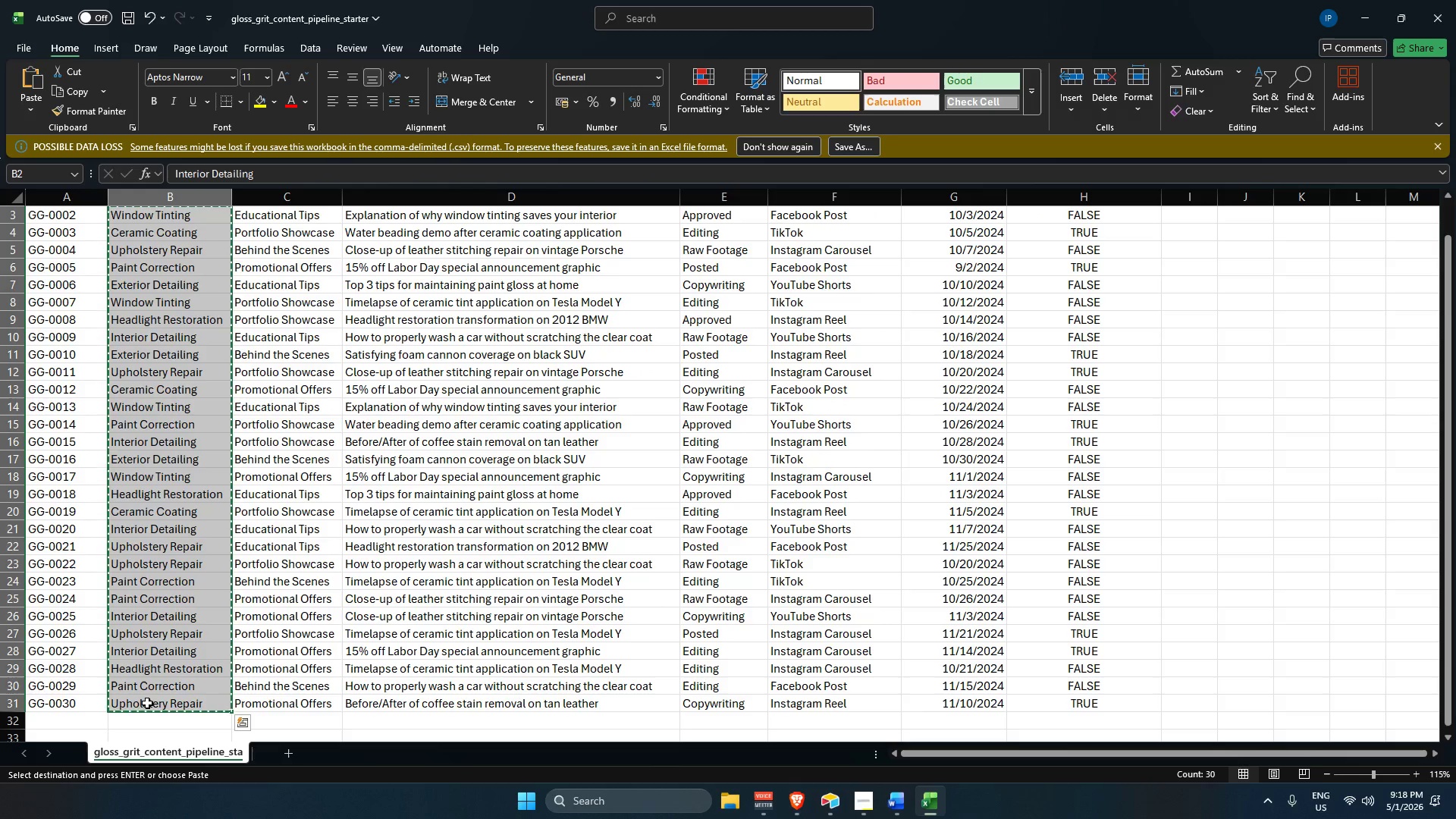 
scroll: coordinate [209, 629], scroll_direction: down, amount: 3.0
 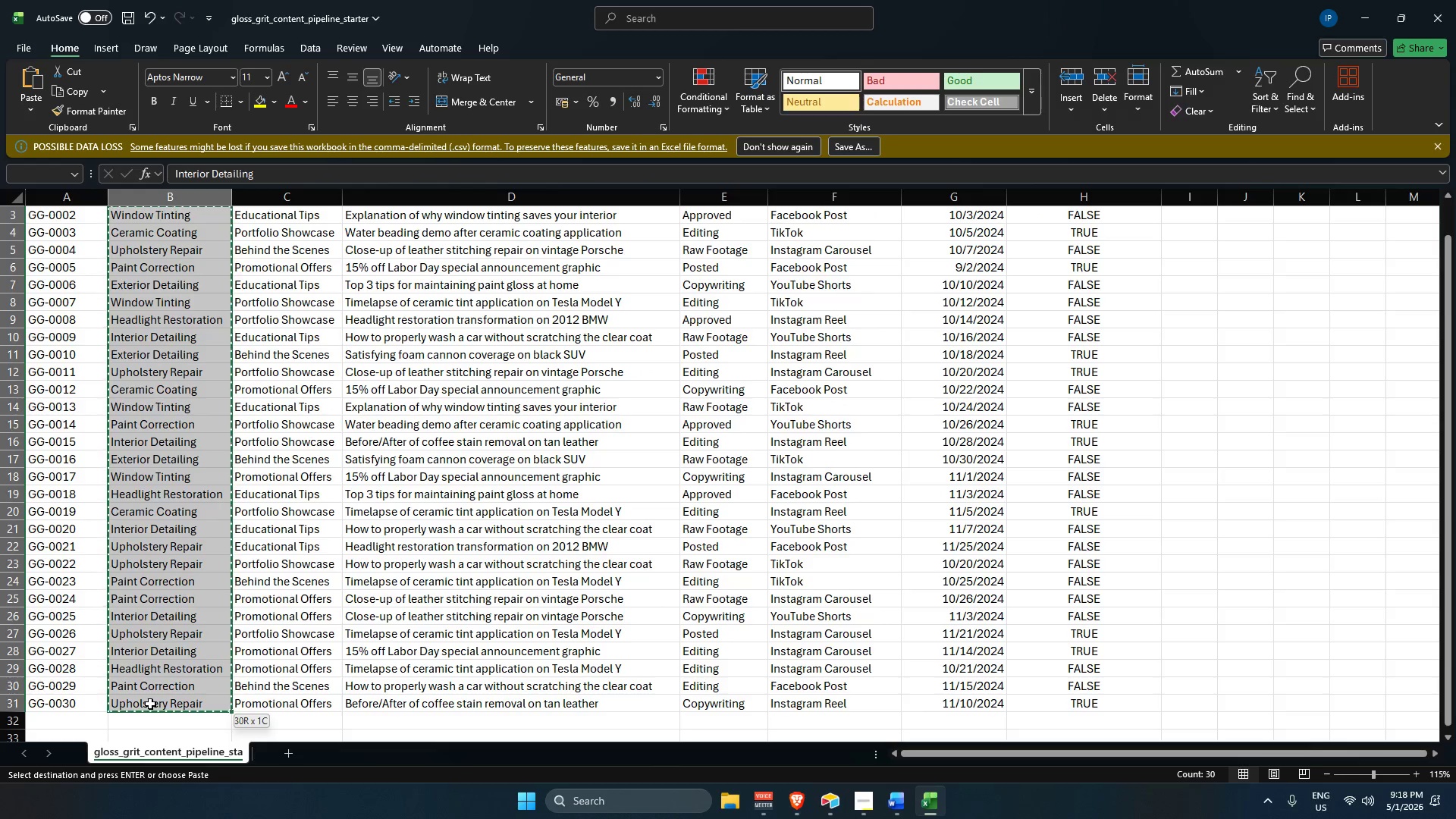 
key(Control+C)
 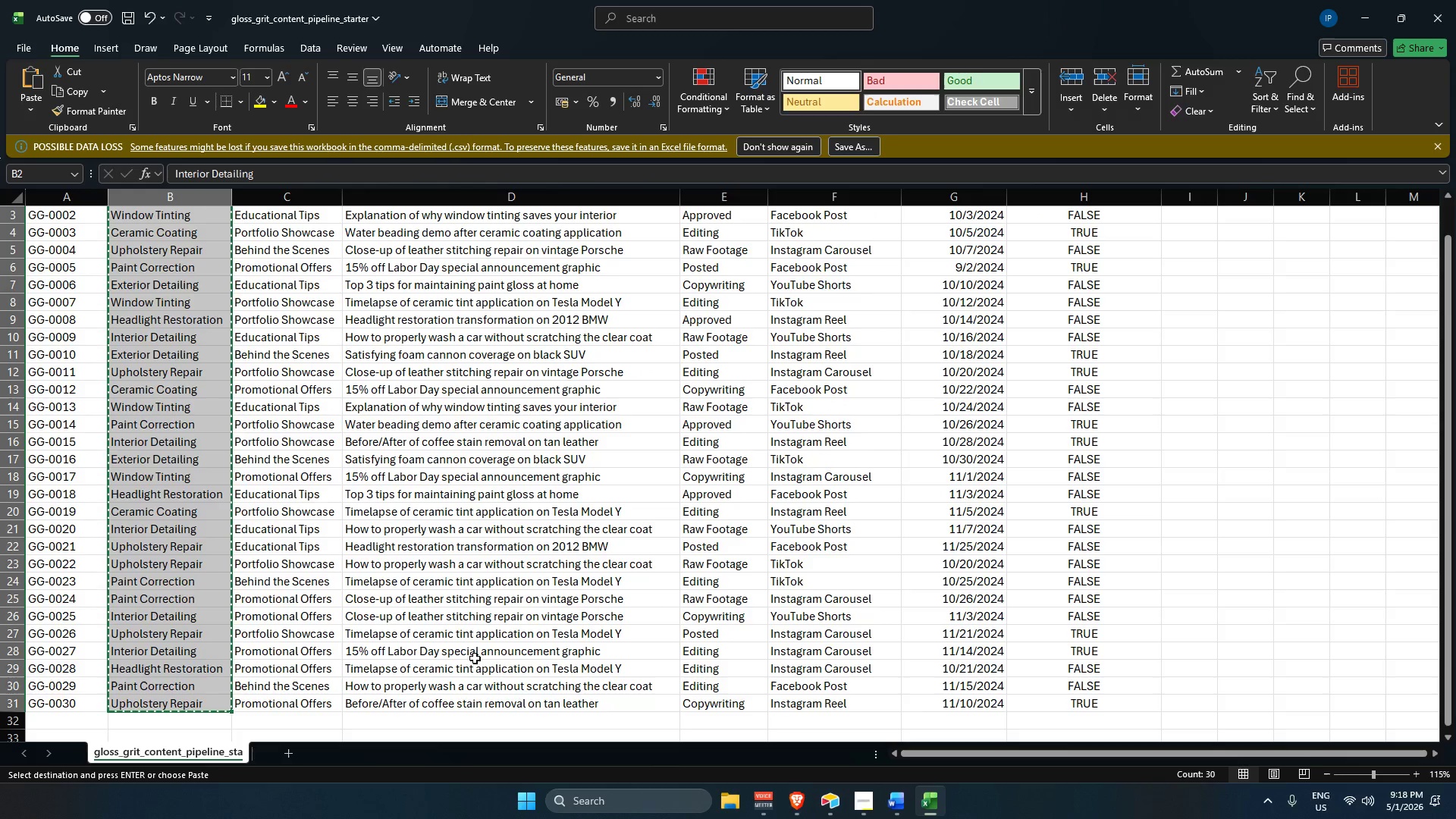 
key(Alt+AltLeft)
 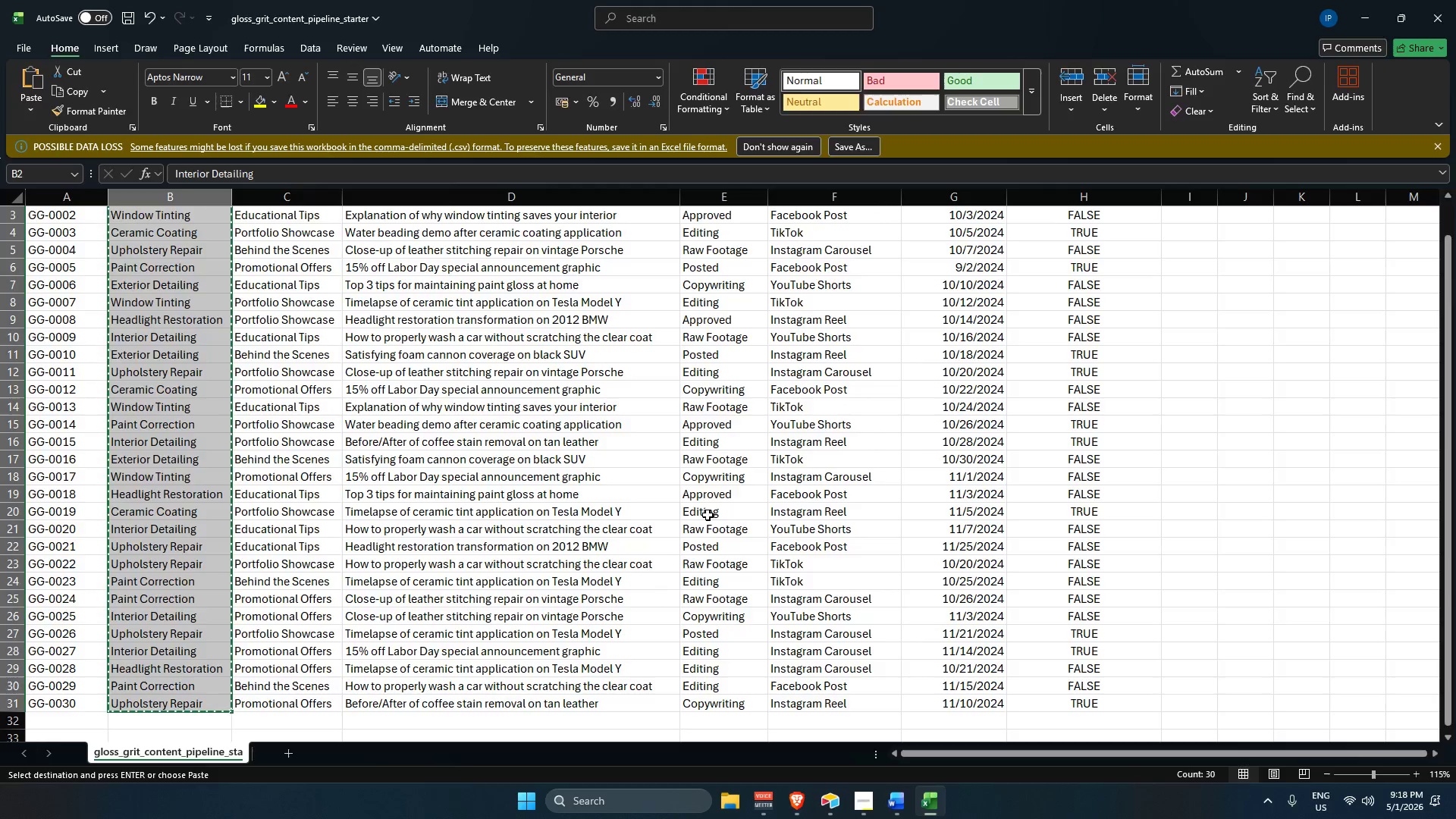 
key(Alt+Tab)
 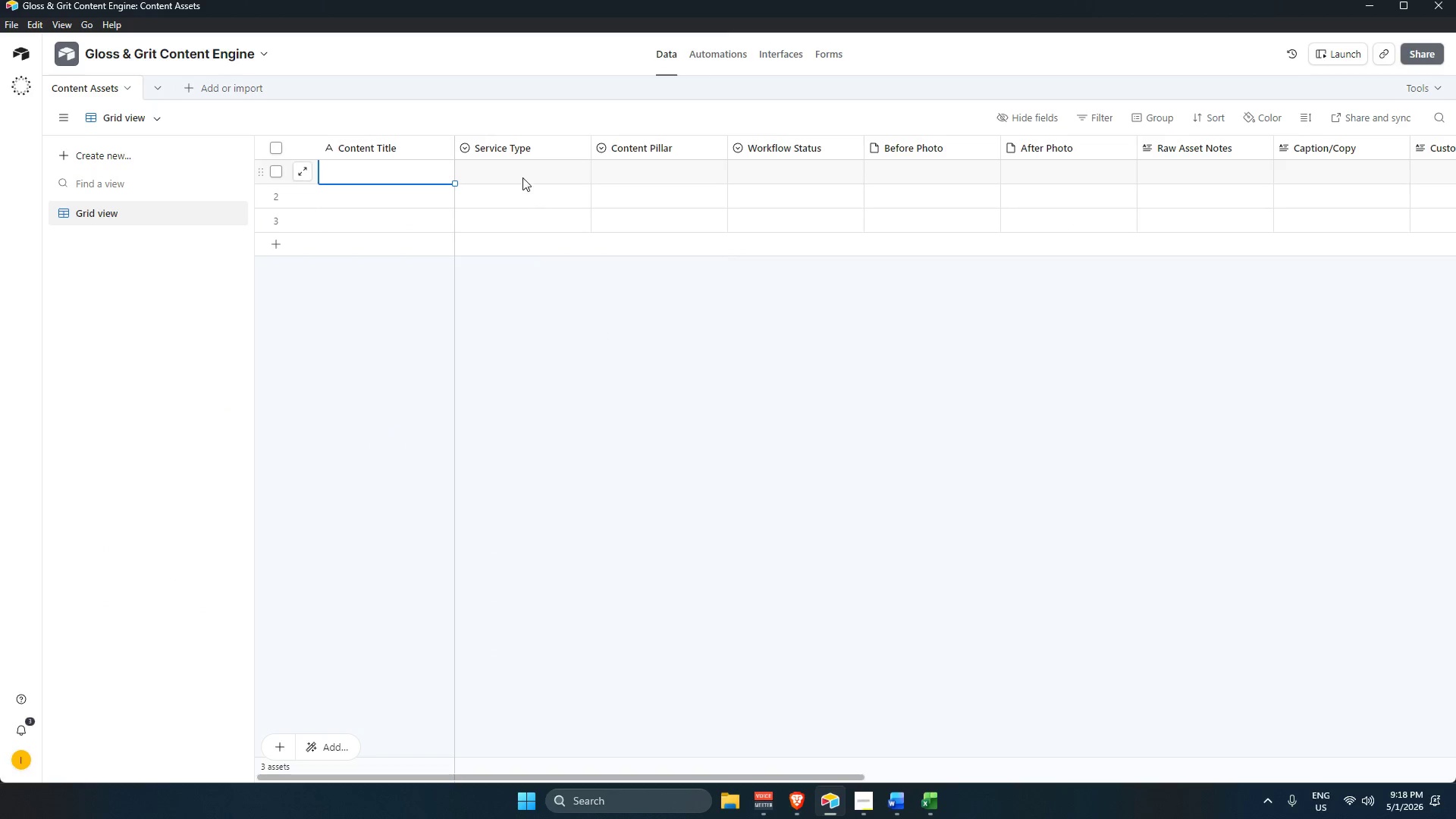 
left_click([519, 169])
 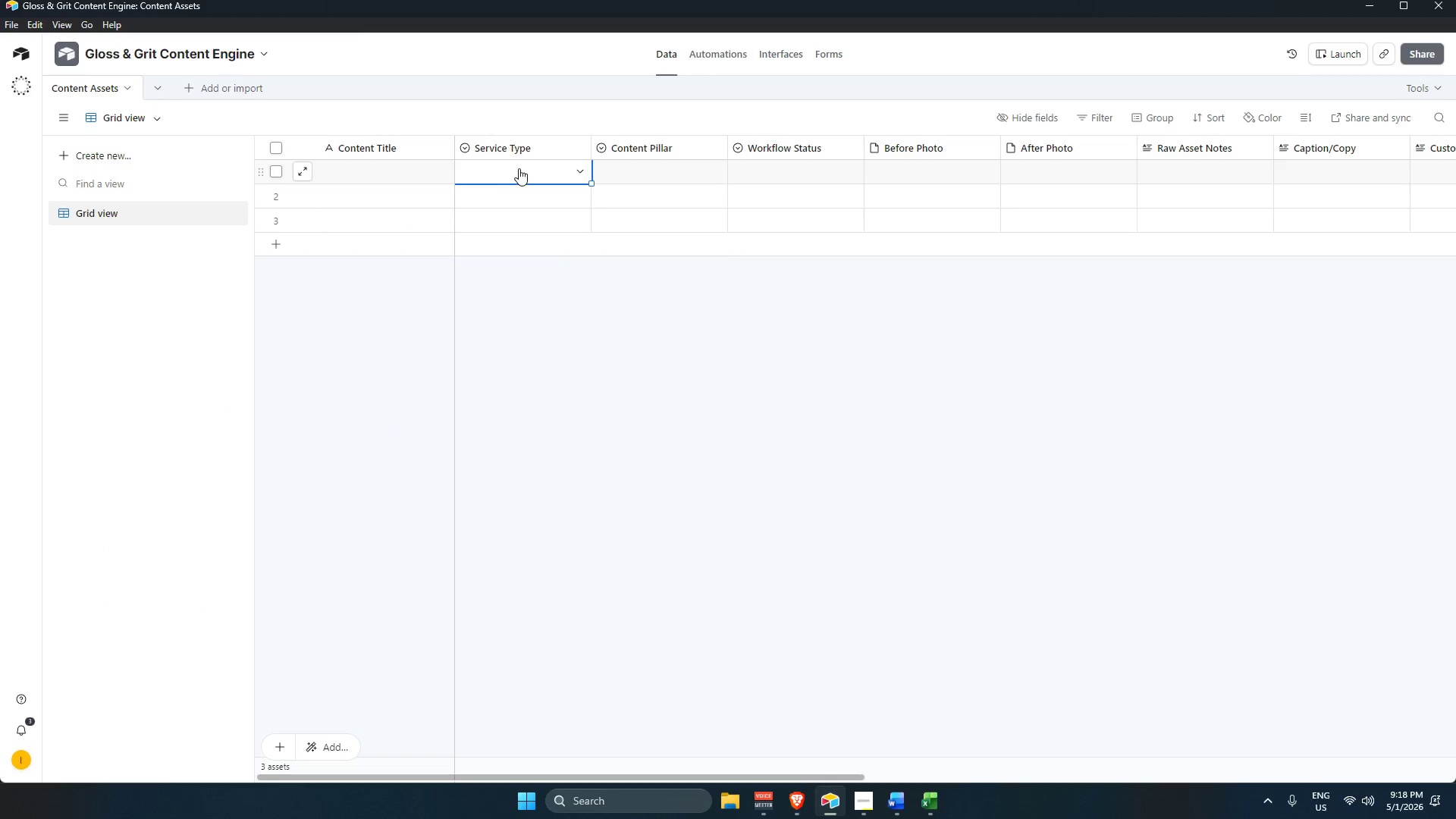 
key(Control+V)
 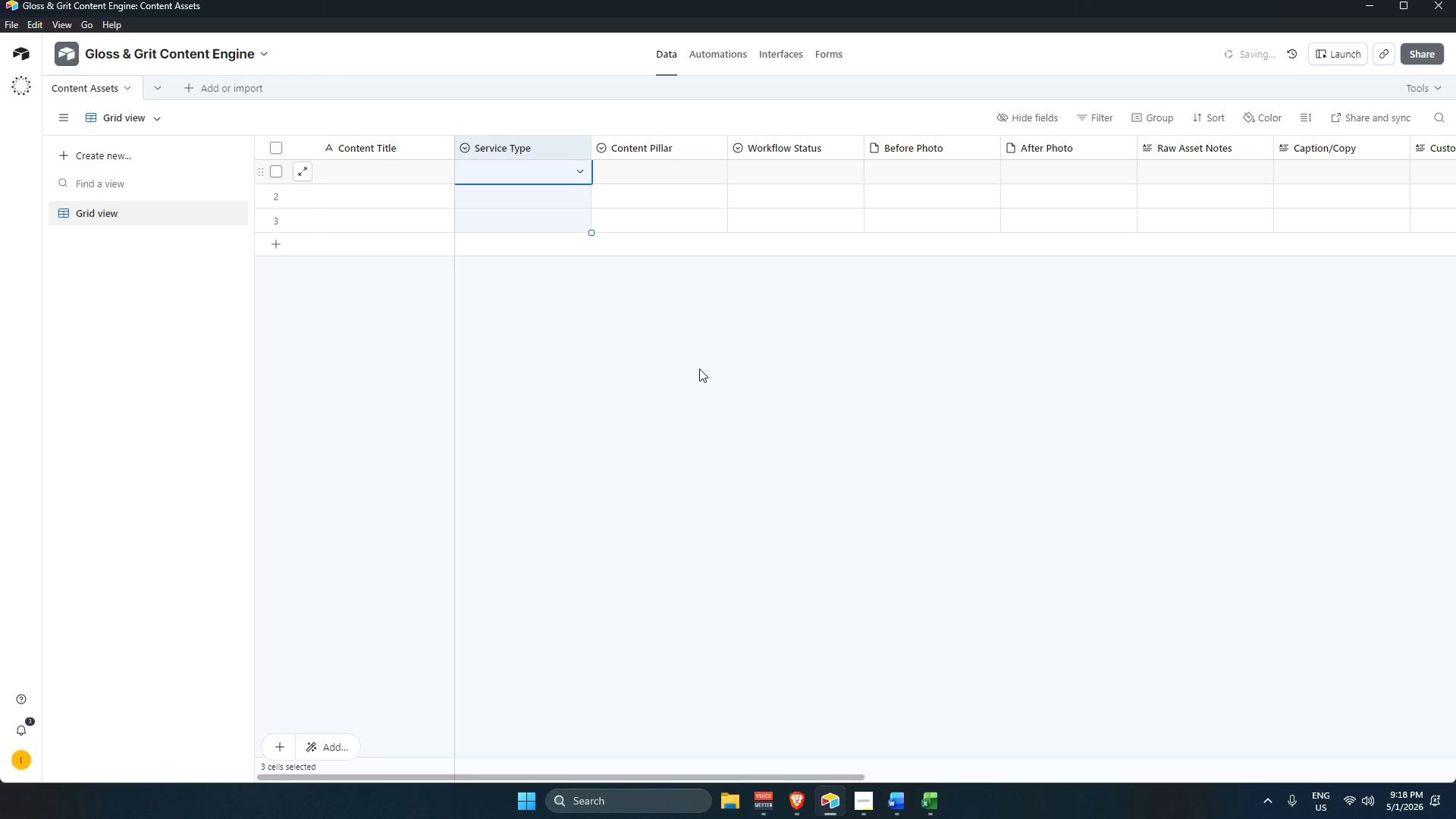 
mouse_move([654, 180])
 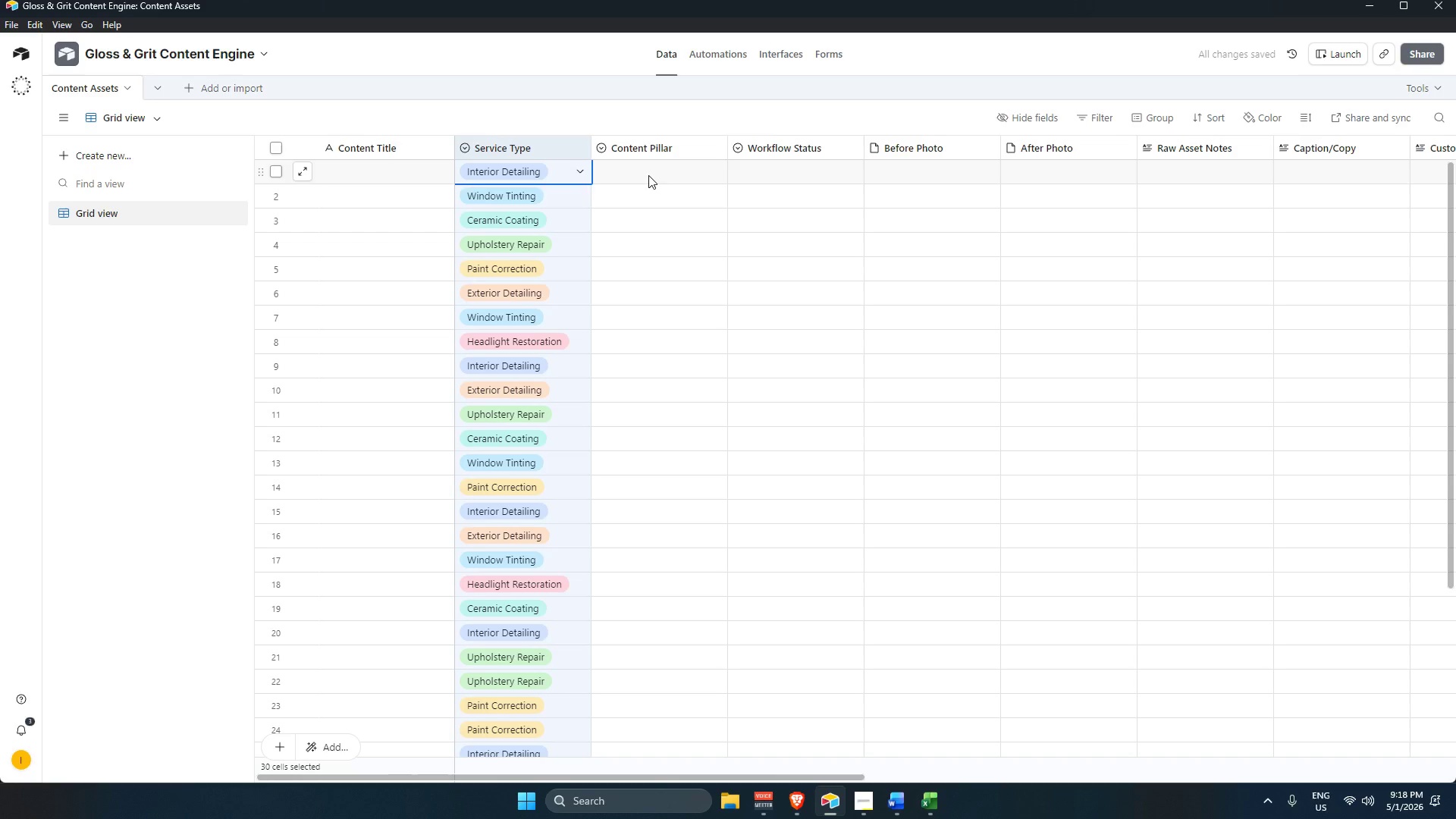 
left_click([648, 175])
 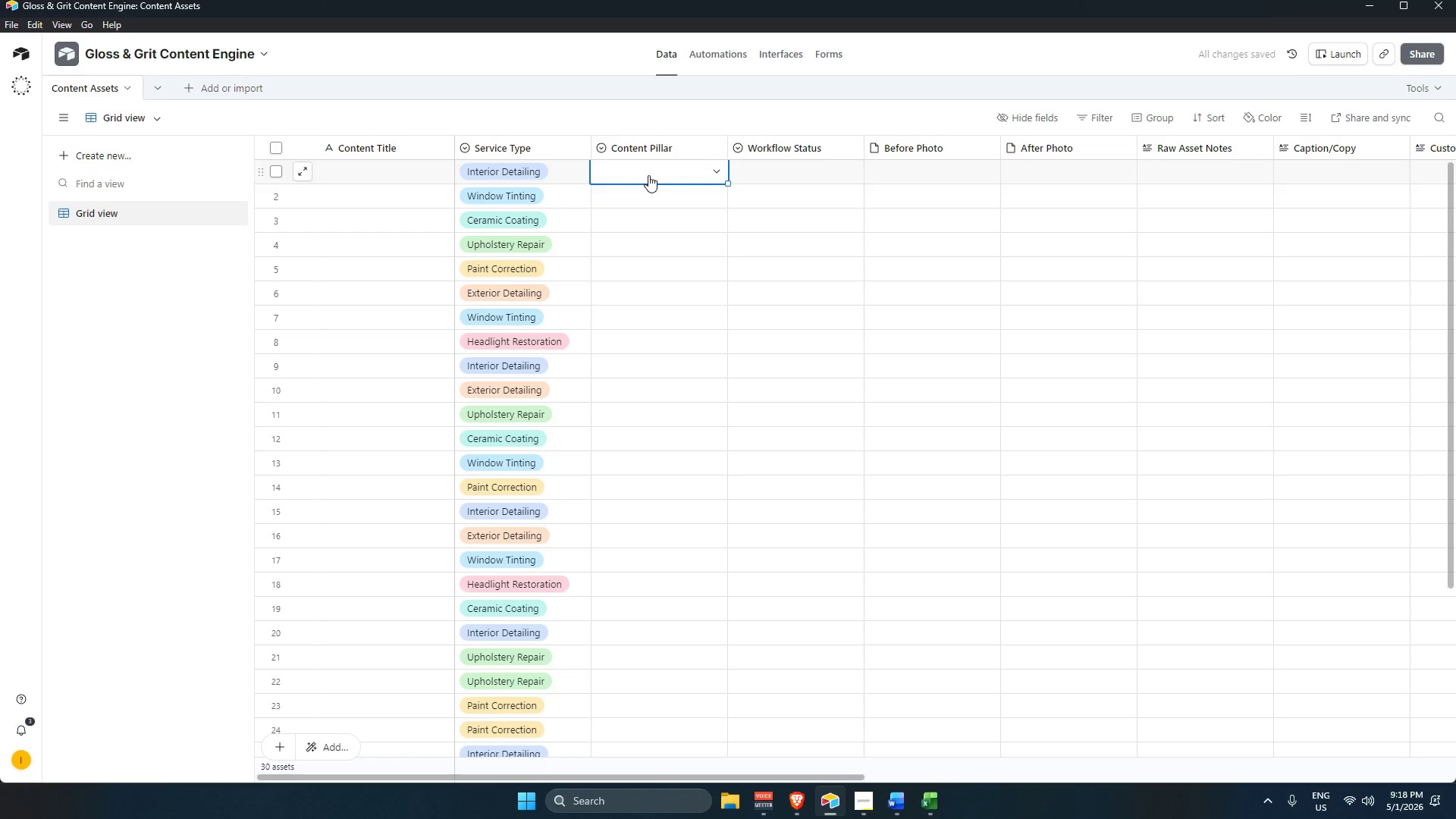 
key(Alt+AltLeft)
 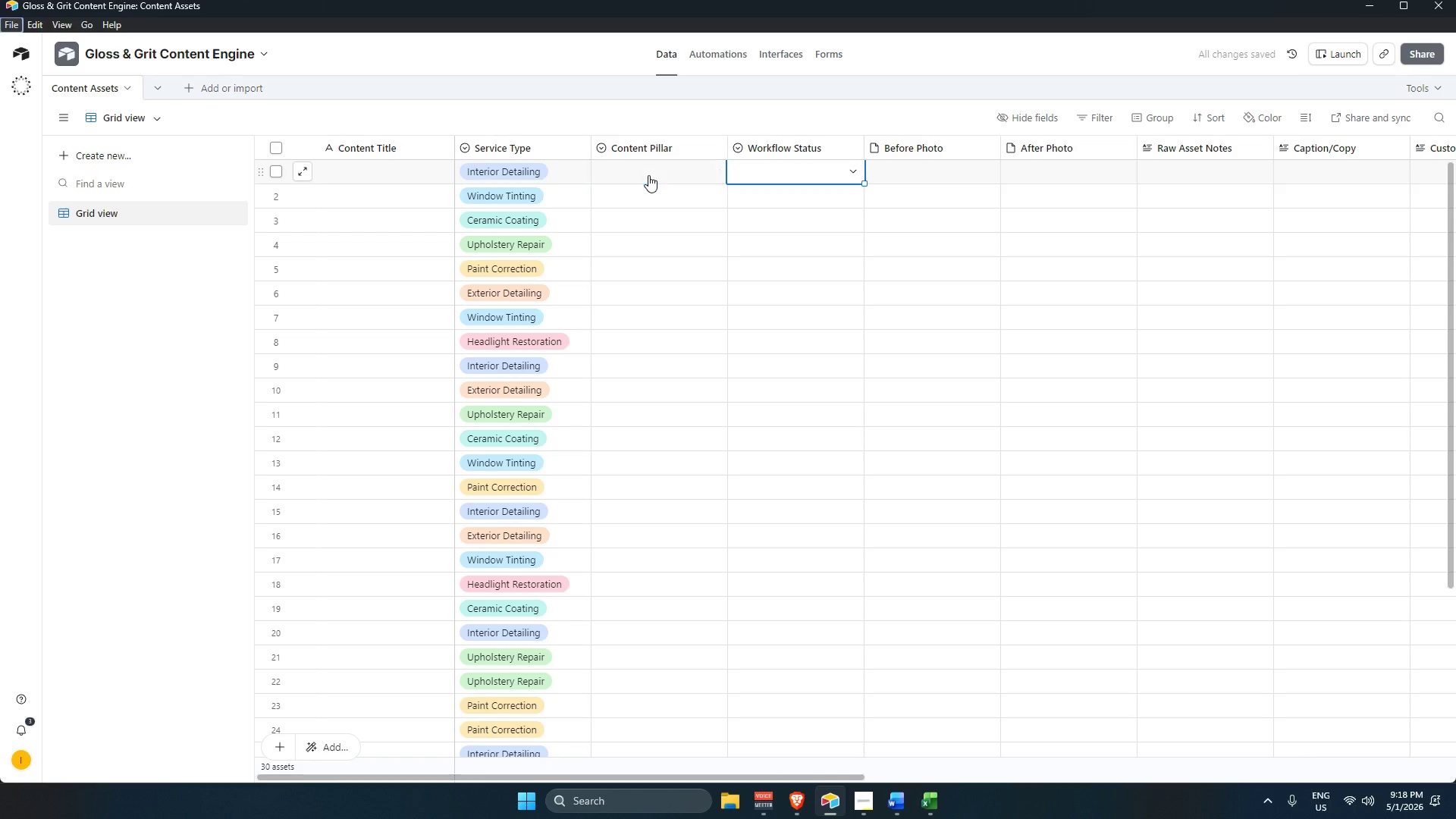 
key(Tab)
 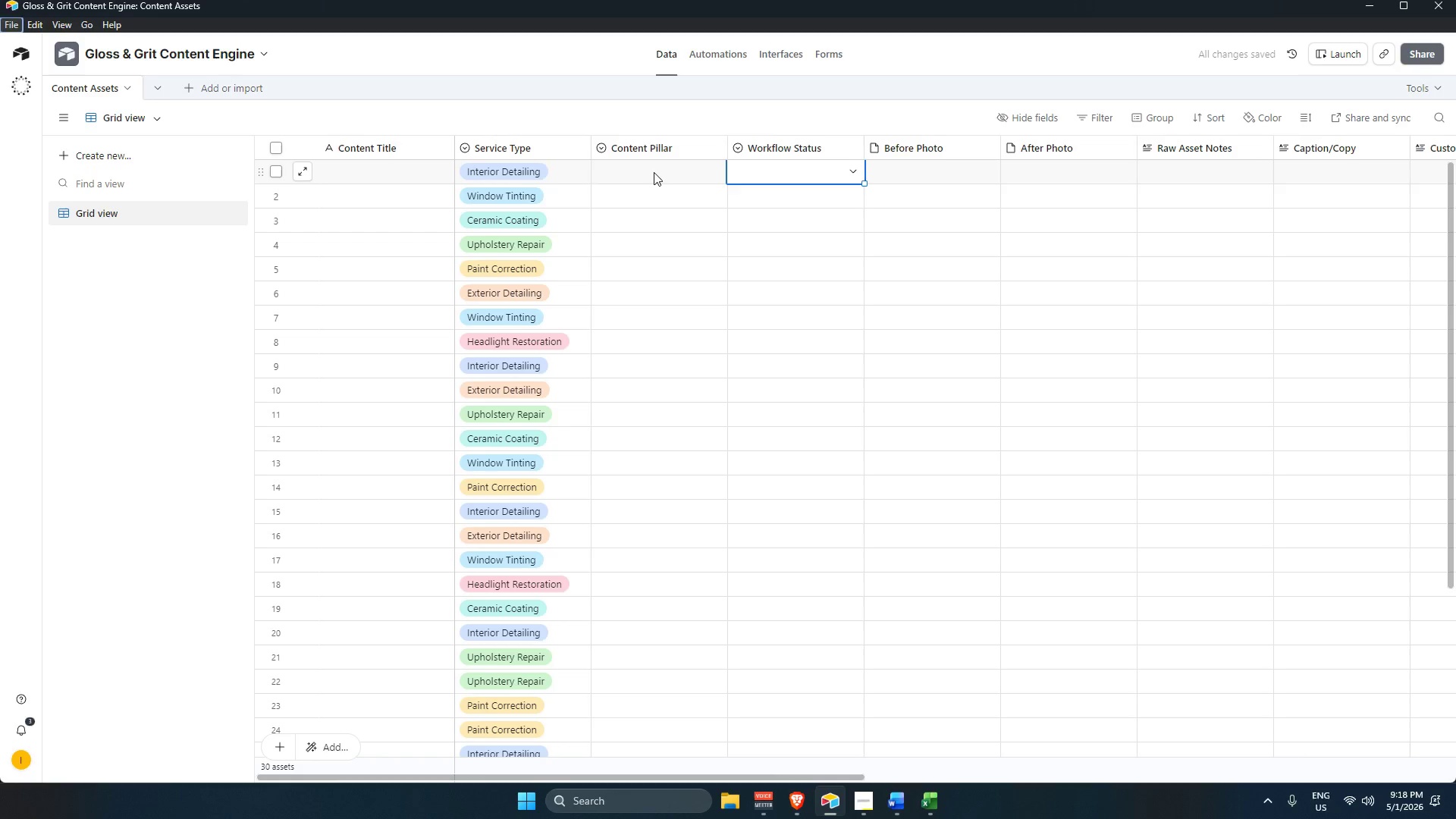 
left_click([654, 172])
 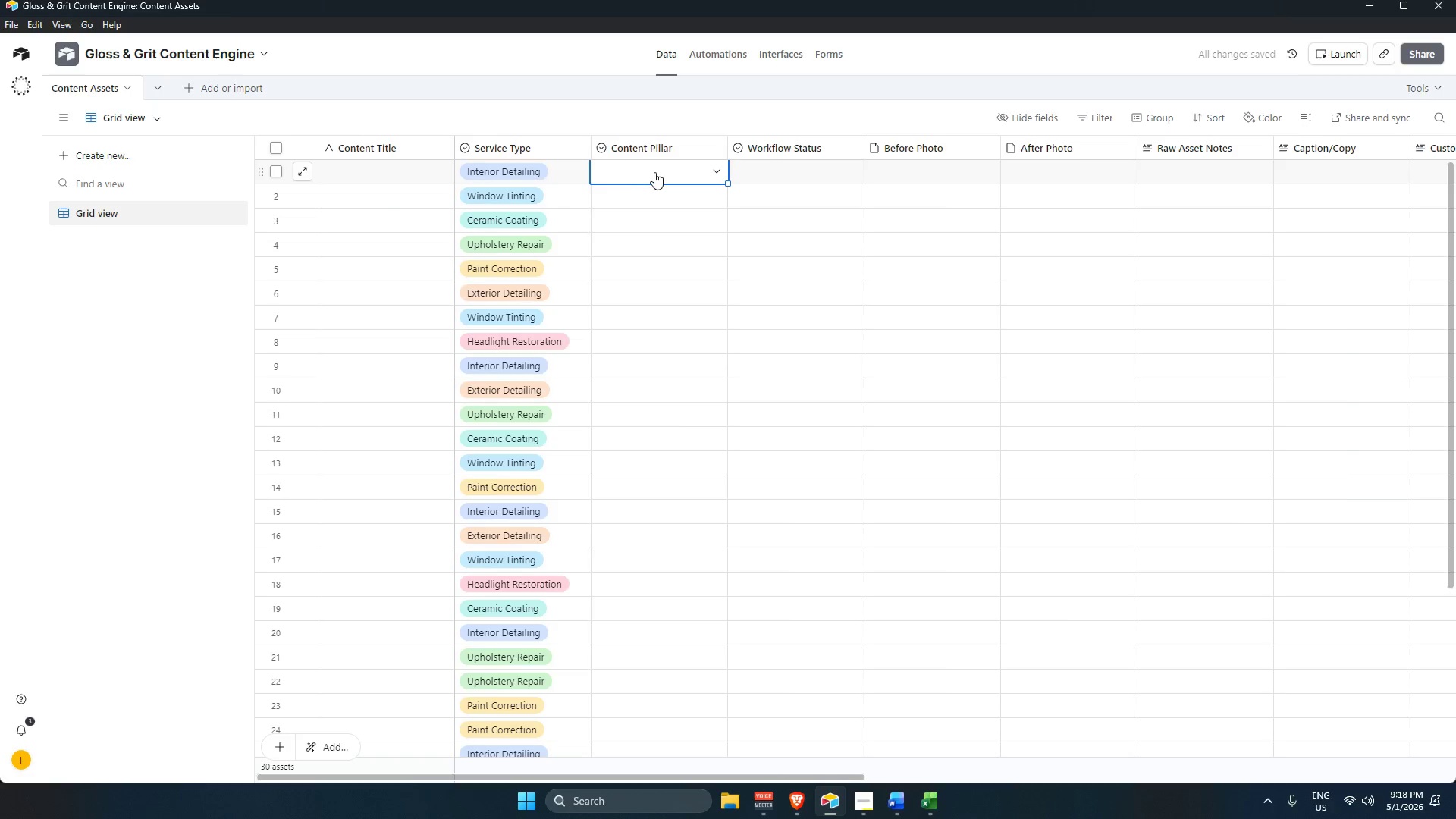 
key(Alt+AltLeft)
 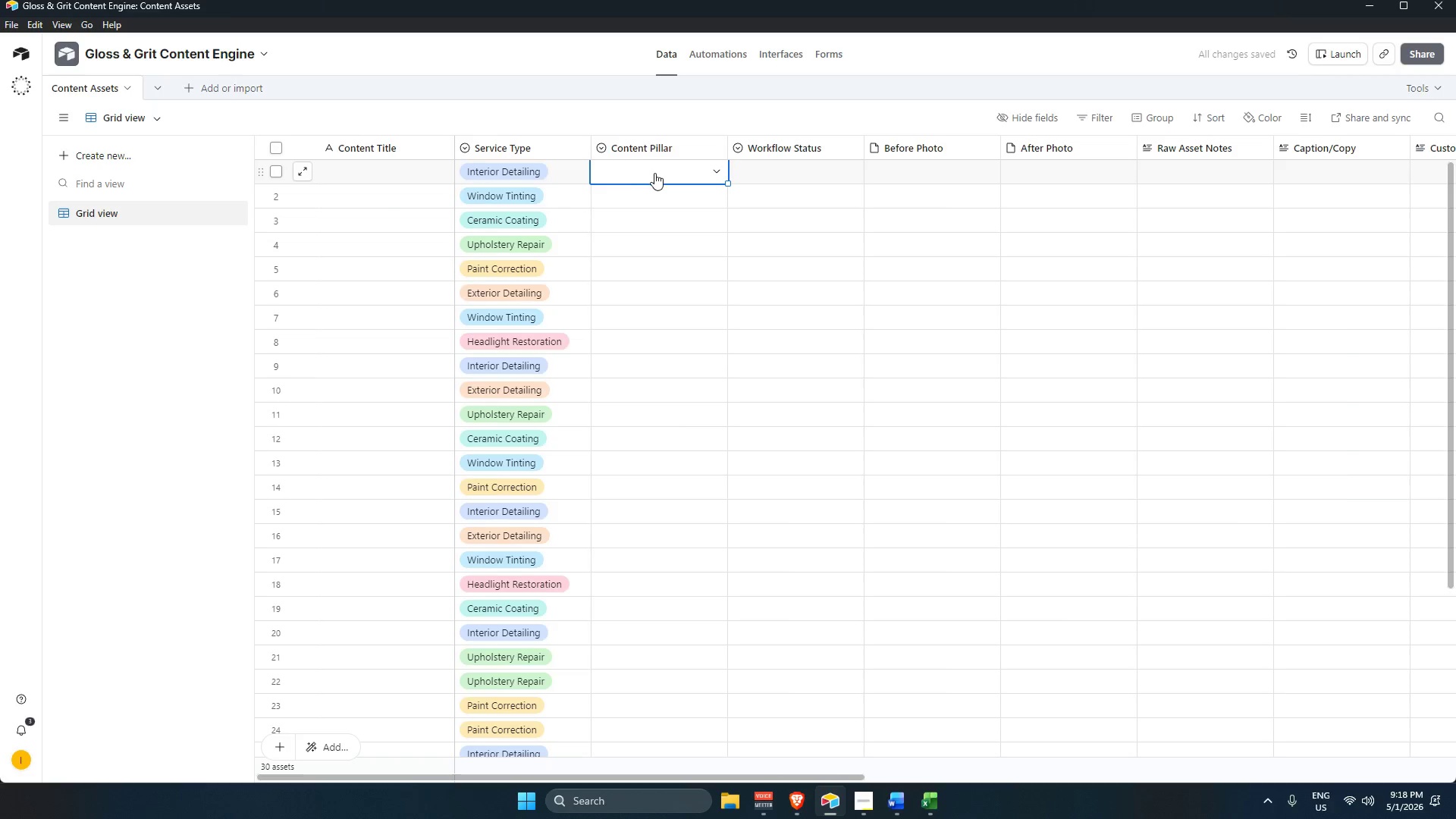 
key(Alt+Tab)
 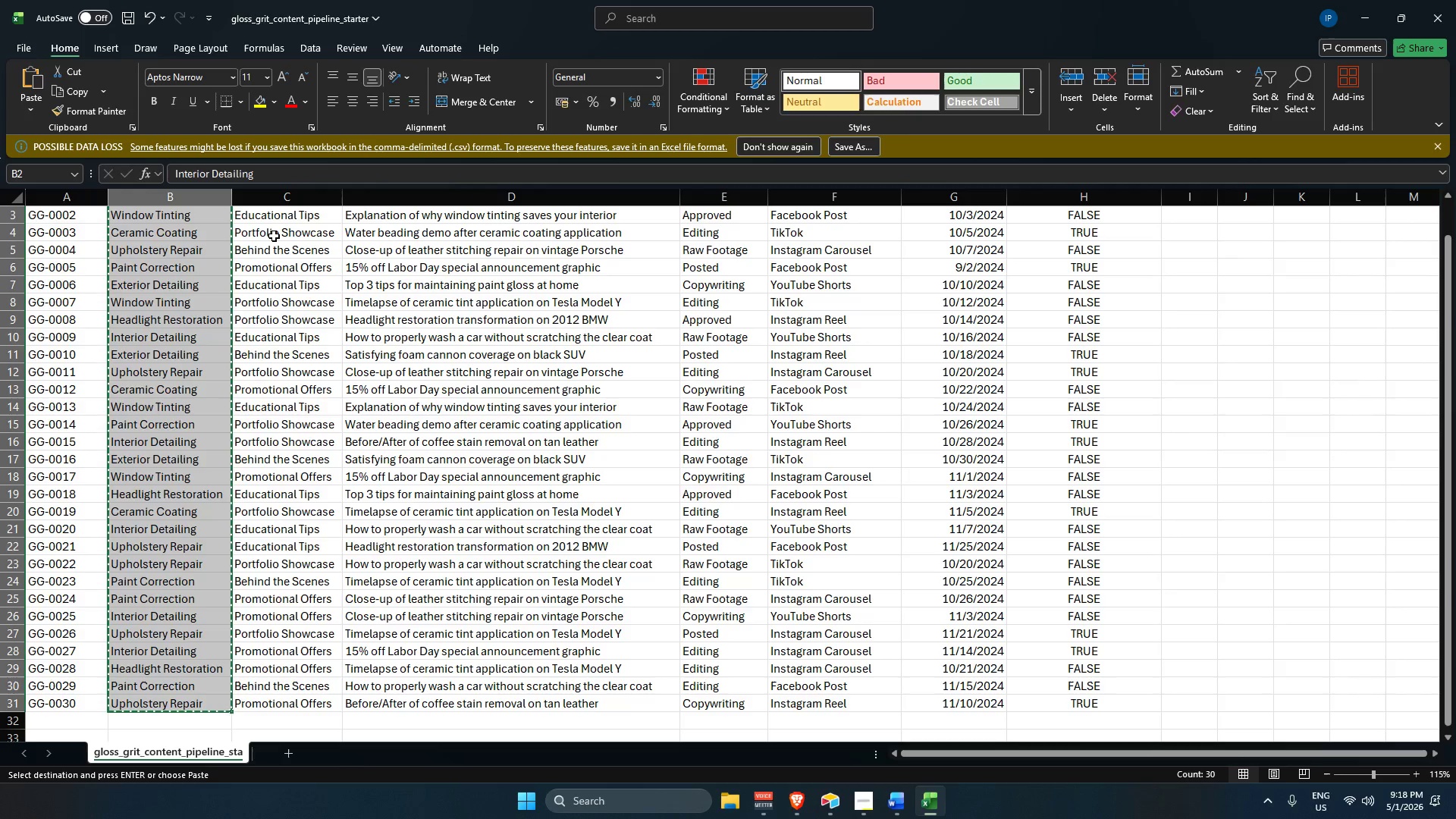 
scroll: coordinate [300, 402], scroll_direction: up, amount: 6.0
 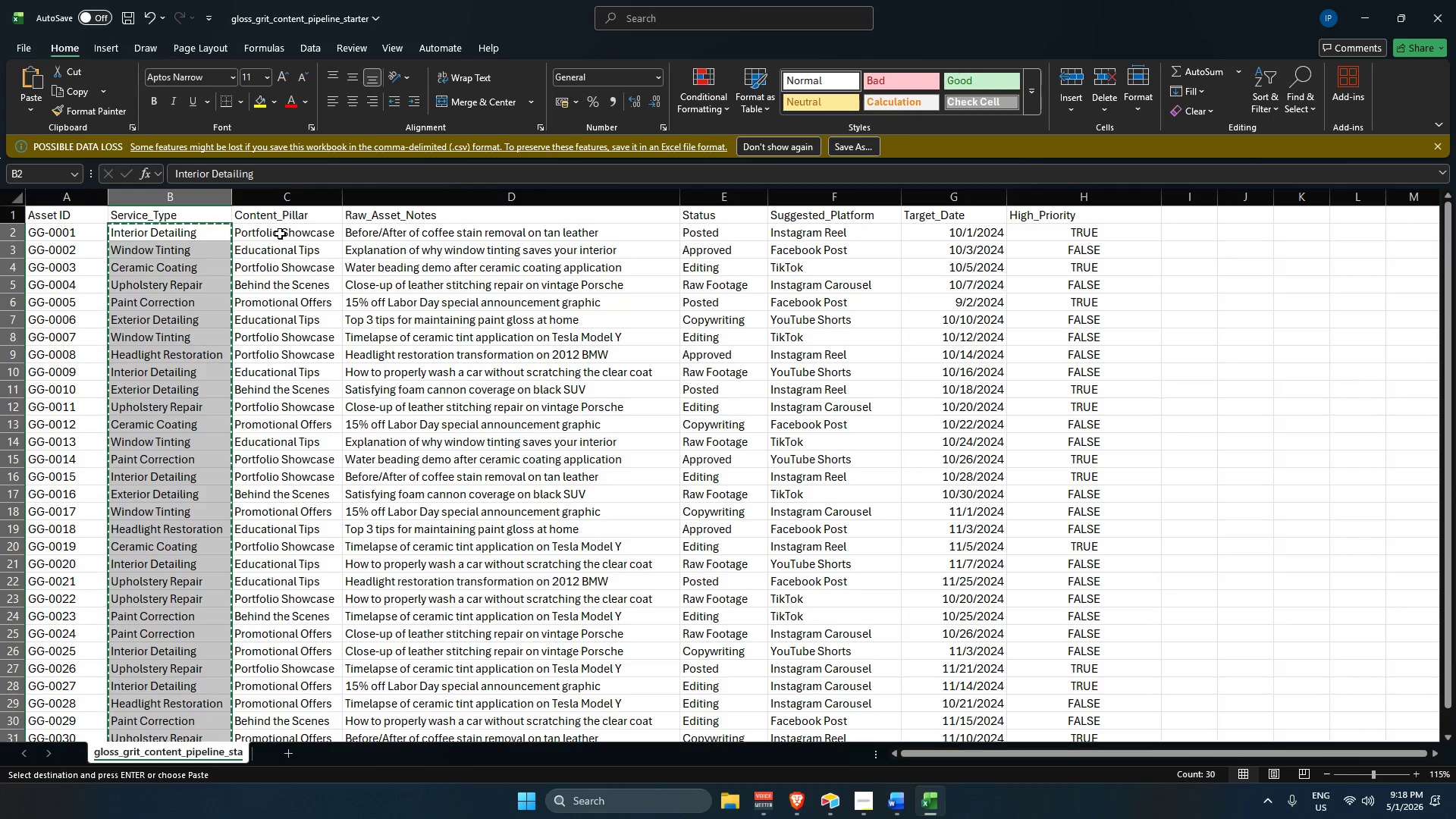 
left_click_drag(start_coordinate=[281, 233], to_coordinate=[274, 688])
 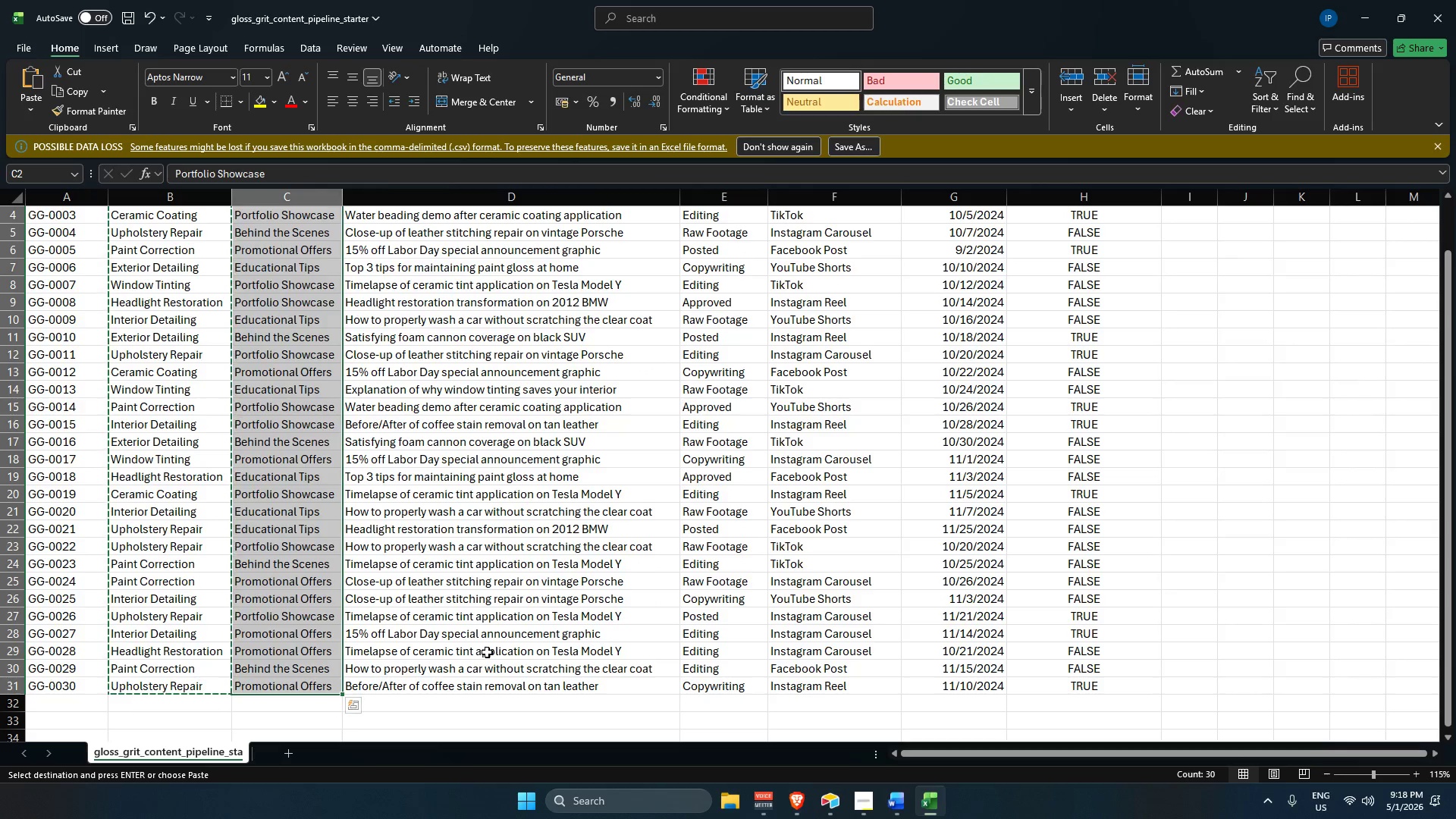 
scroll: coordinate [292, 506], scroll_direction: down, amount: 3.0
 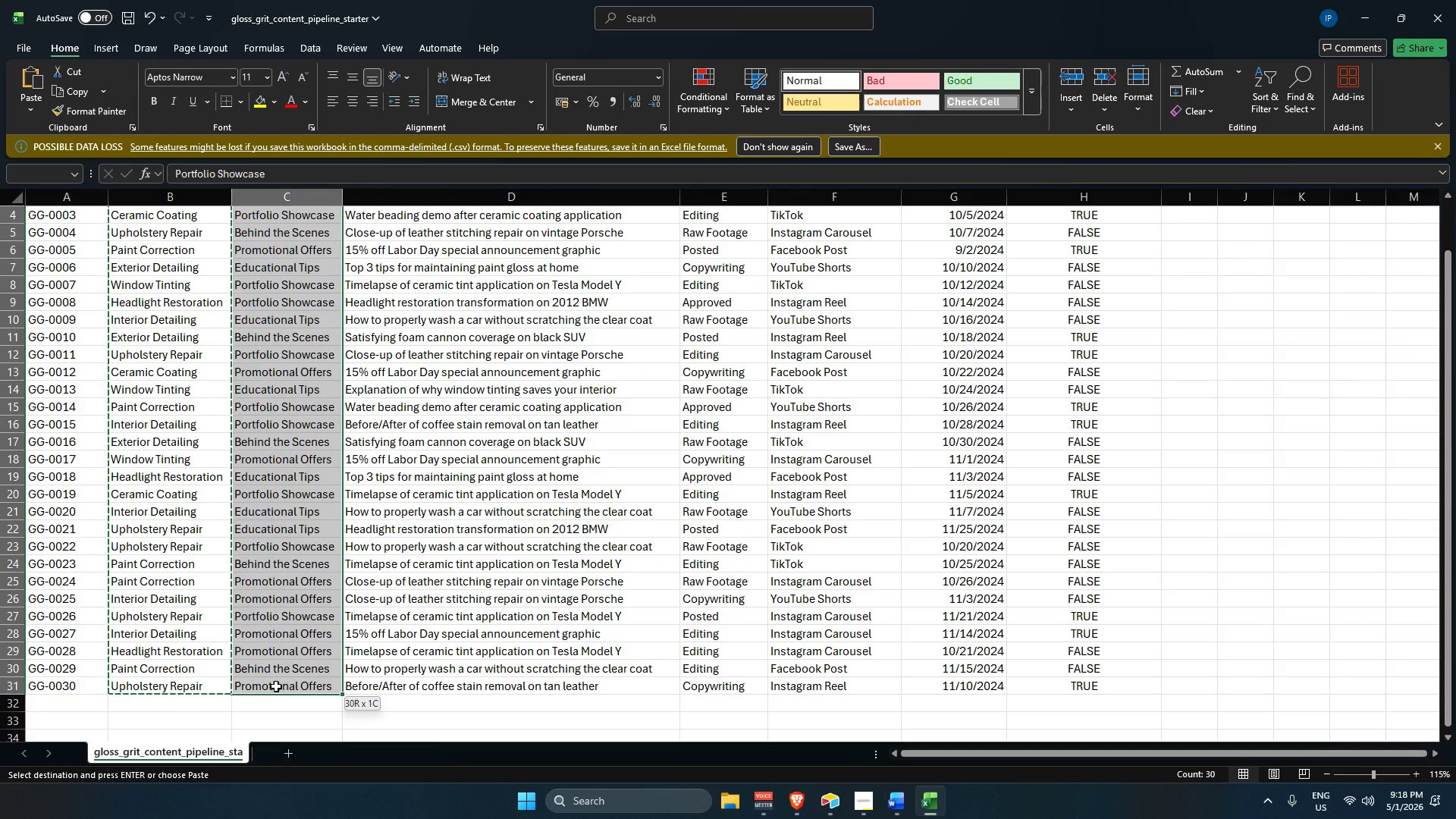 
key(Control+C)
 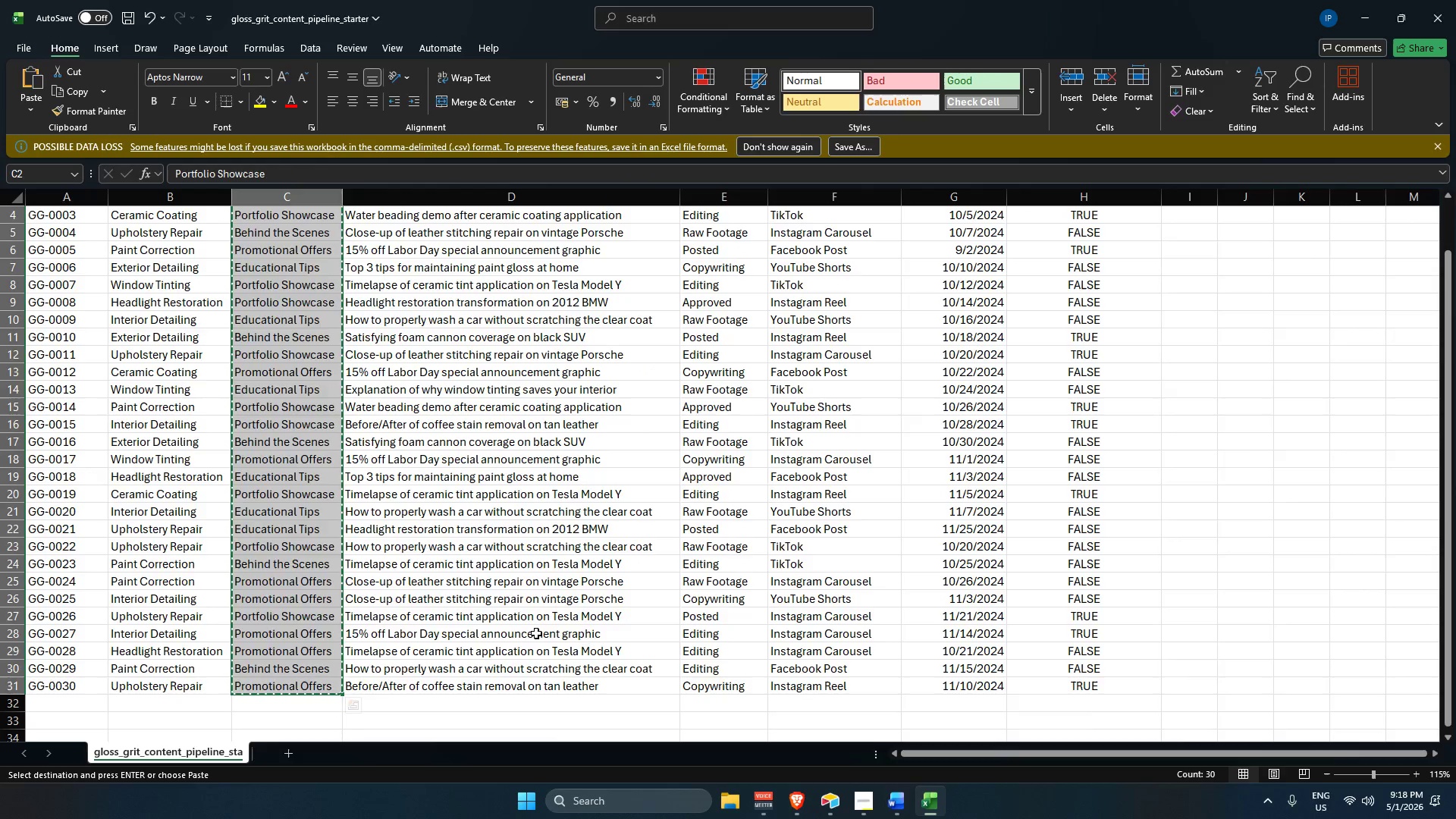 
key(Alt+AltLeft)
 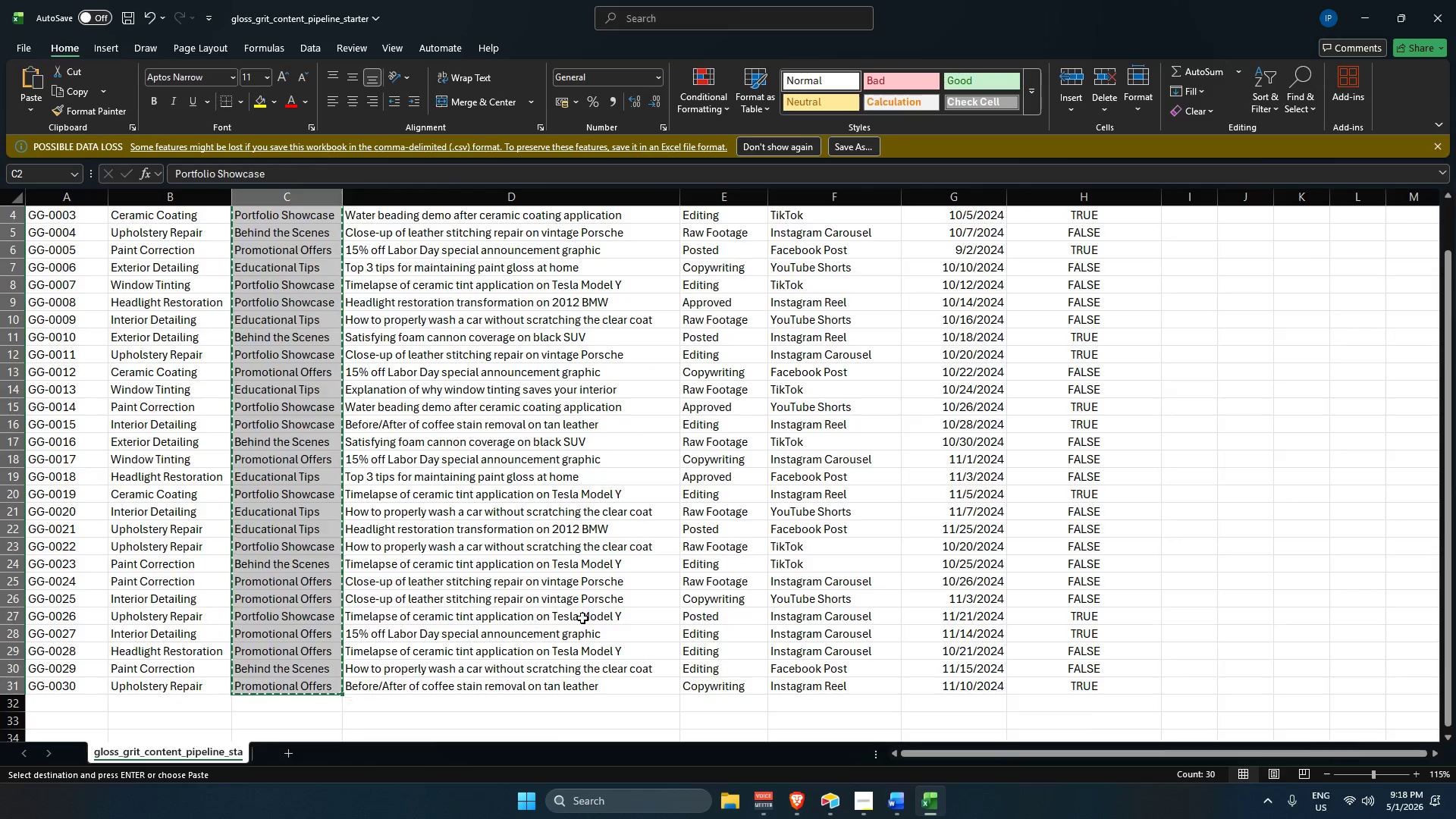 
key(Alt+Tab)
 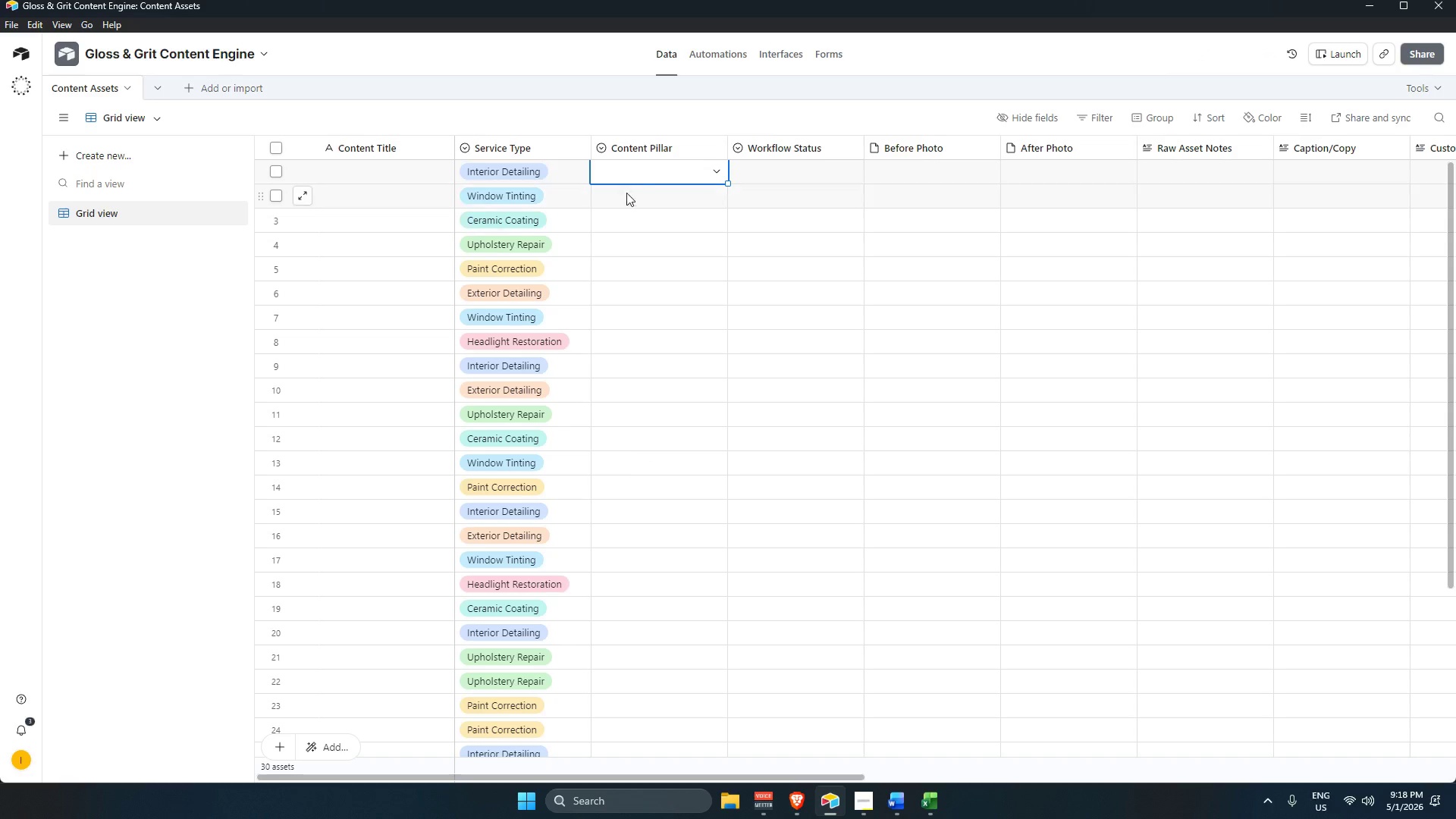 
key(Control+V)
 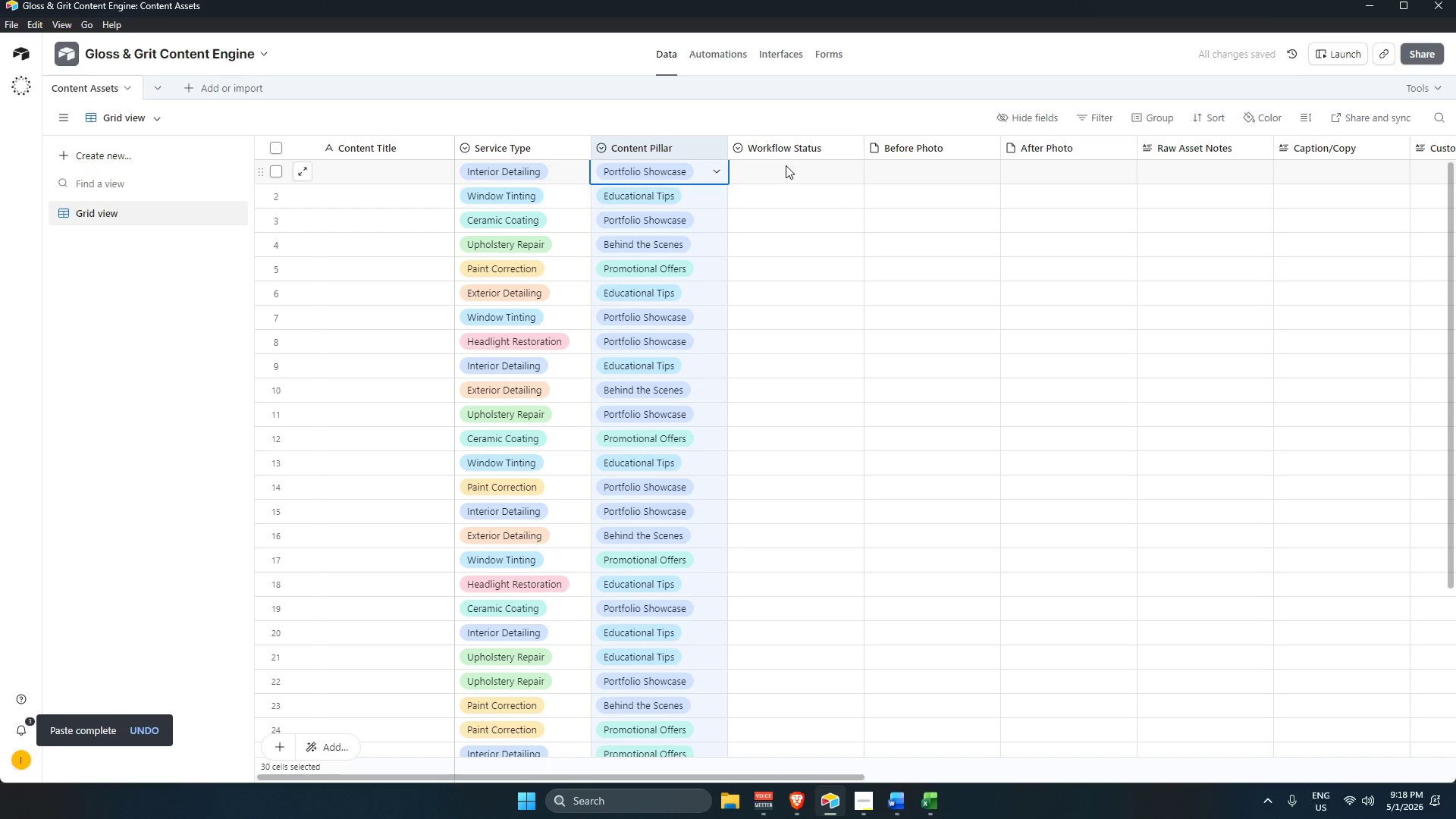 
key(Alt+Control+AltLeft)
 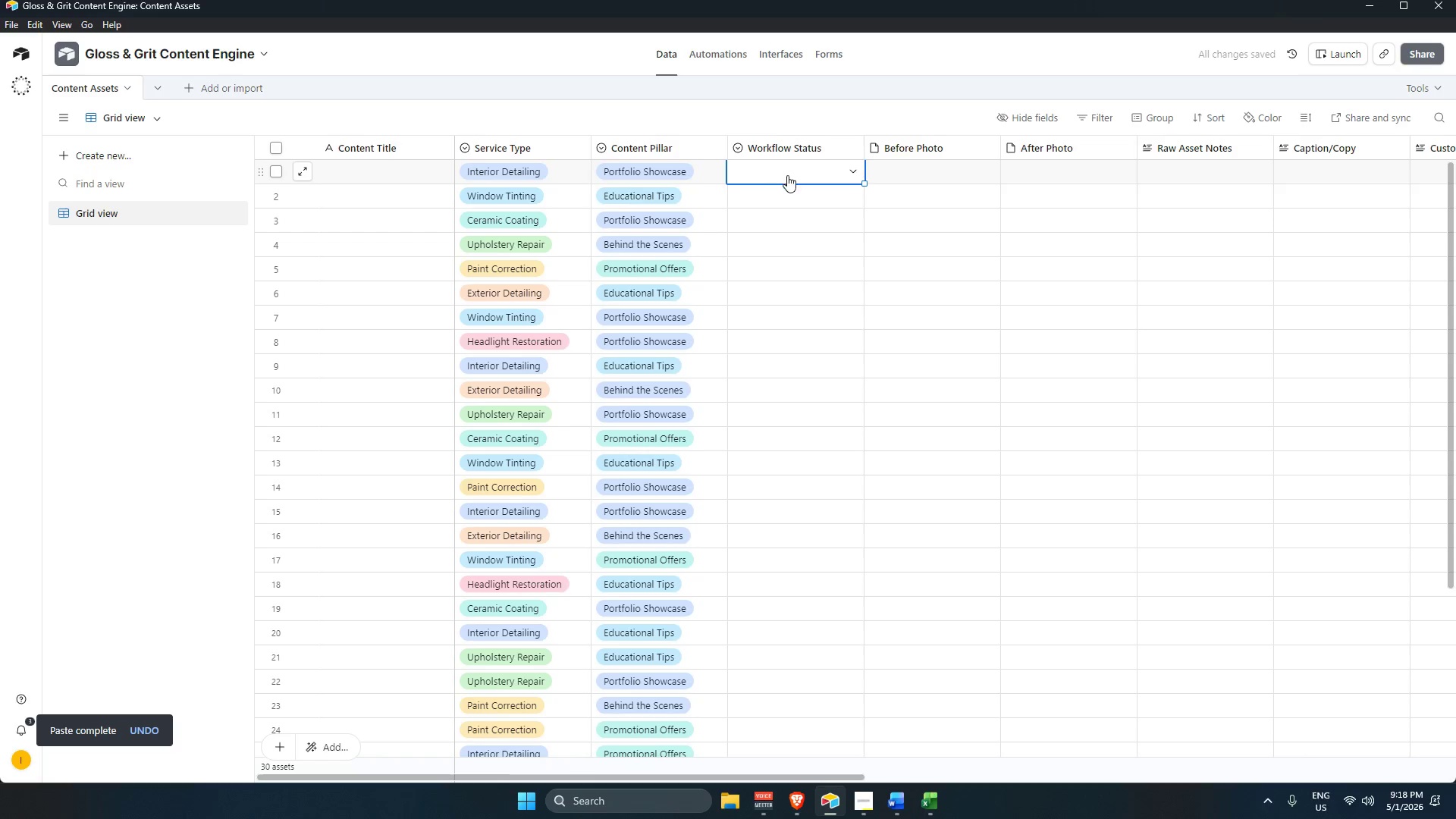 
key(Alt+Control+Tab)
 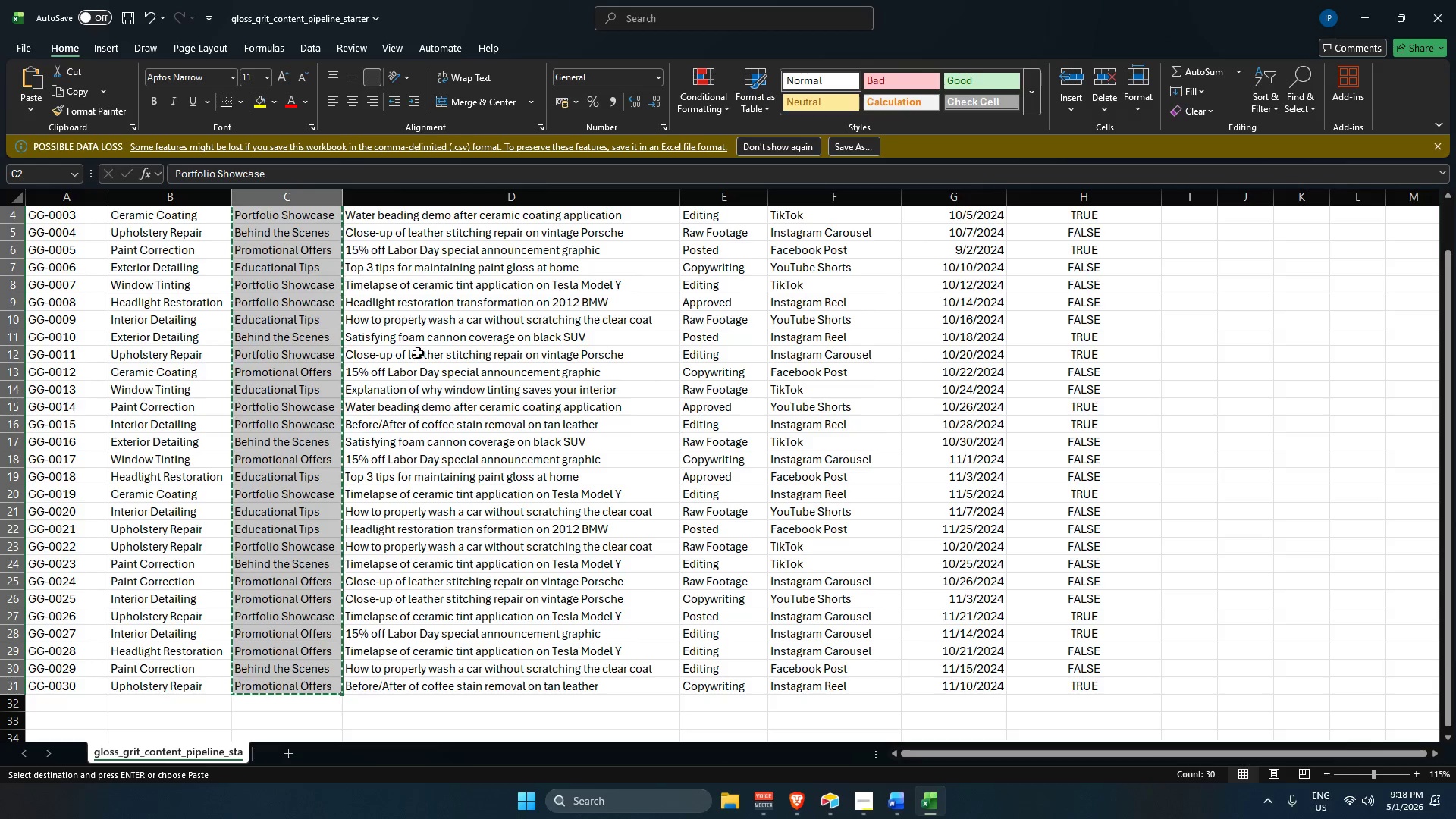 
scroll: coordinate [499, 395], scroll_direction: up, amount: 7.0
 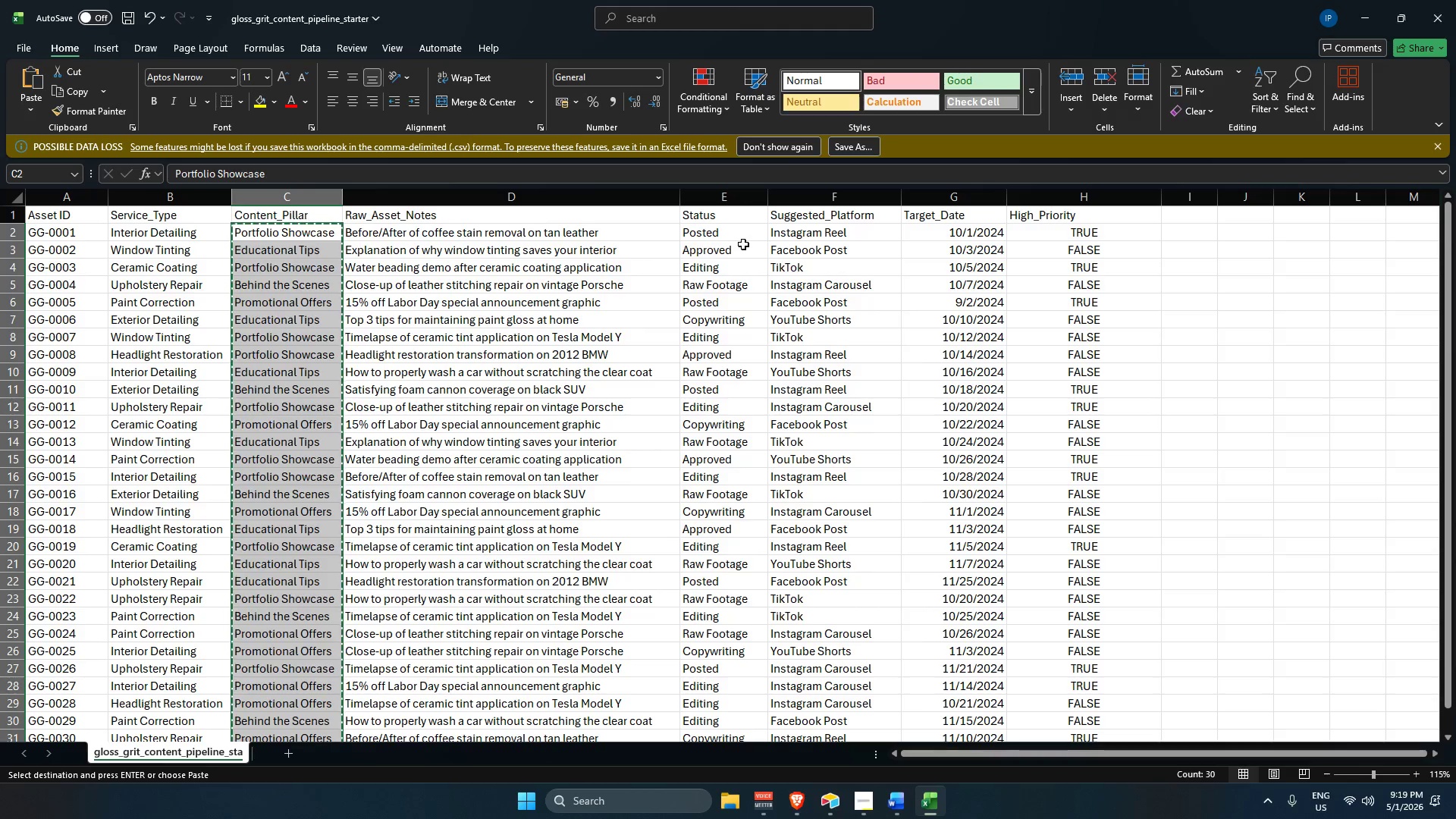 
left_click_drag(start_coordinate=[720, 234], to_coordinate=[714, 667])
 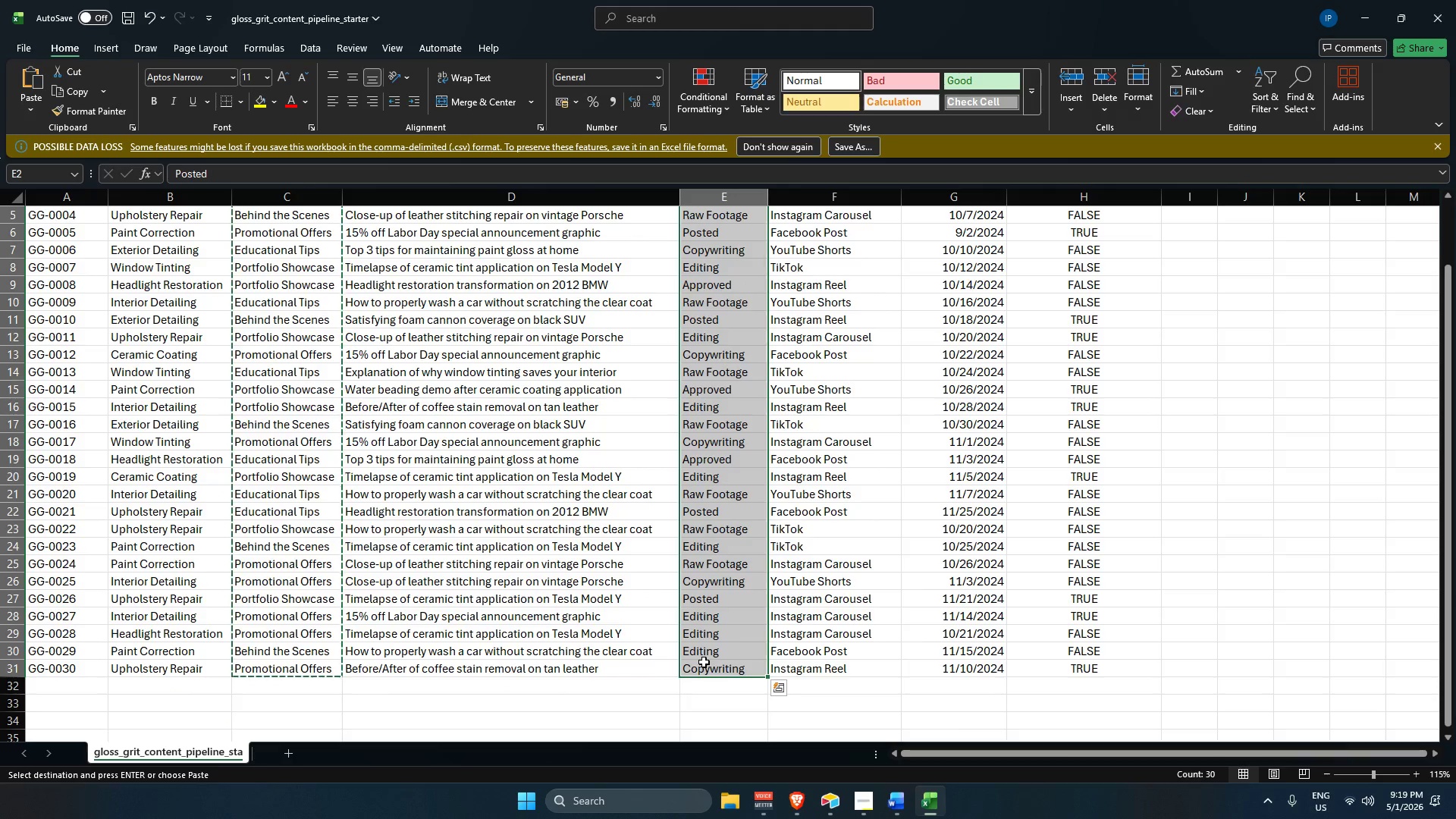 
scroll: coordinate [701, 537], scroll_direction: down, amount: 3.0
 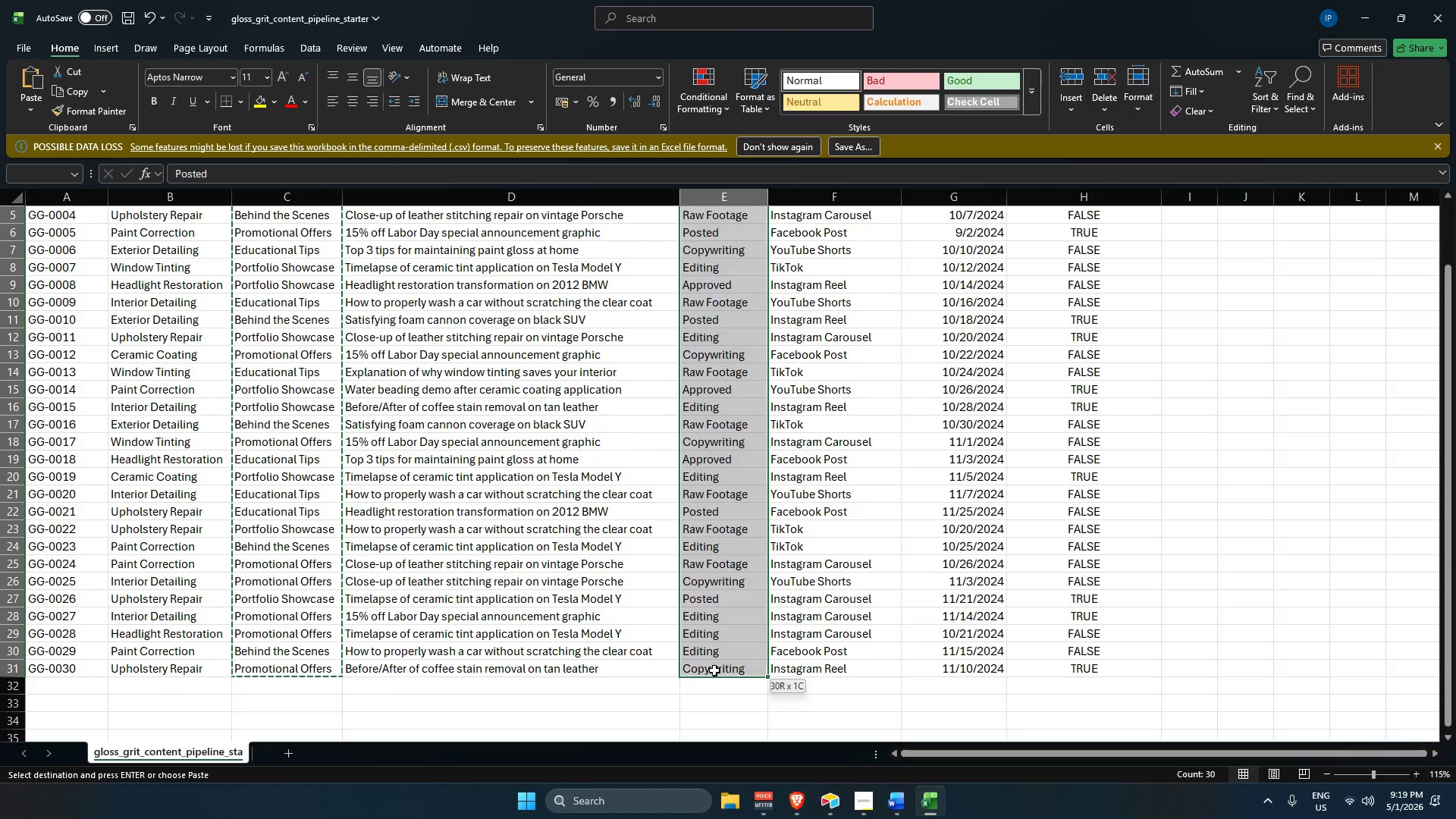 
key(Control+C)
 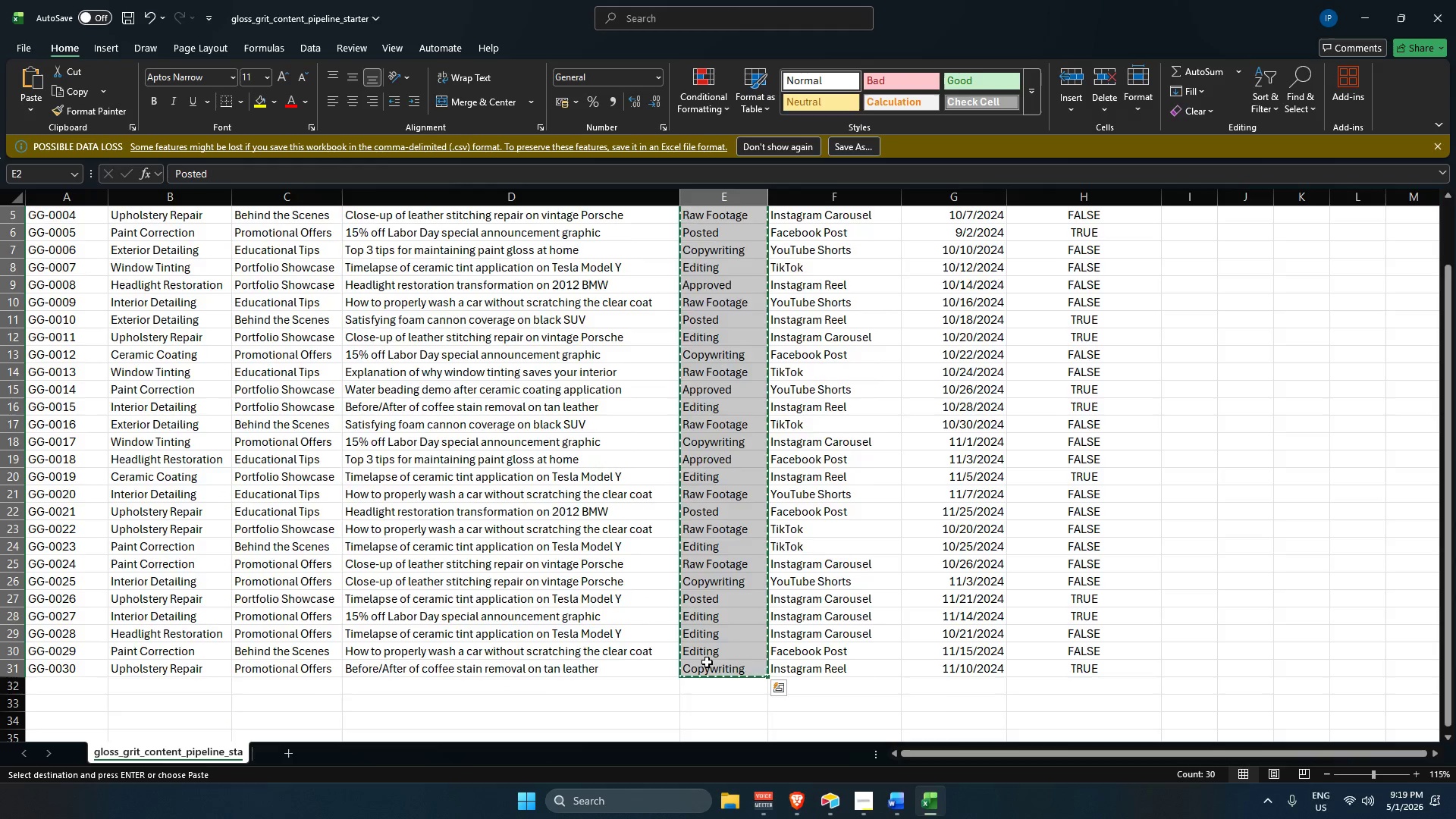 
key(Tab)
 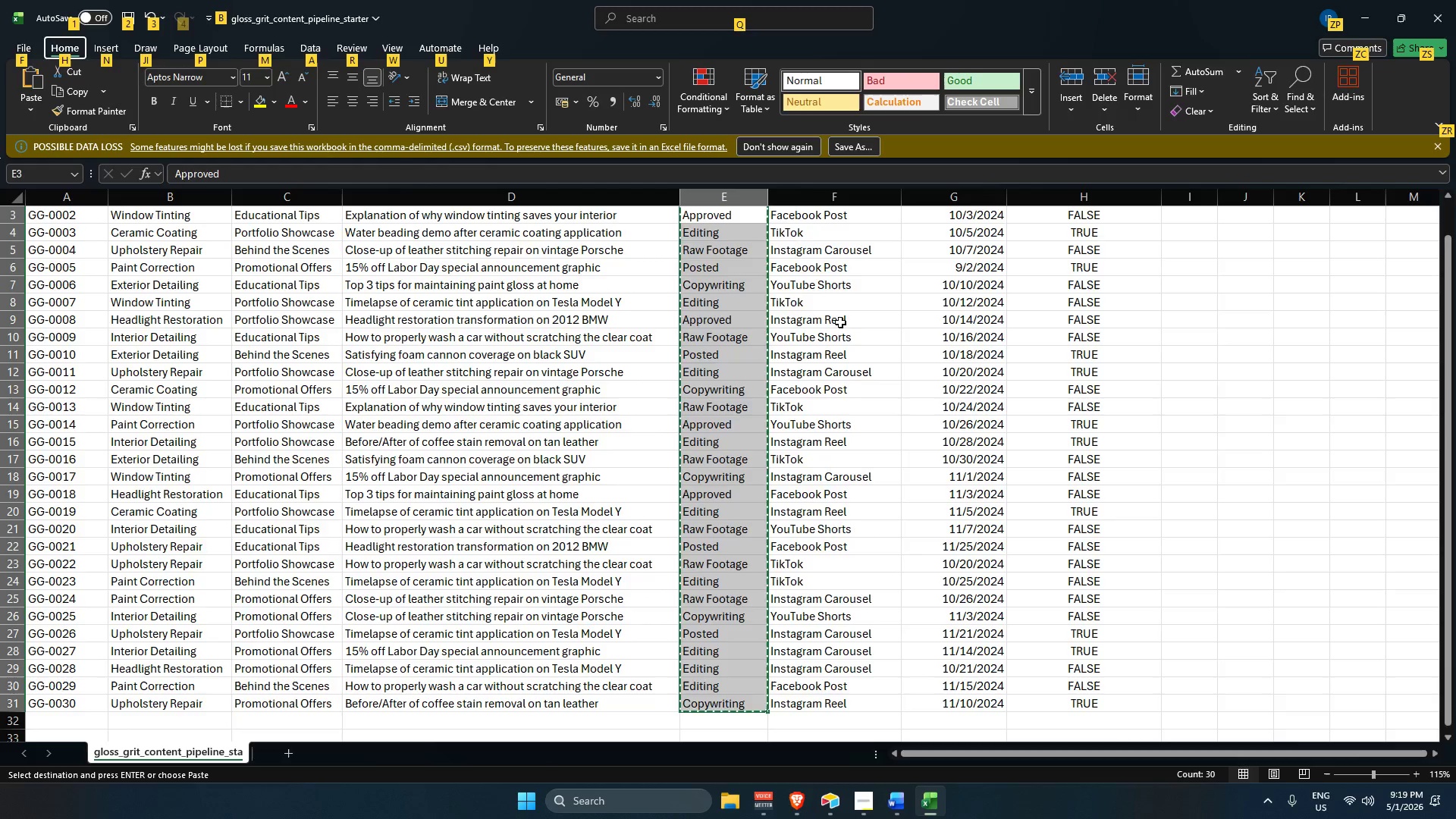 
key(Alt+AltLeft)
 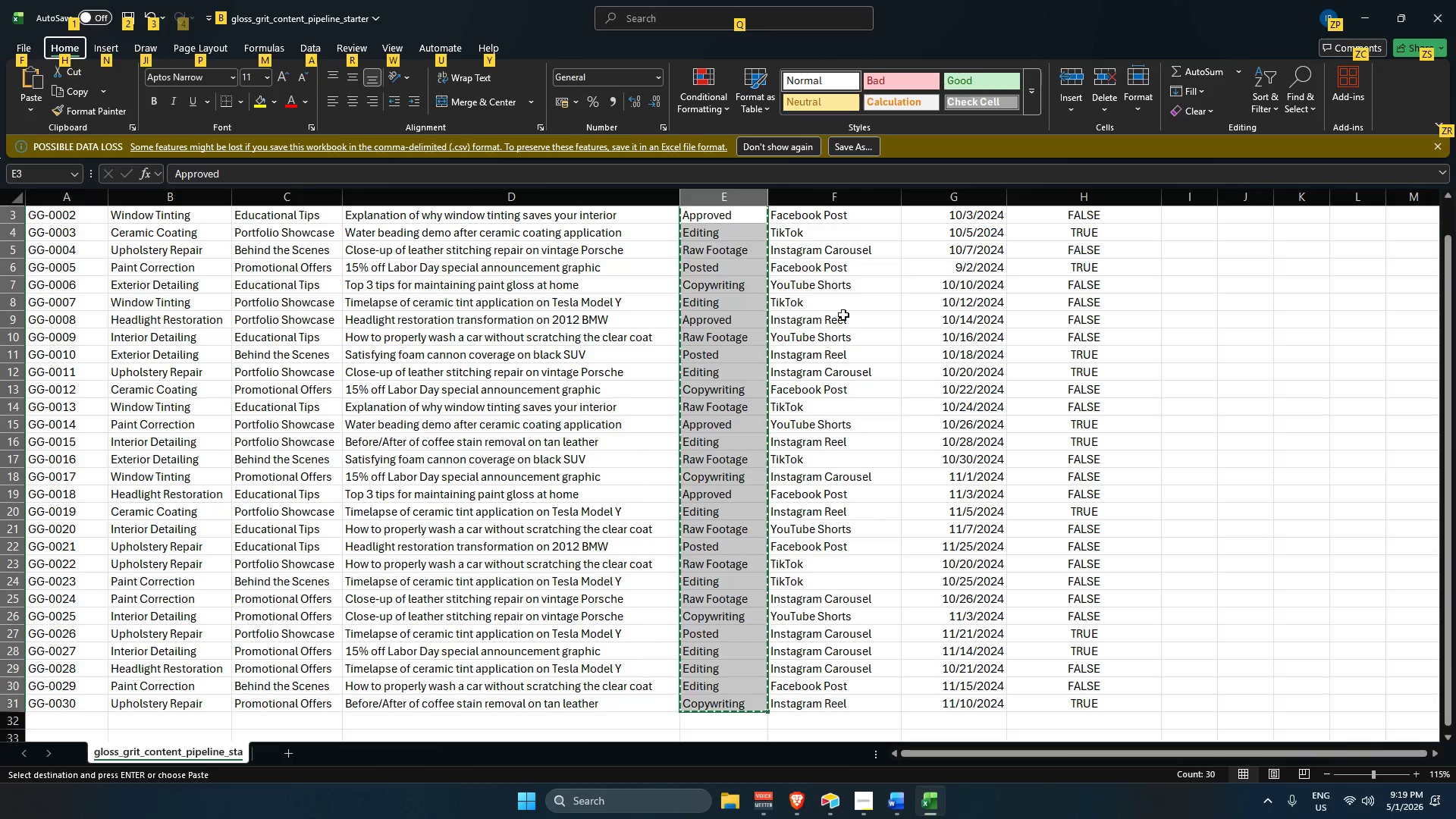 
key(Alt+AltLeft)
 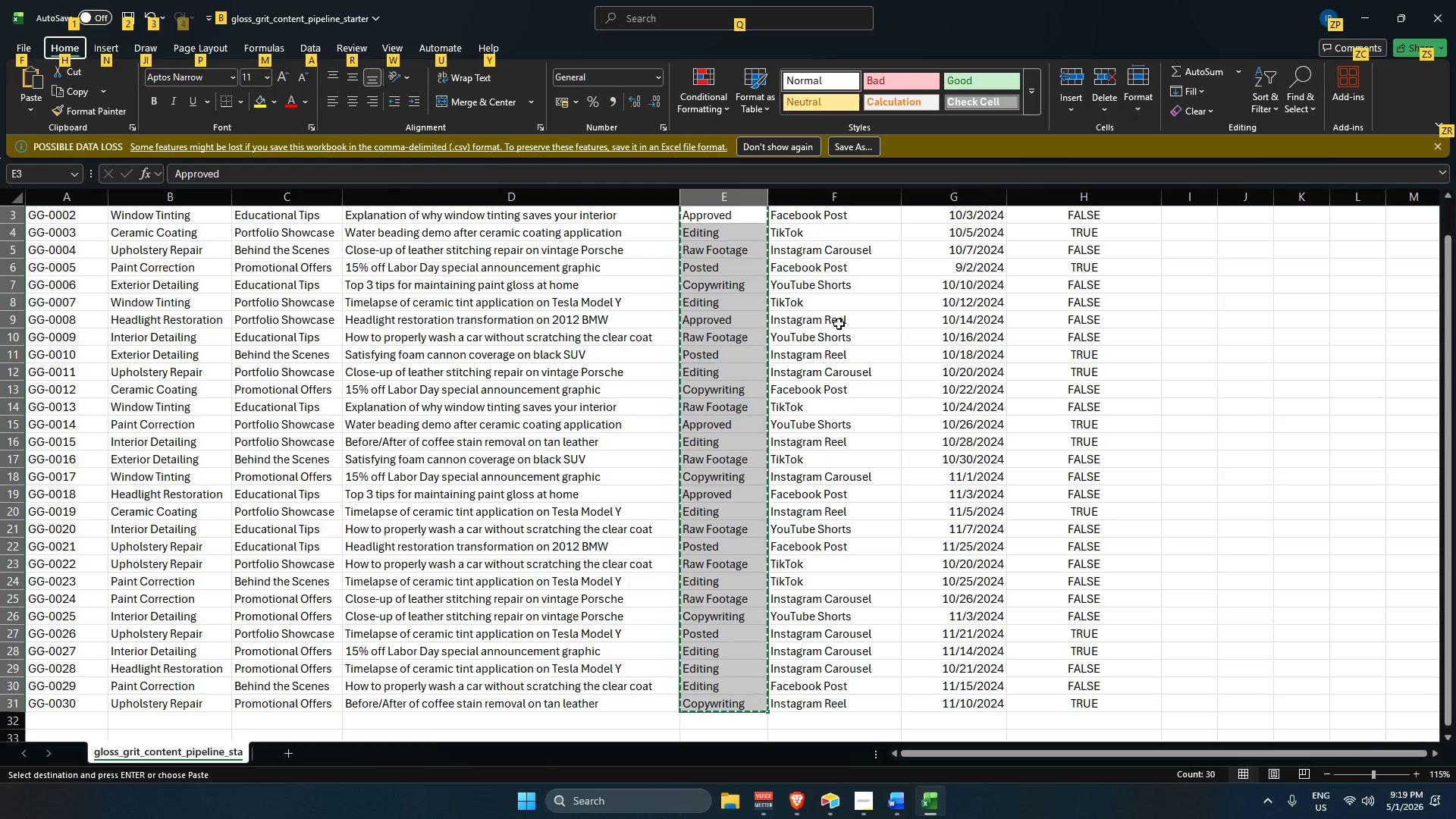 
key(Alt+Tab)
 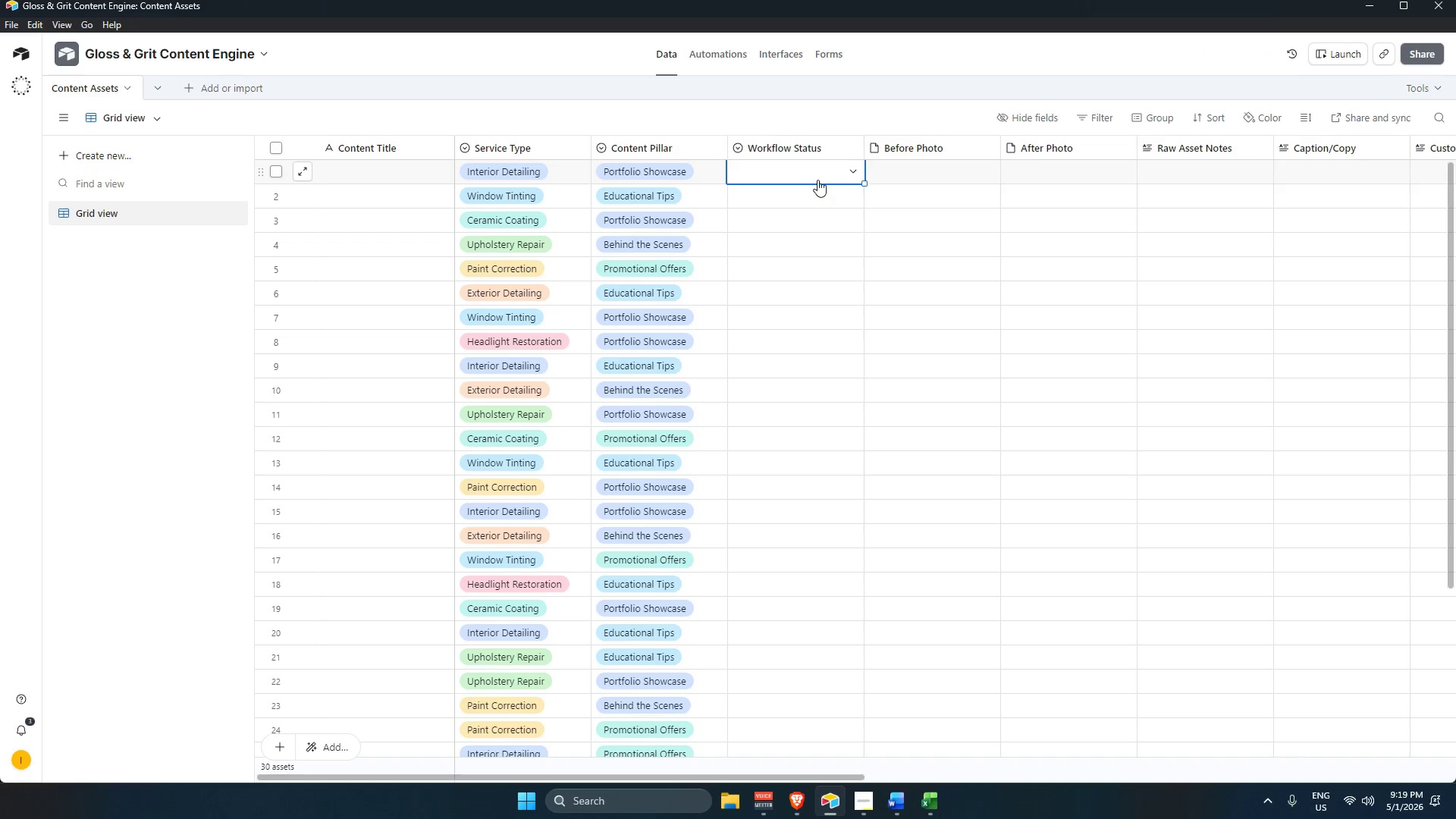 
hold_key(key=ControlLeft, duration=0.75)
 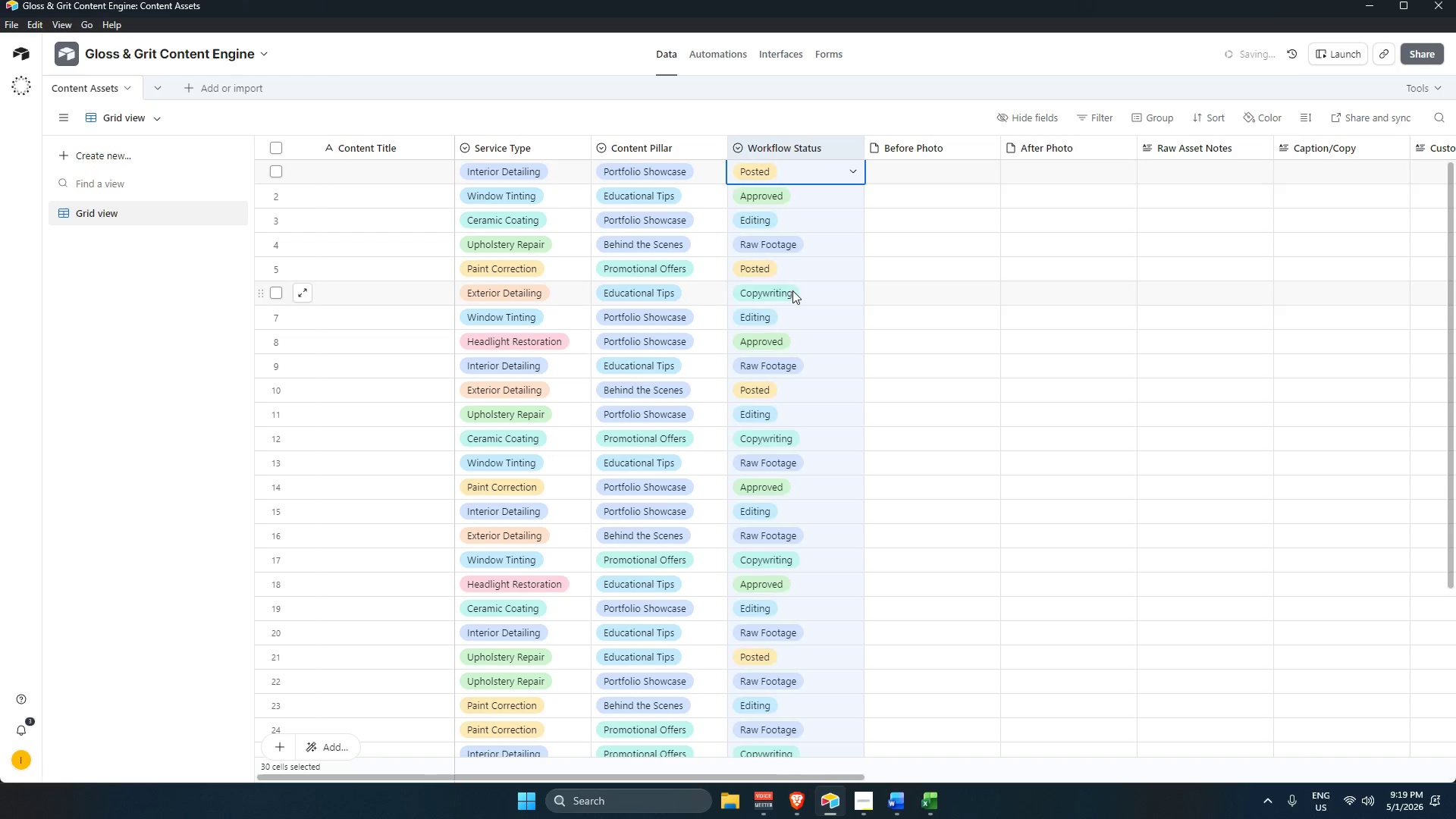 
key(V)
 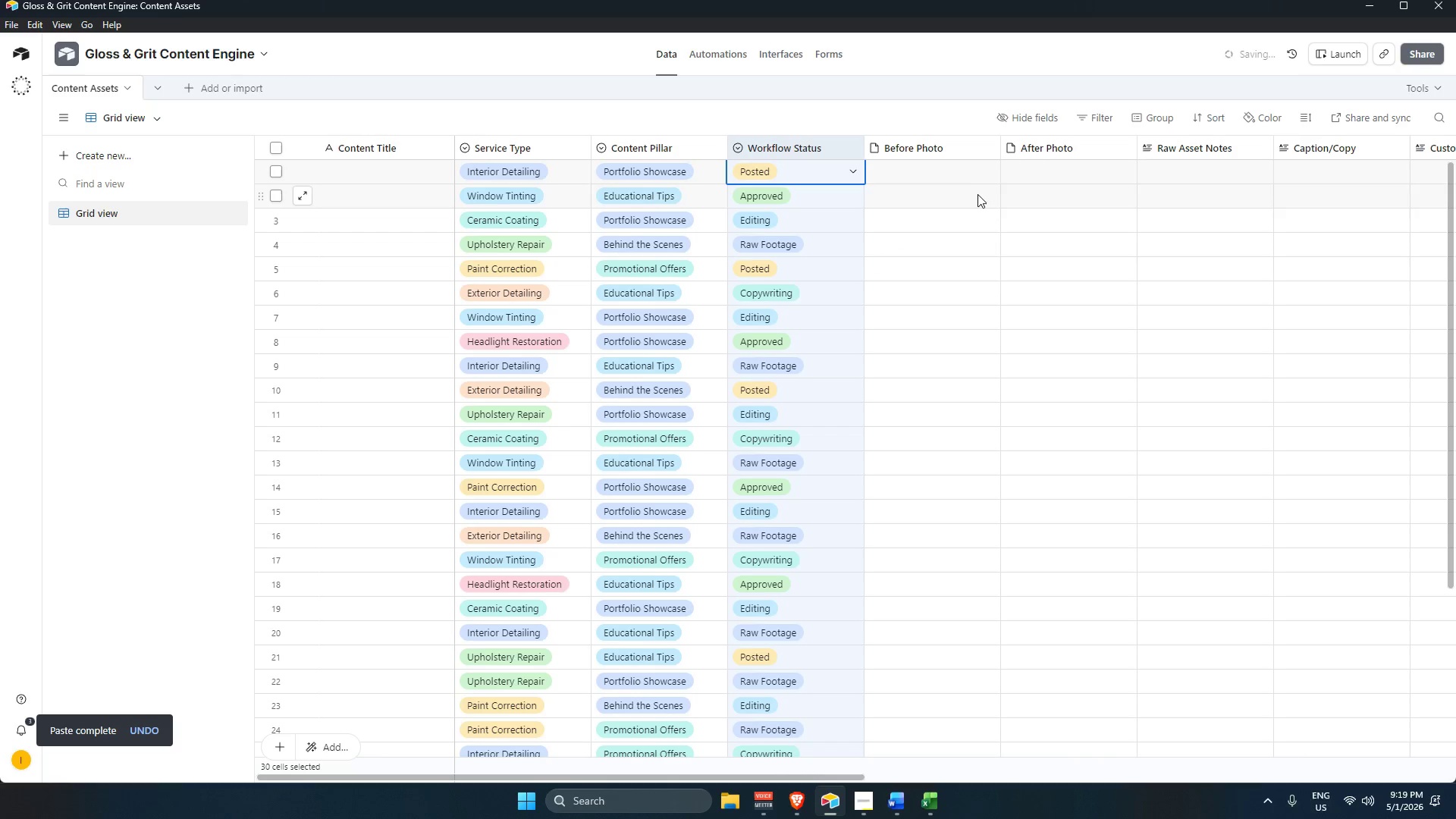 
left_click([942, 177])
 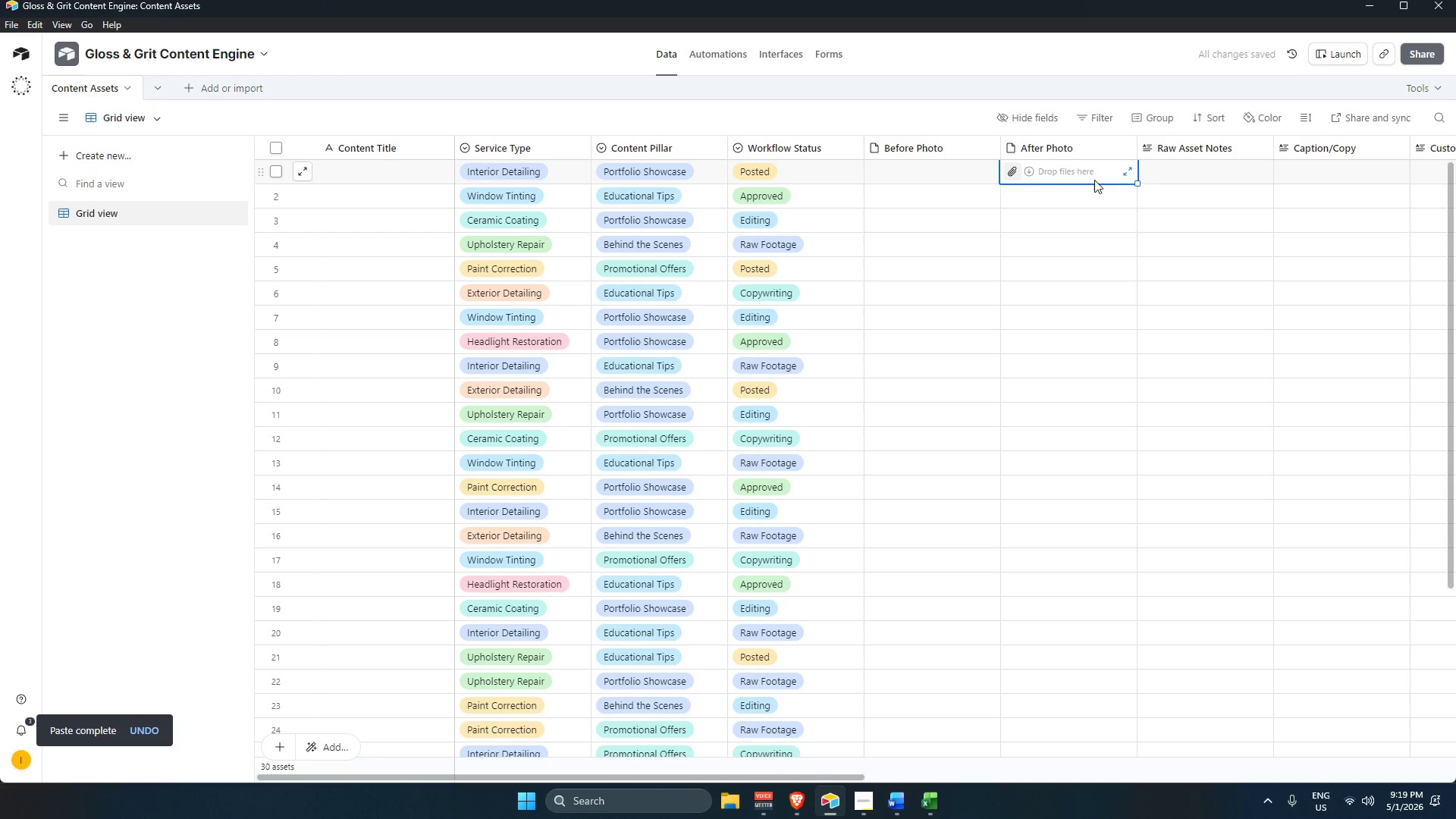 
double_click([1149, 179])
 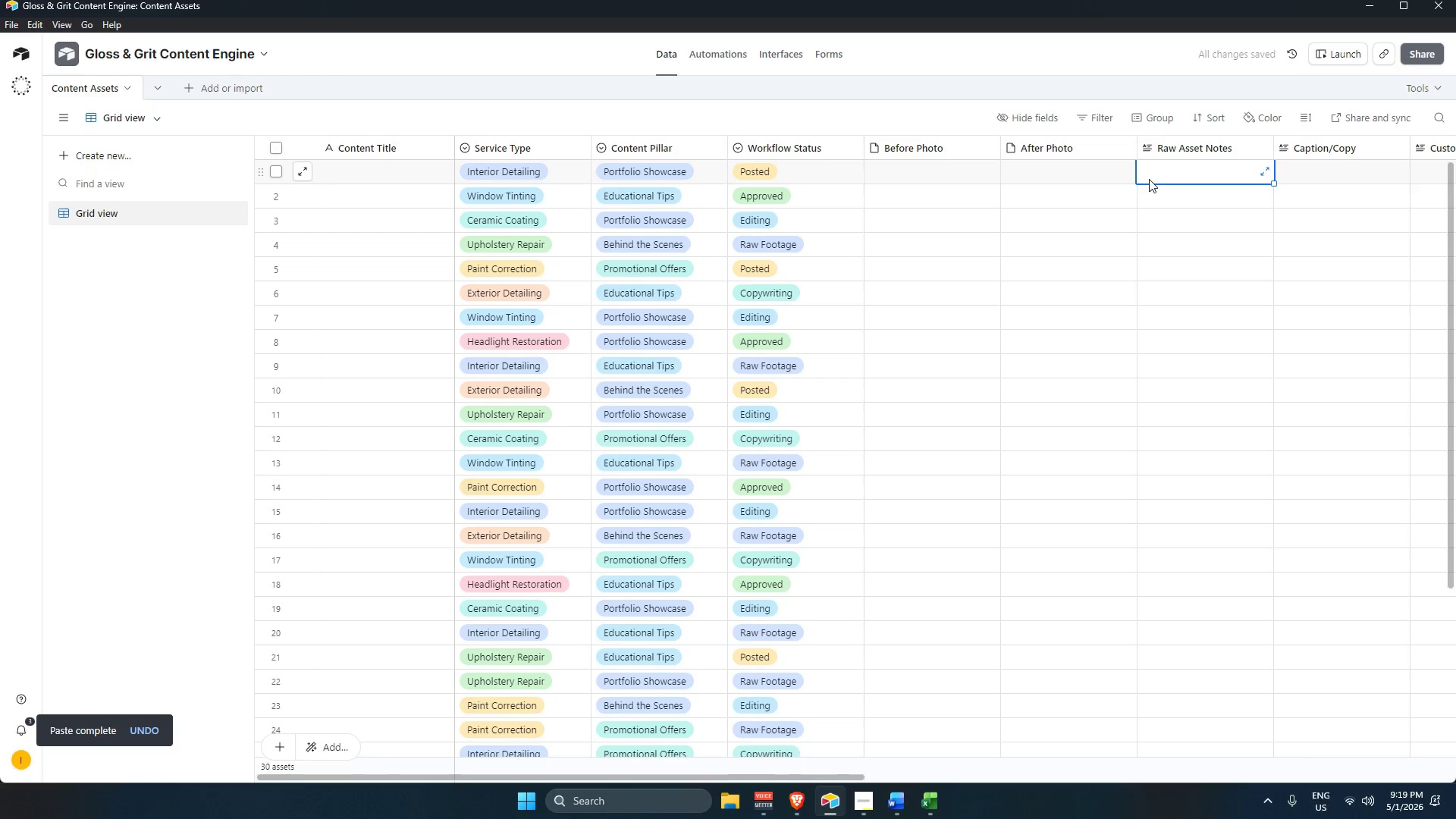 
key(Alt+AltLeft)
 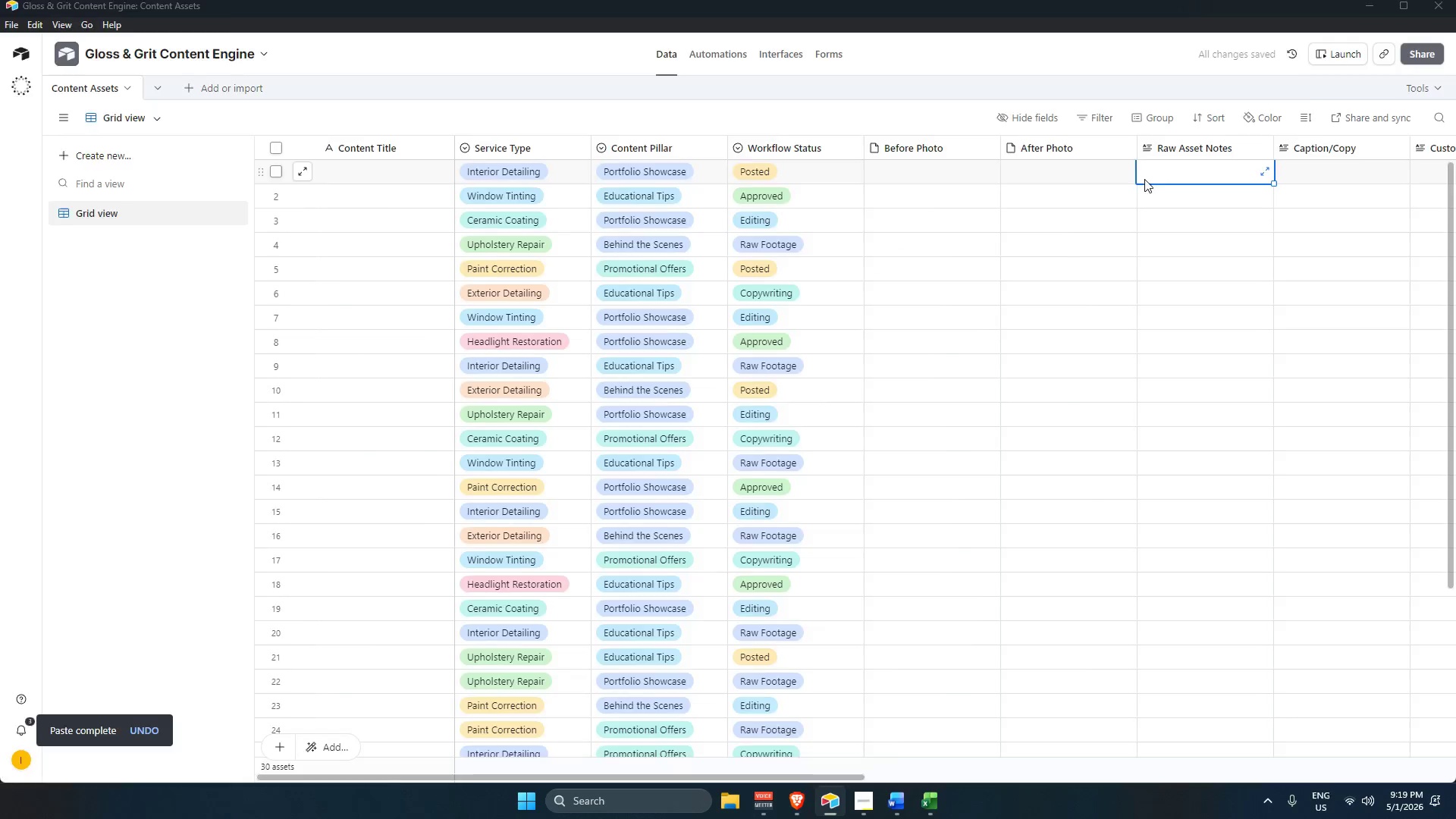 
key(Alt+Tab)
 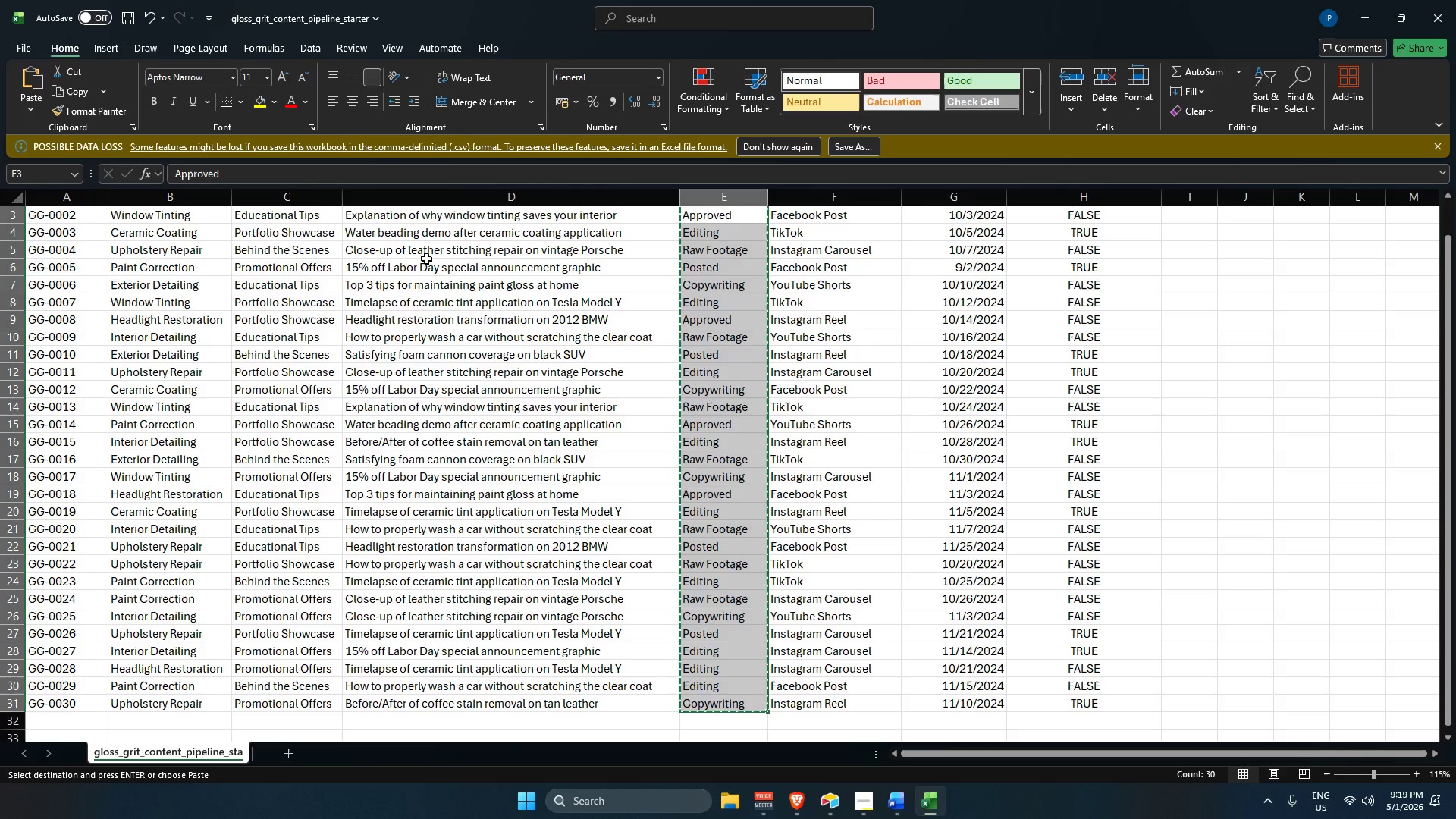 
scroll: coordinate [423, 366], scroll_direction: up, amount: 8.0
 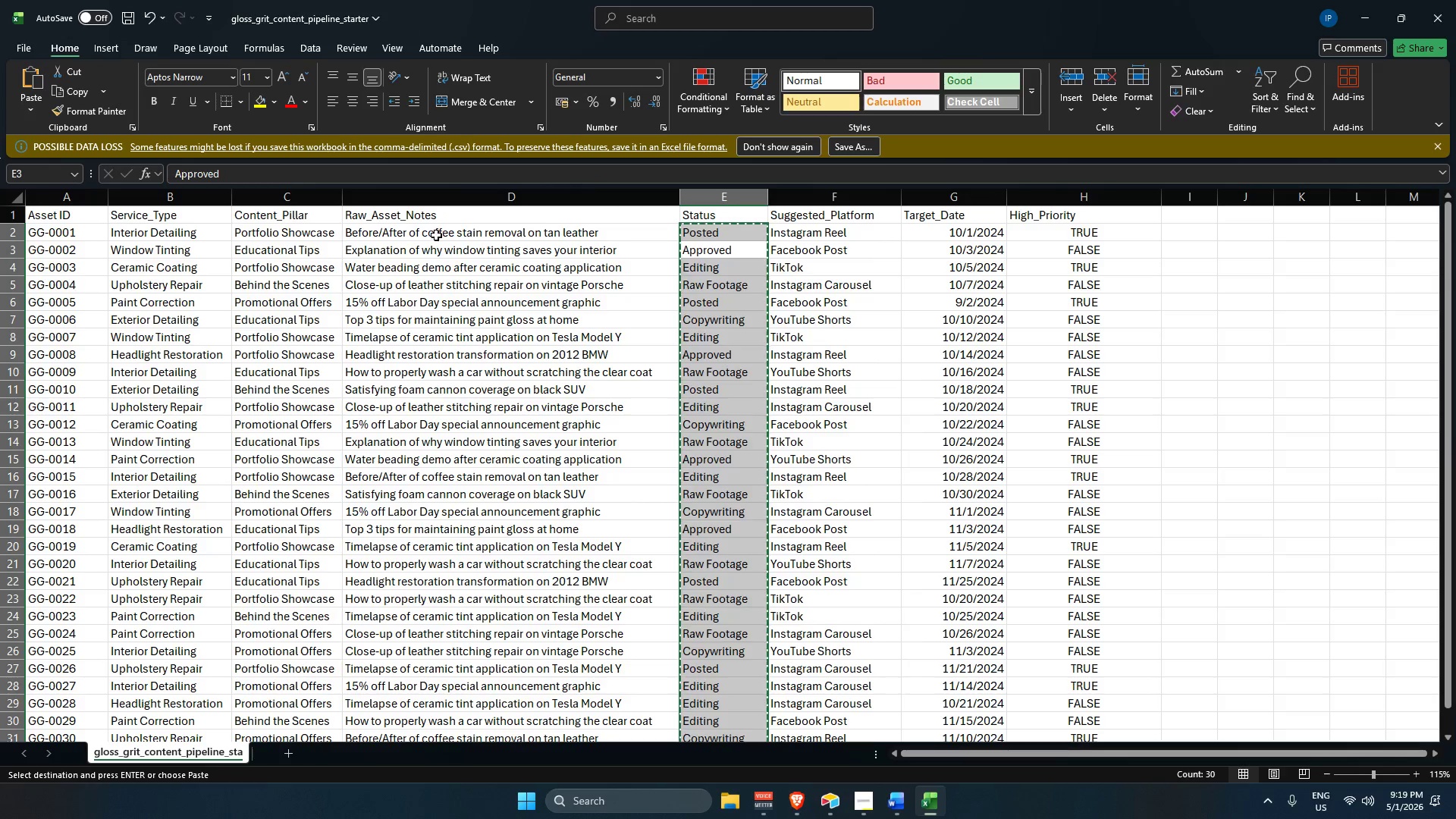 
left_click_drag(start_coordinate=[438, 232], to_coordinate=[491, 703])
 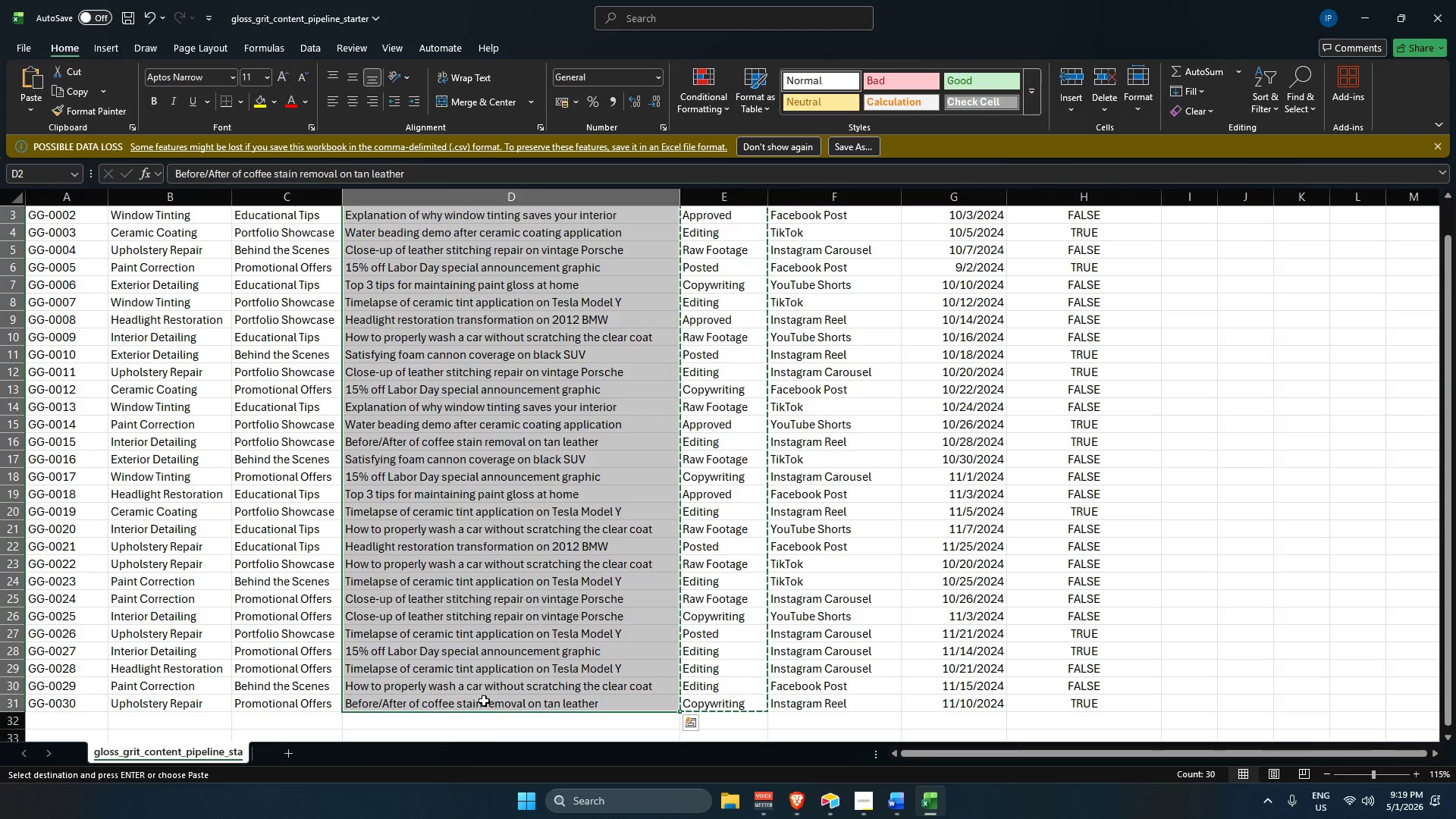 
scroll: coordinate [480, 563], scroll_direction: down, amount: 4.0
 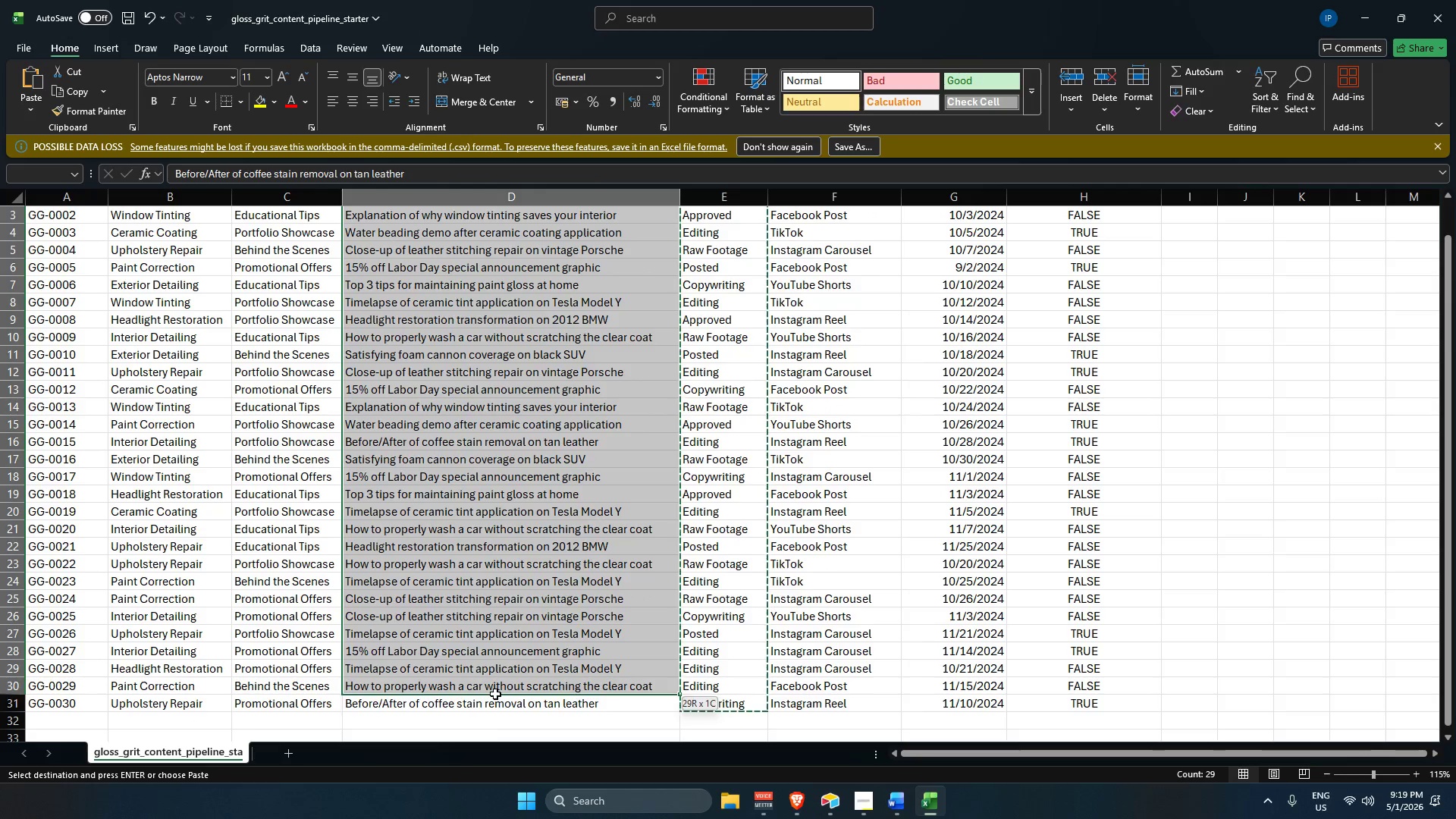 
key(Control+C)
 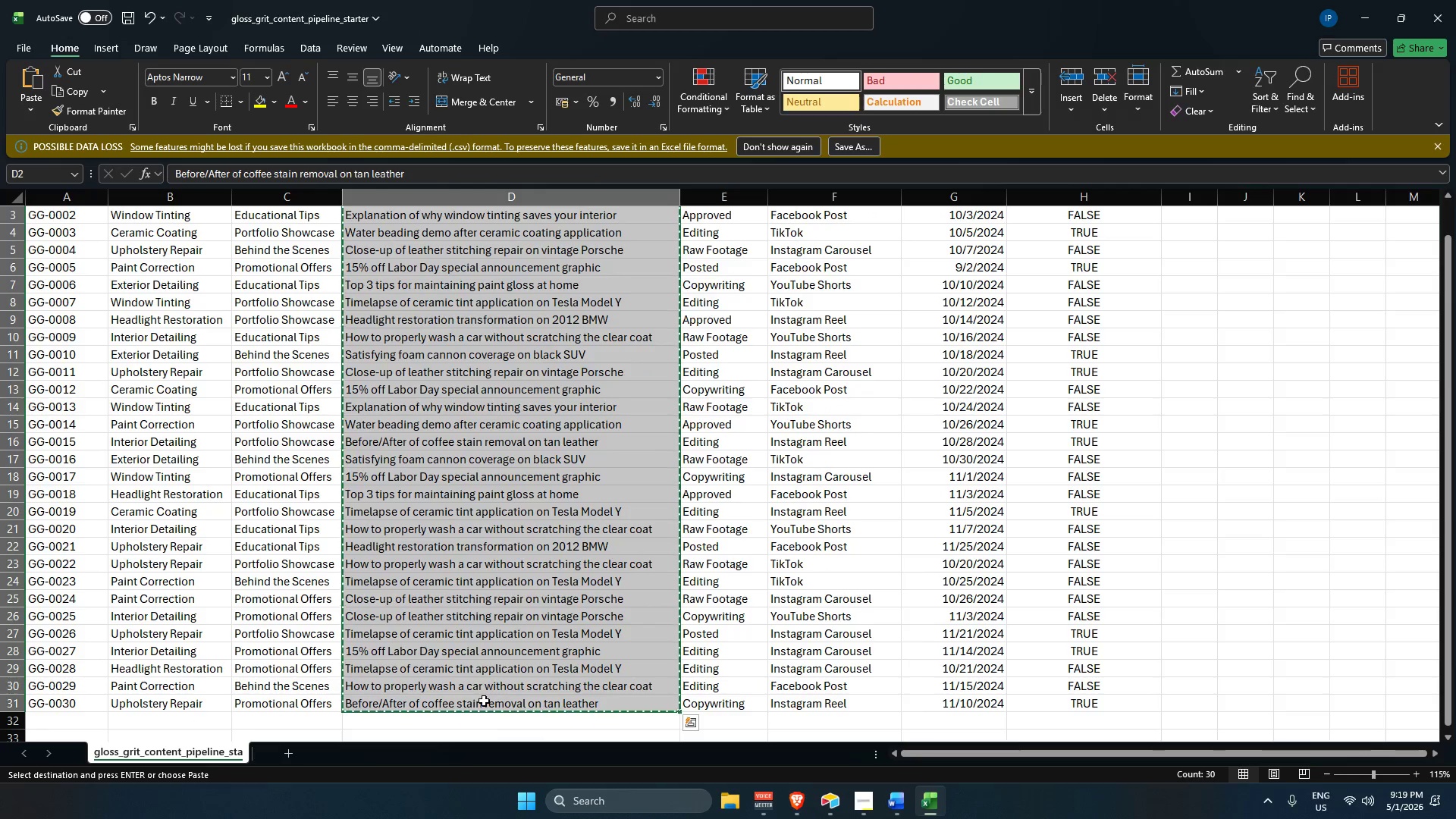 
key(Alt+AltLeft)
 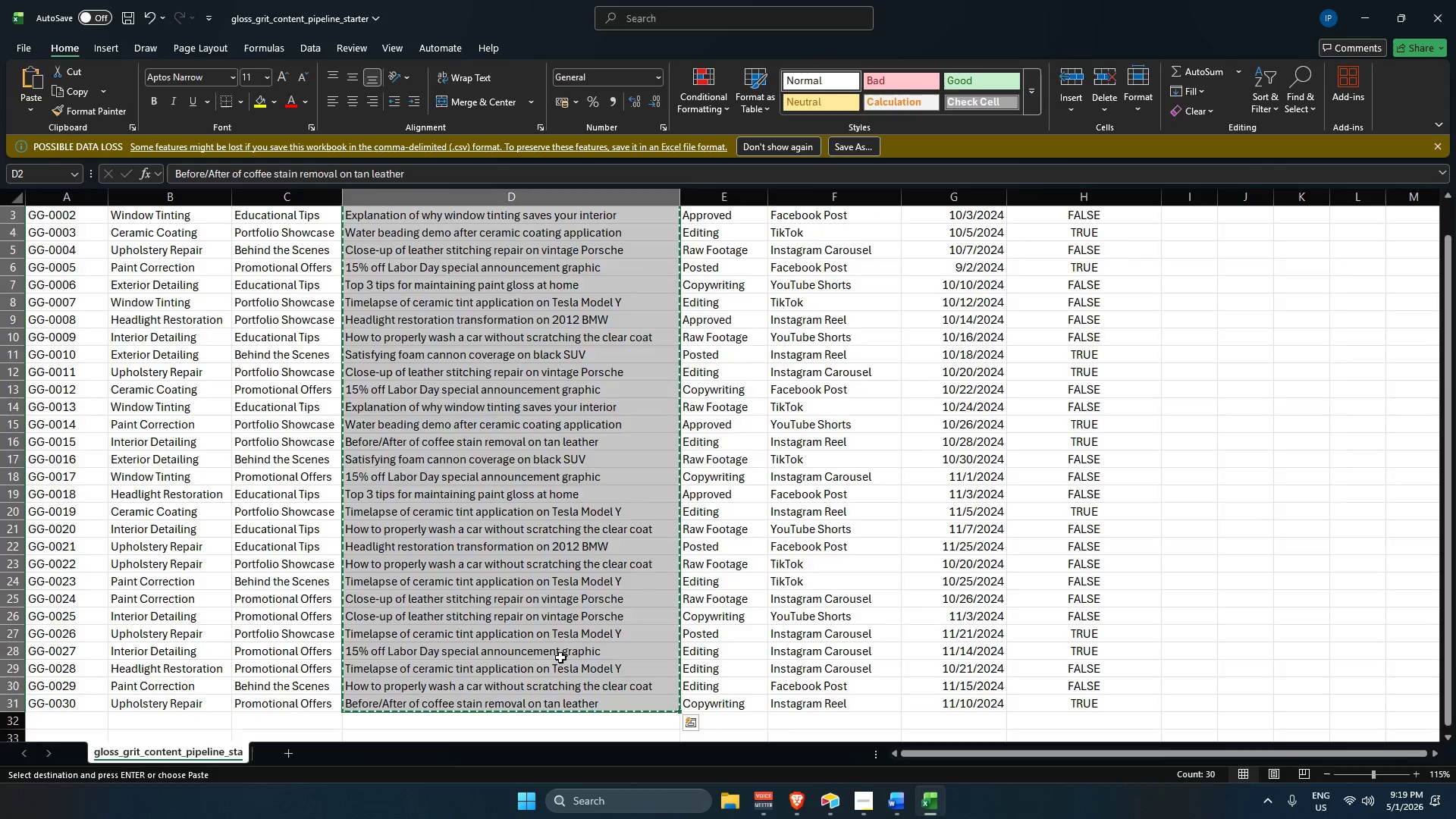 
key(Alt+Tab)
 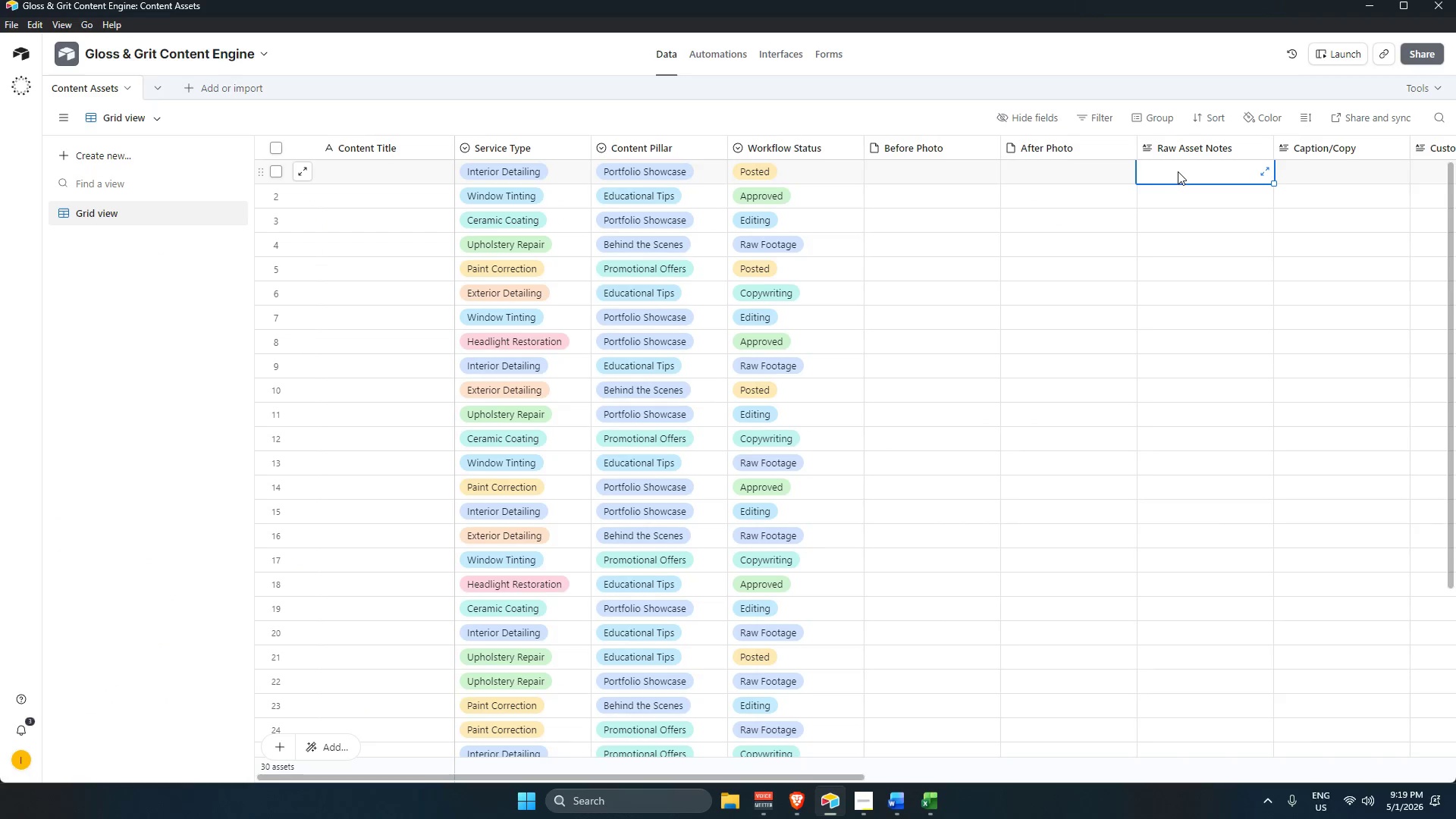 
key(Control+V)
 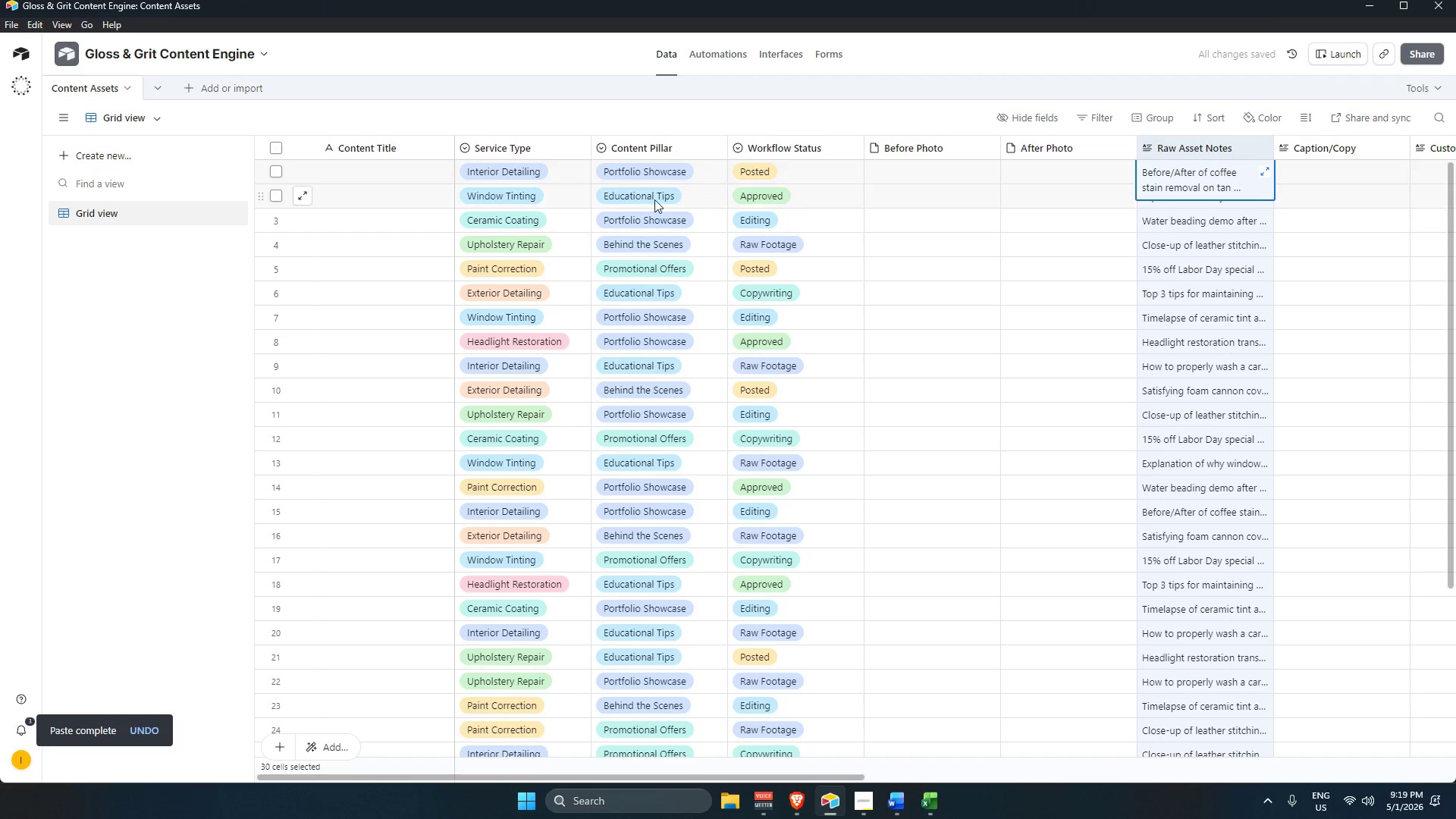 
key(Alt+AltLeft)
 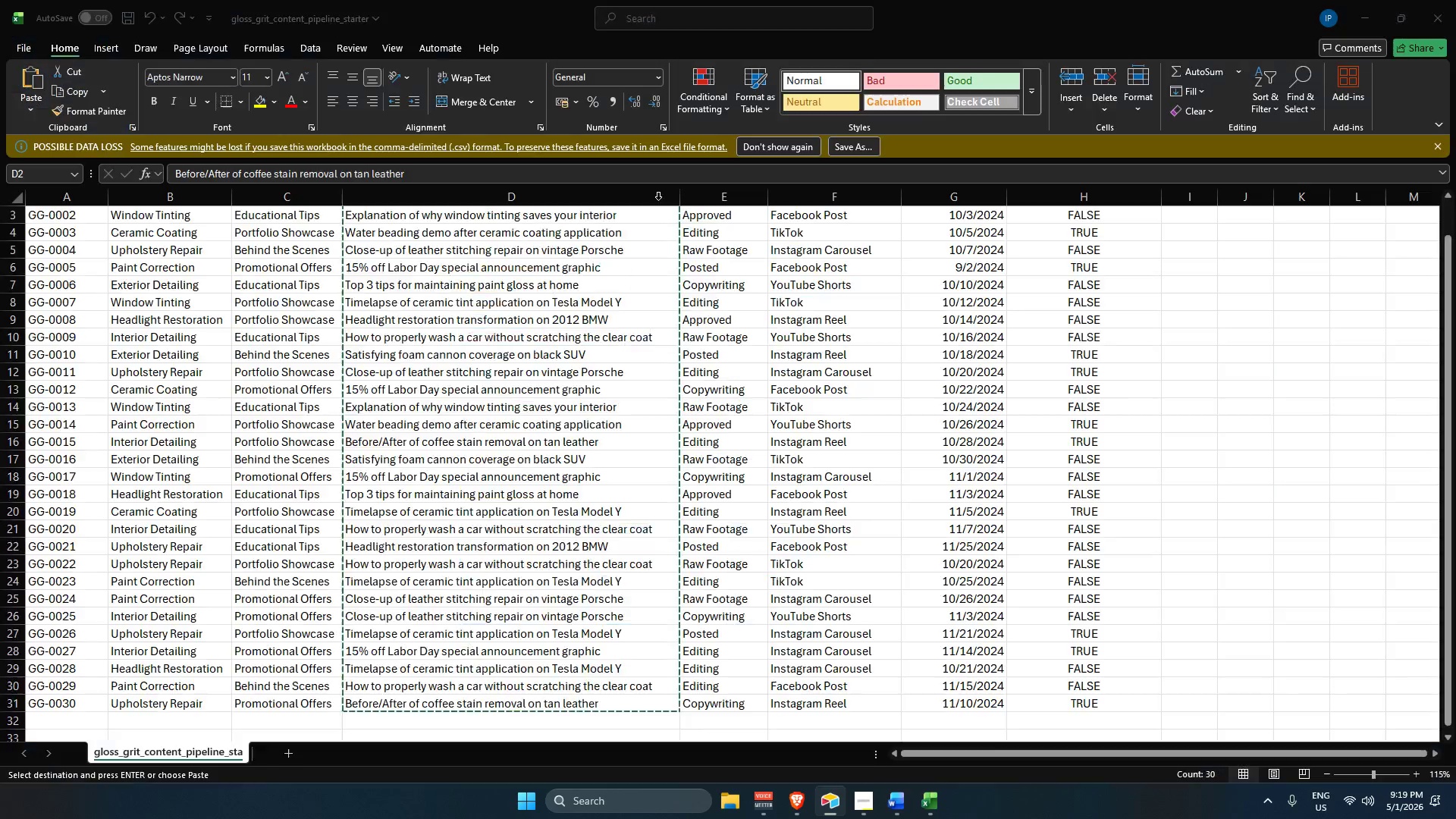 
key(Alt+Tab)
 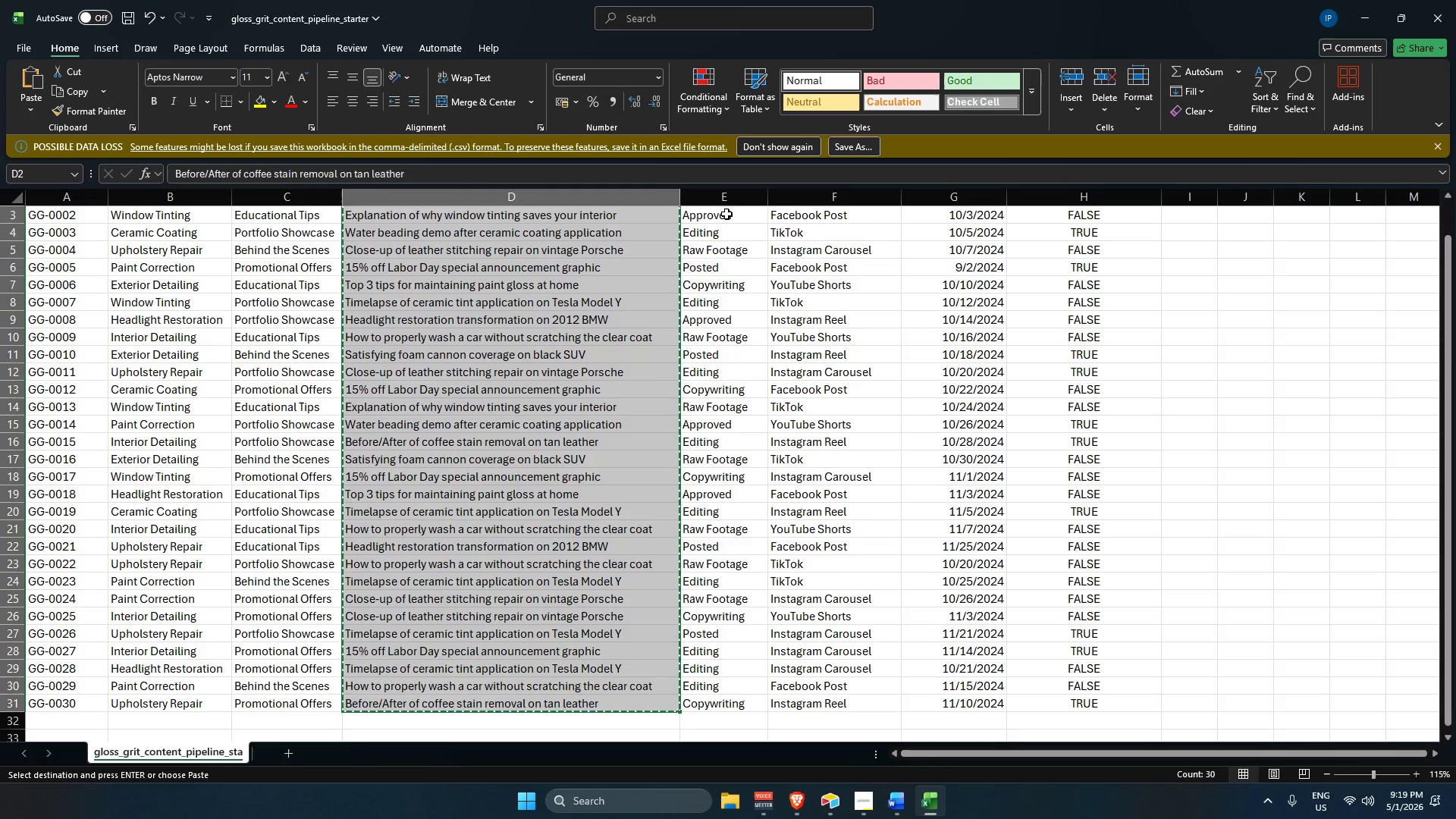 
scroll: coordinate [737, 356], scroll_direction: up, amount: 12.0
 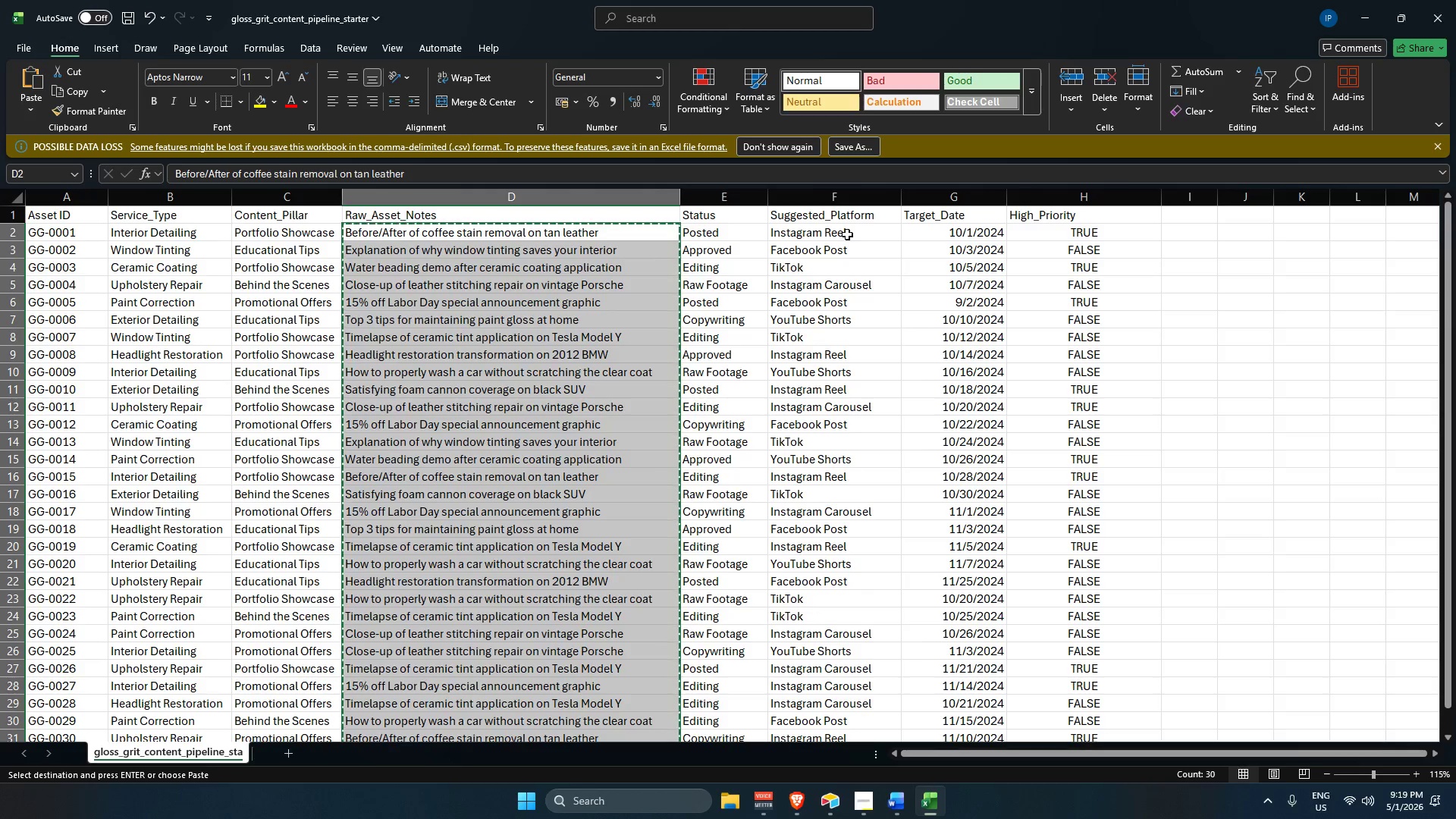 
left_click_drag(start_coordinate=[846, 234], to_coordinate=[854, 701])
 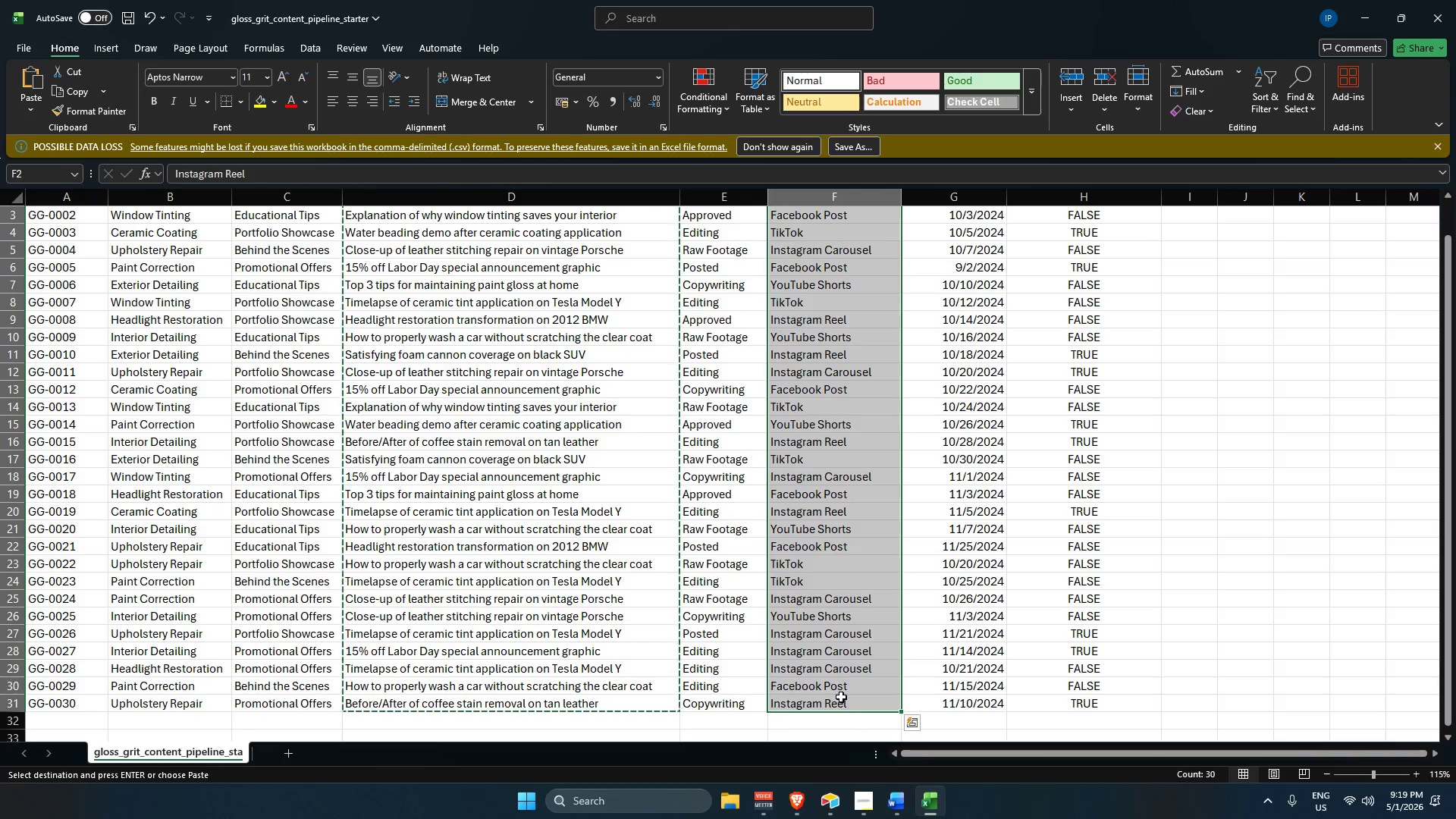 
scroll: coordinate [883, 678], scroll_direction: down, amount: 1.0
 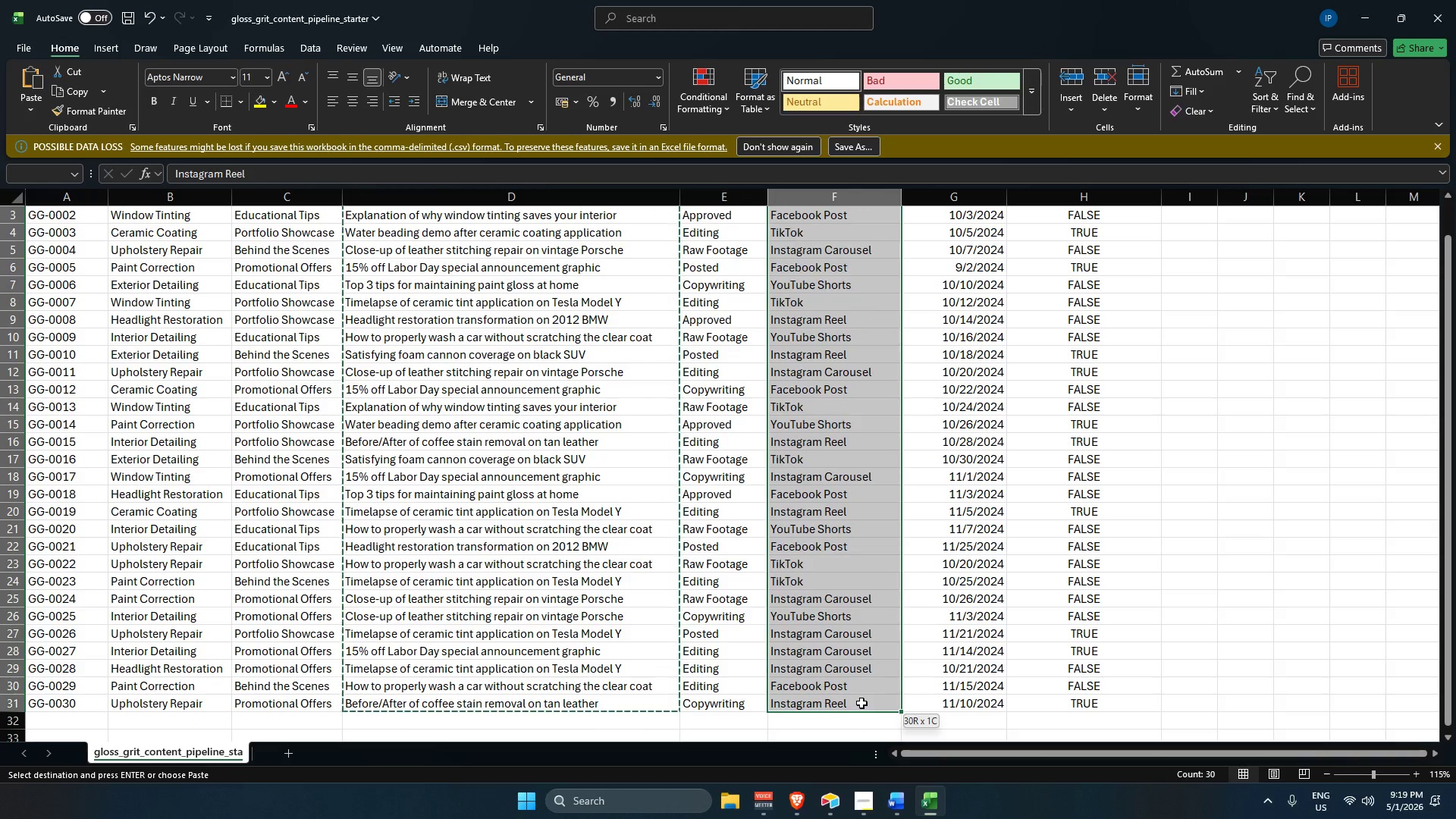 
key(Control+C)
 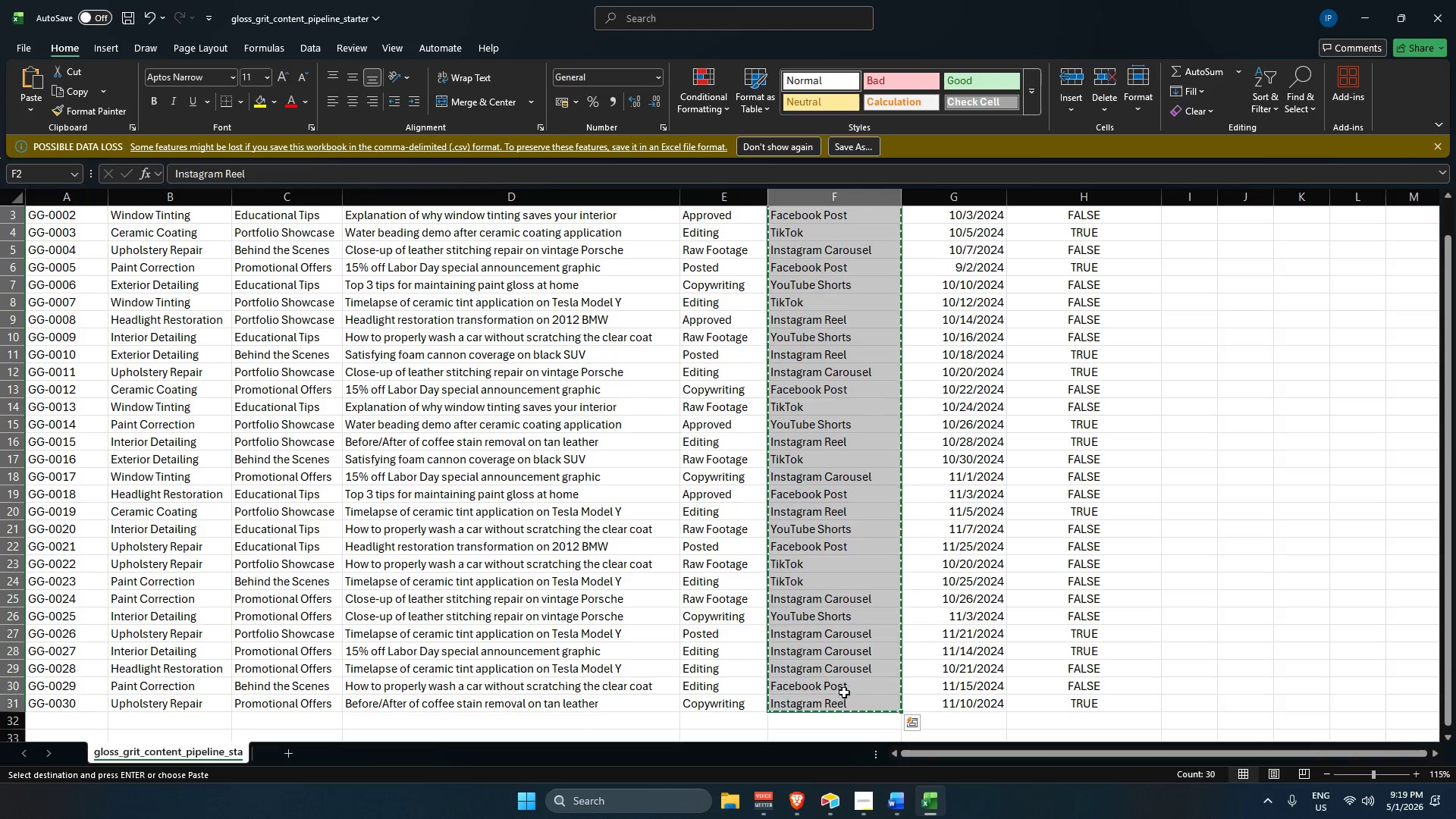 
key(Alt+Tab)
 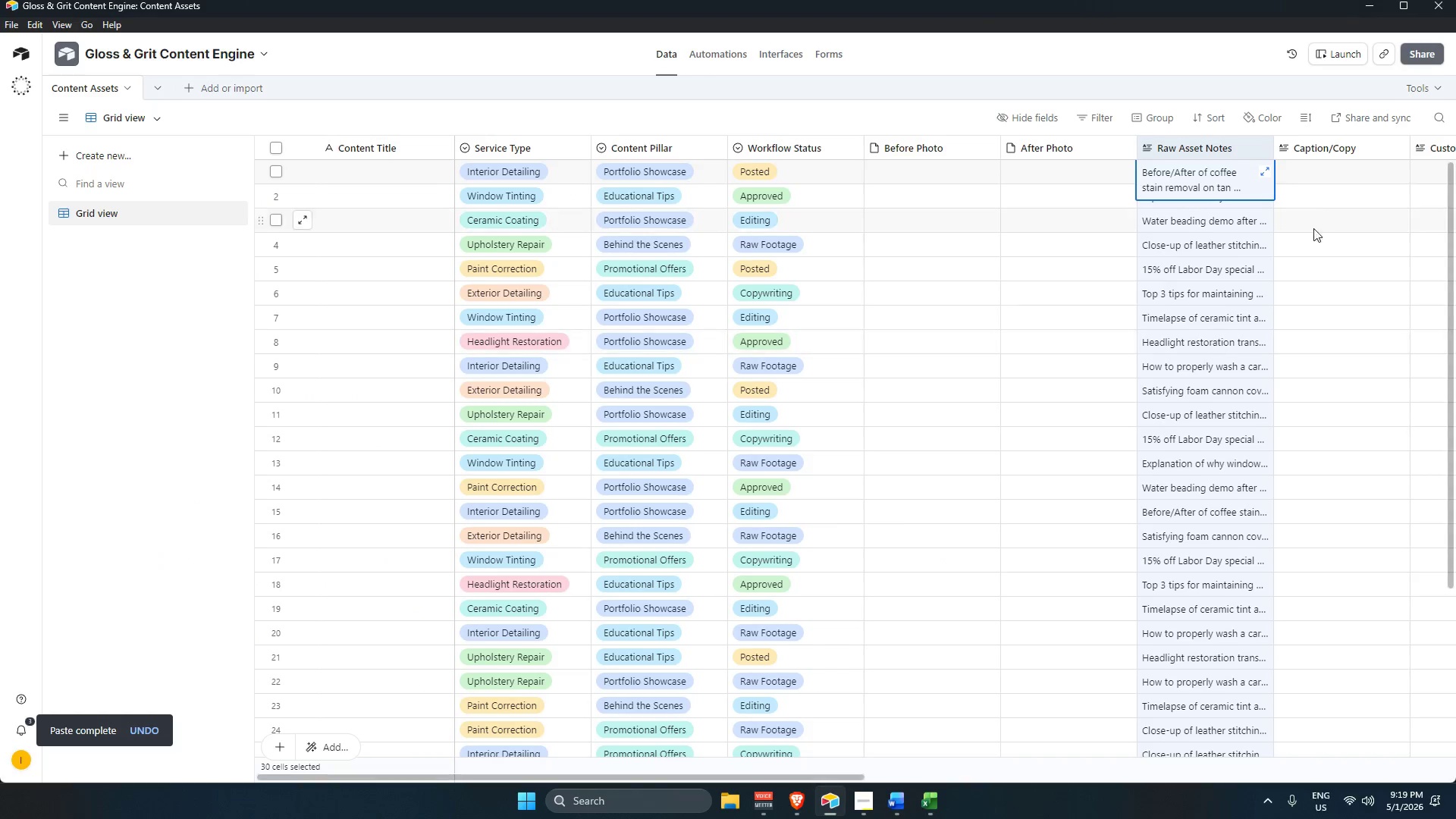 
key(Alt+AltLeft)
 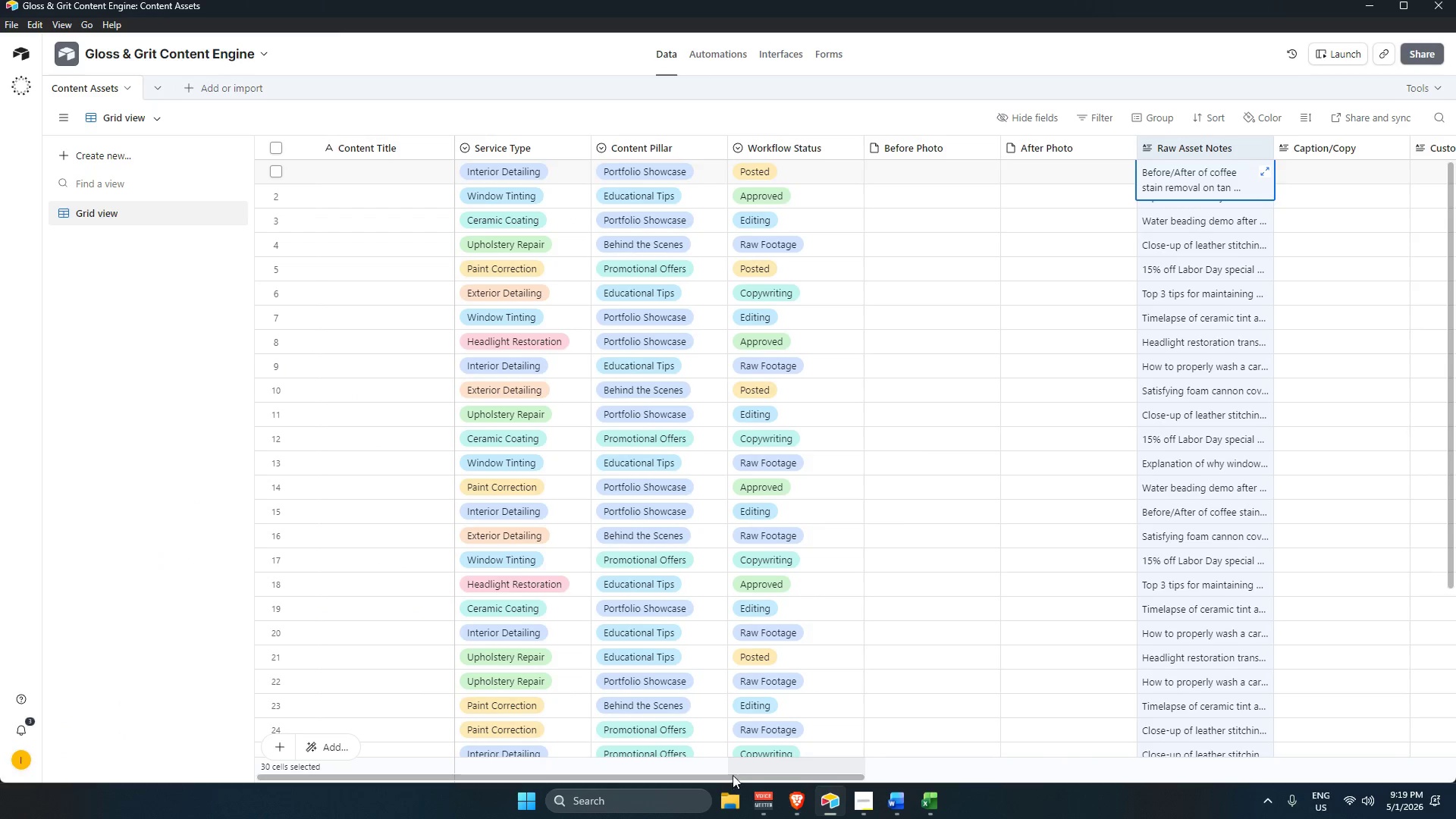 
left_click_drag(start_coordinate=[730, 776], to_coordinate=[994, 752])
 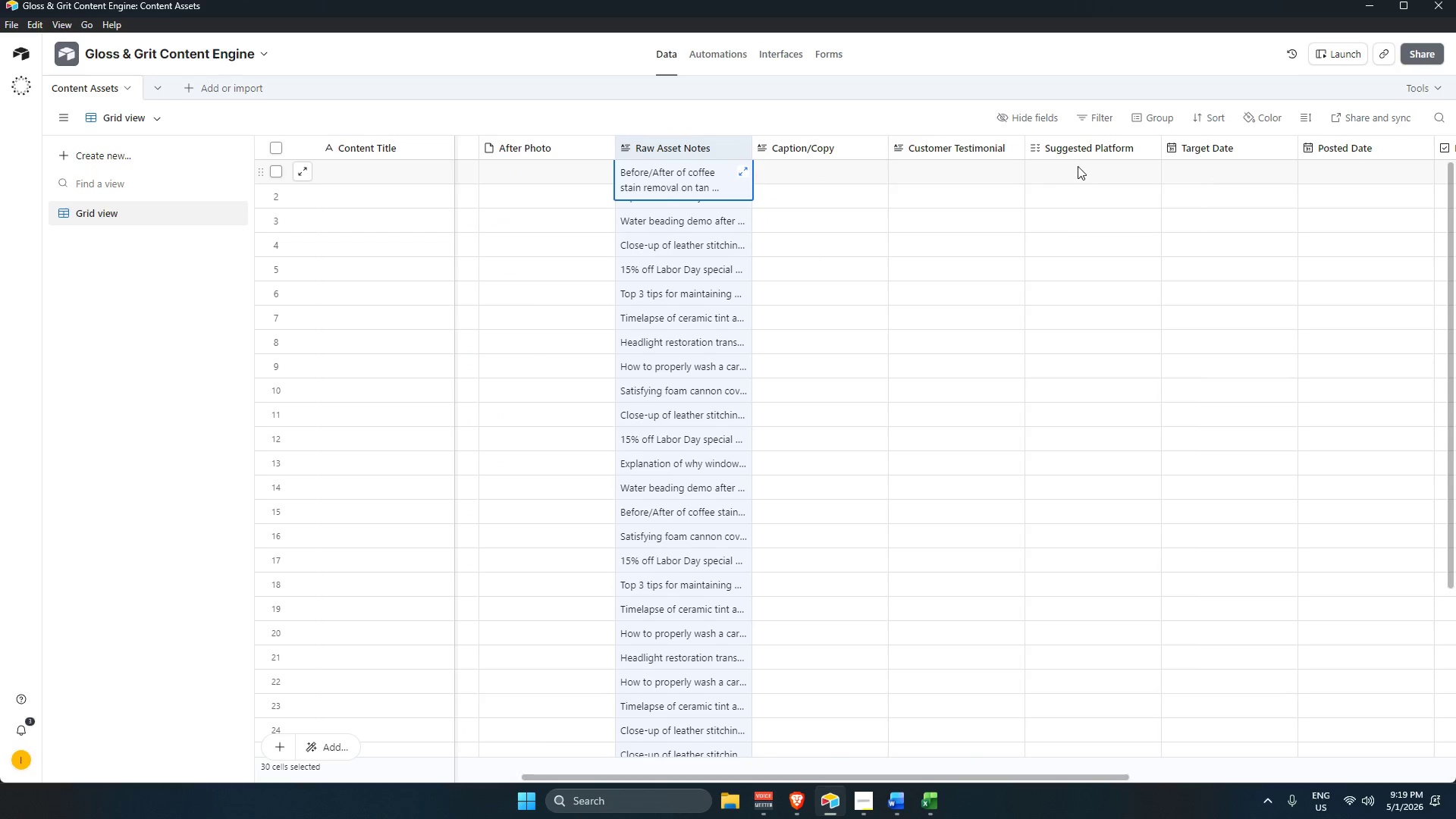 
left_click([1078, 165])
 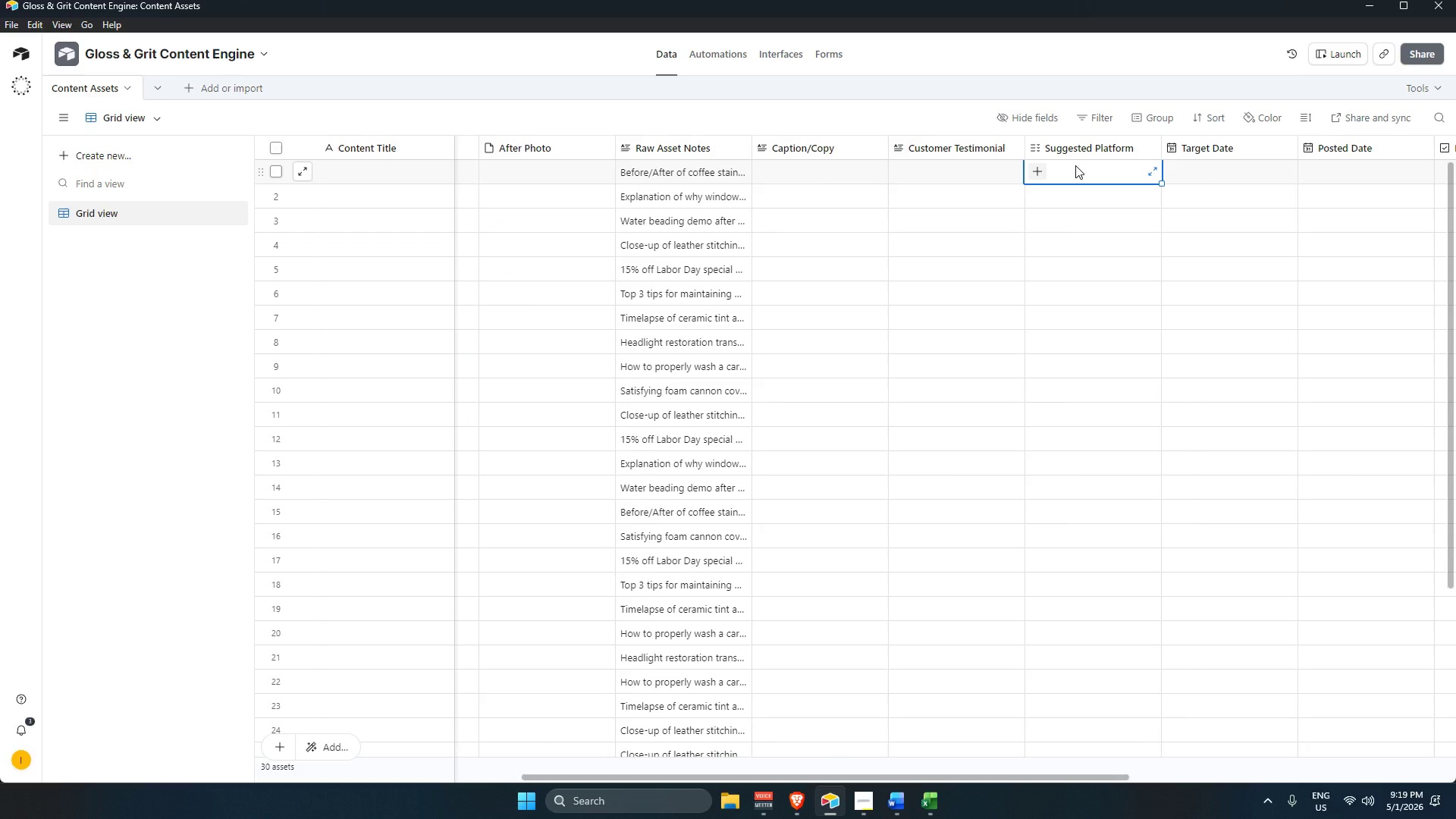 
key(Control+V)
 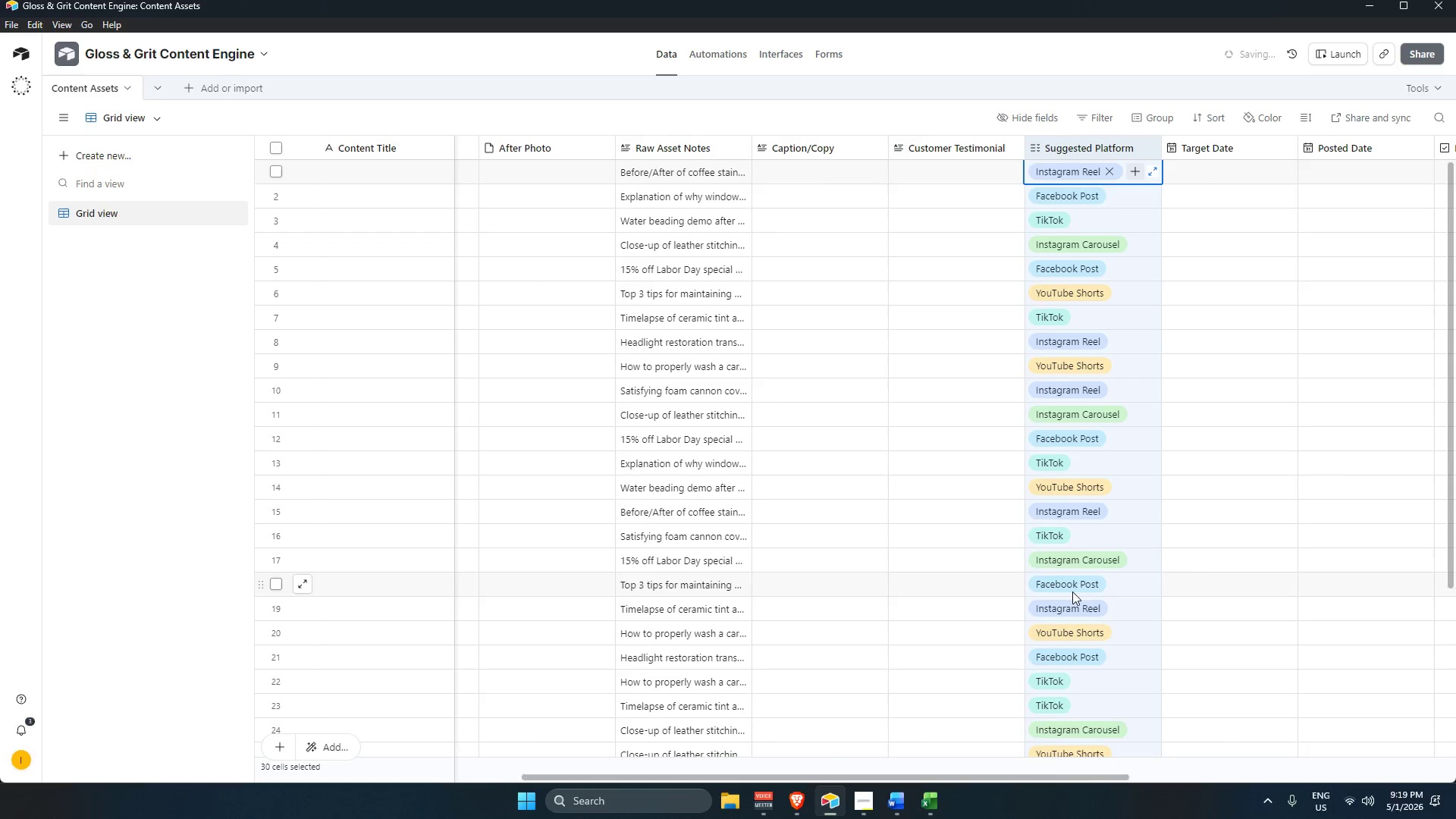 
key(Alt+Control+AltLeft)
 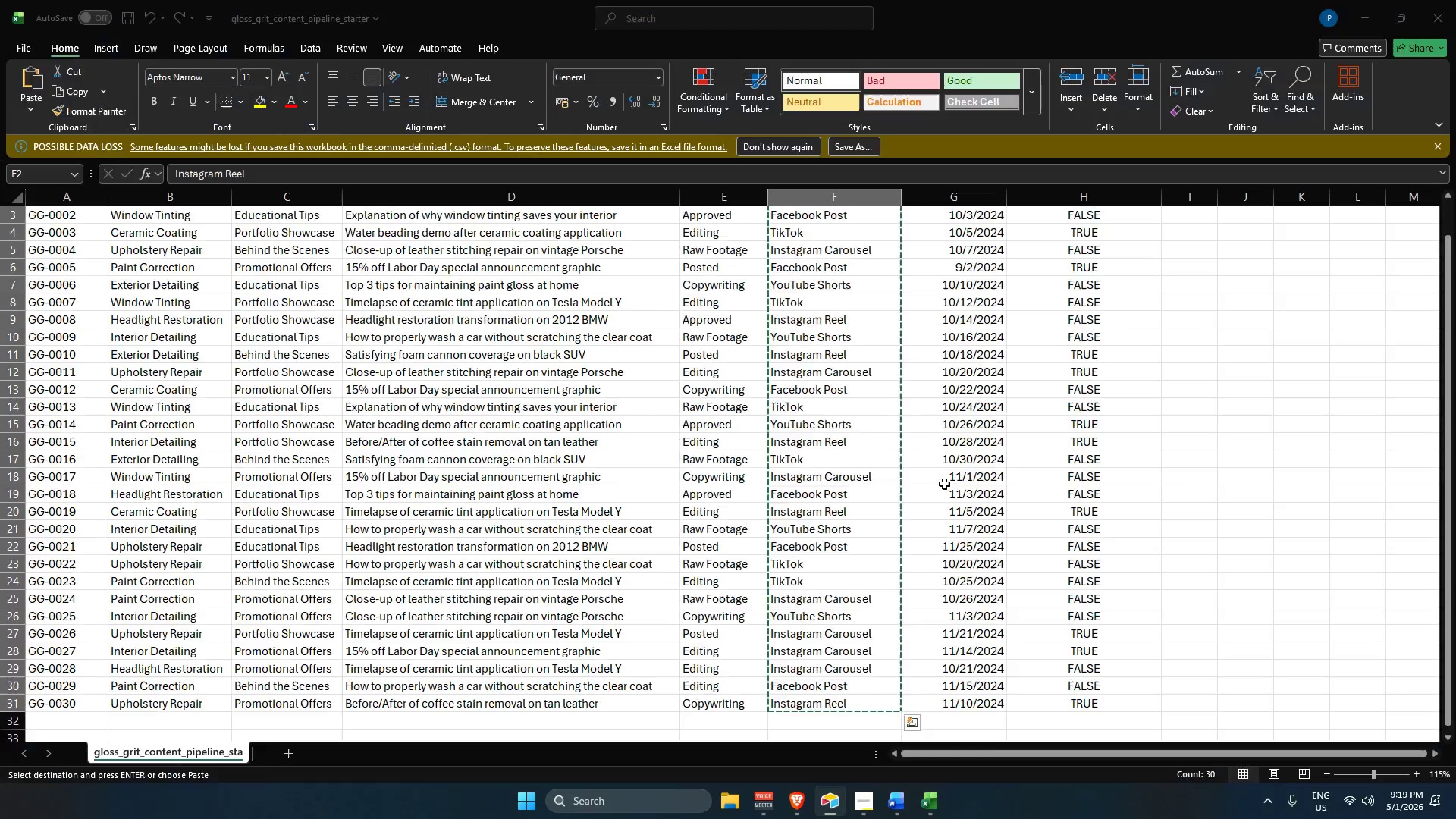 
key(Alt+Control+Tab)
 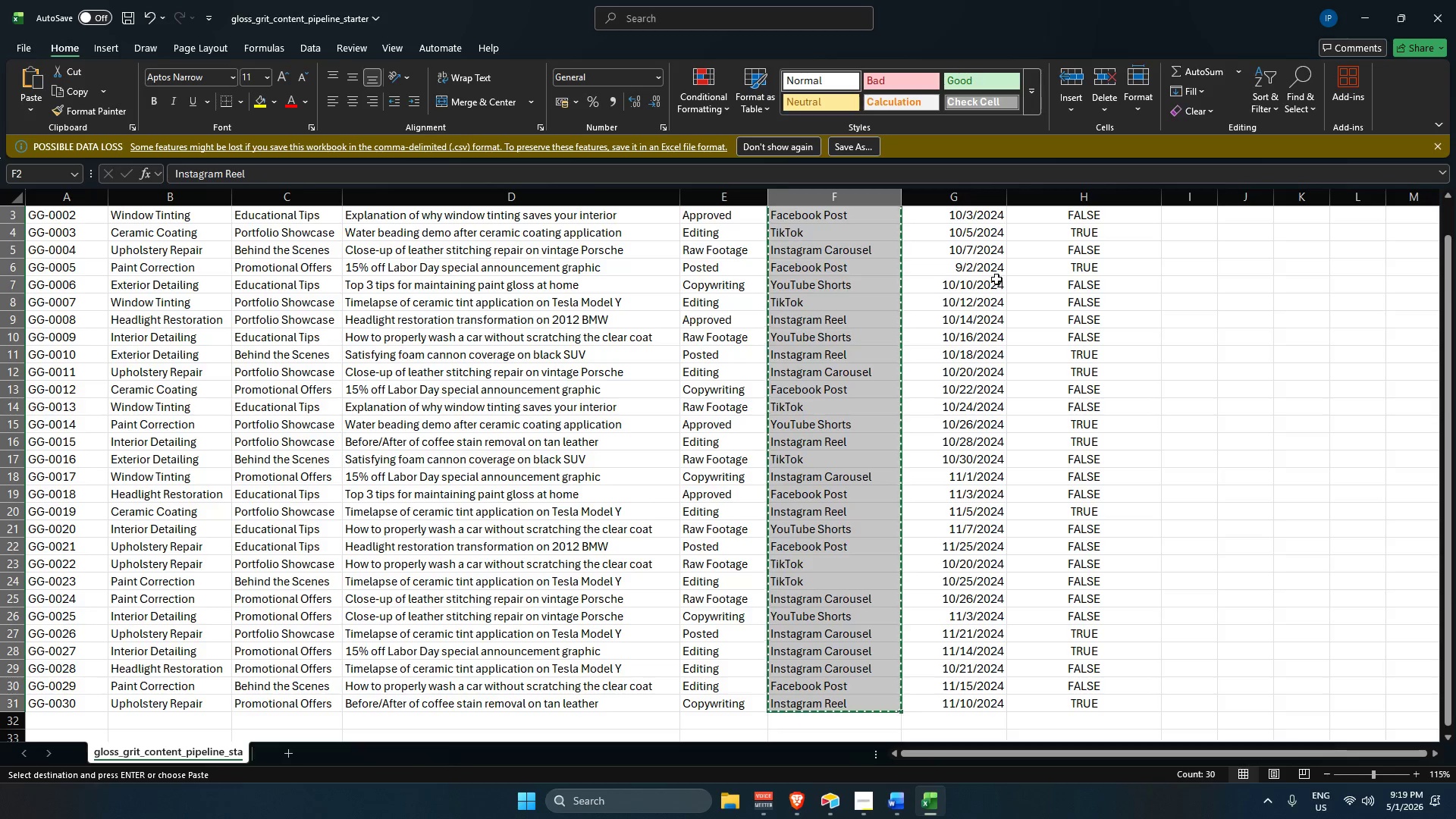 
scroll: coordinate [934, 324], scroll_direction: up, amount: 15.0
 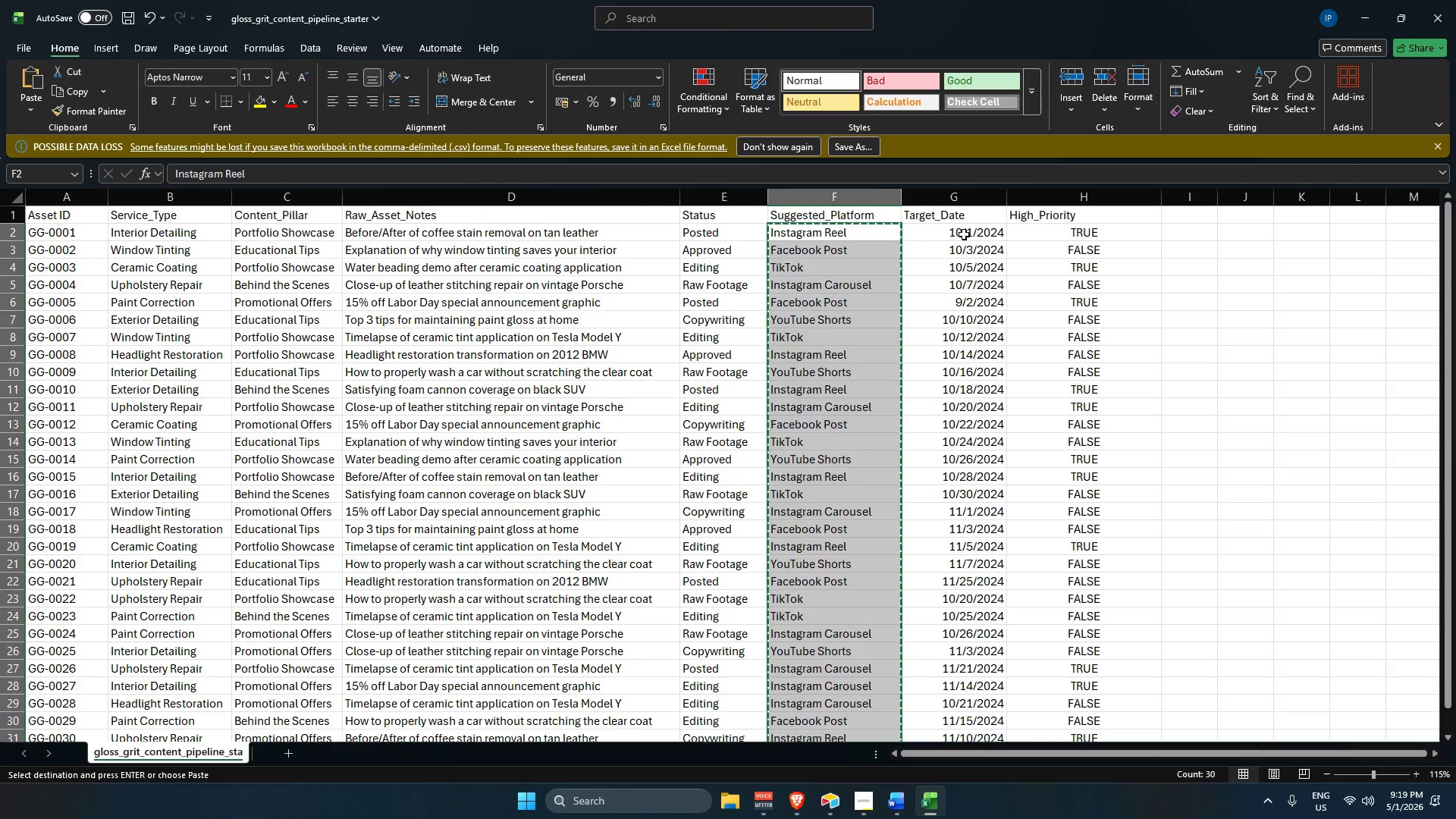 
left_click_drag(start_coordinate=[960, 234], to_coordinate=[991, 708])
 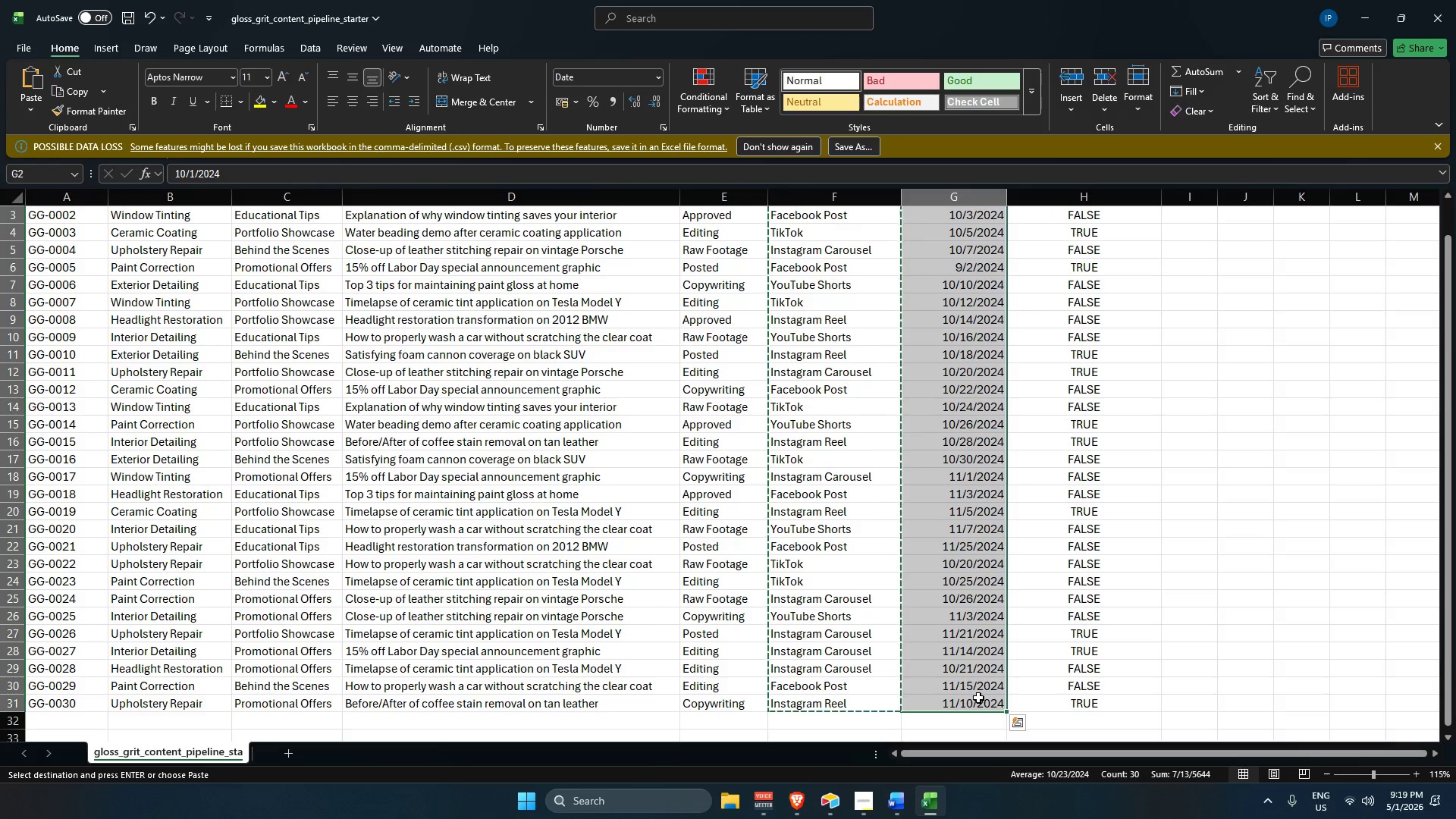 
scroll: coordinate [1000, 626], scroll_direction: down, amount: 2.0
 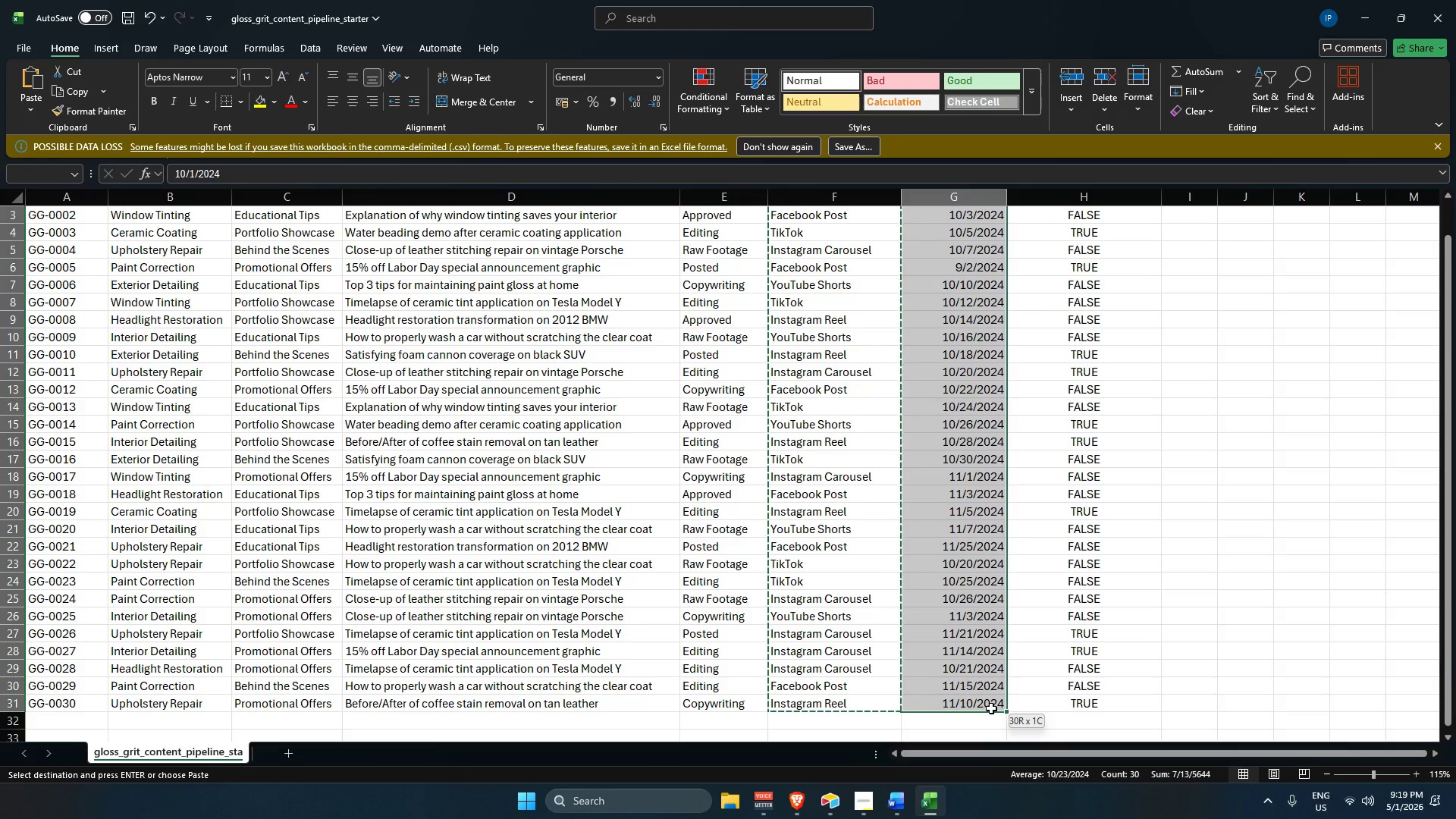 
key(Control+C)
 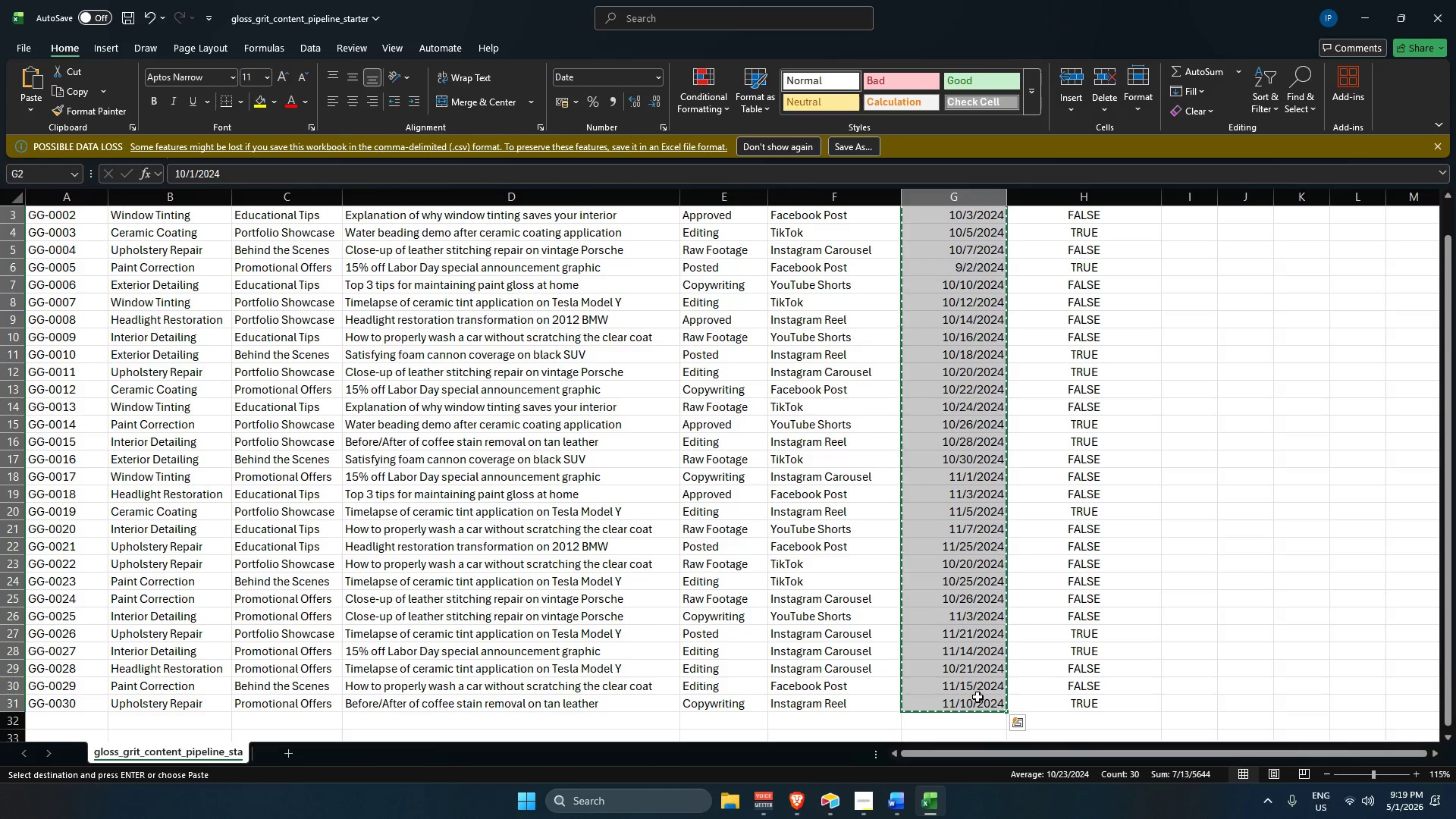 
key(Alt+AltLeft)
 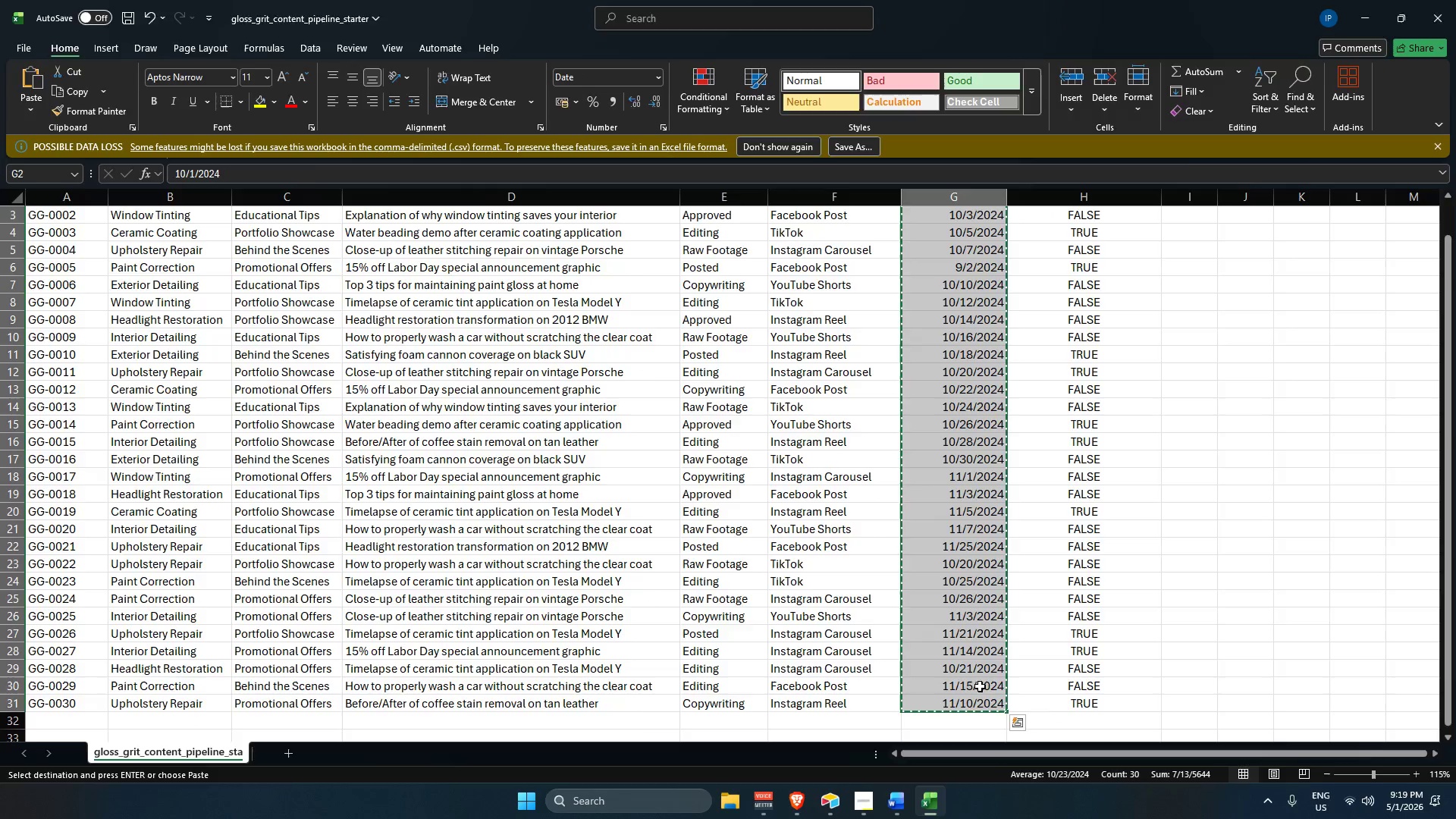 
key(Alt+Tab)
 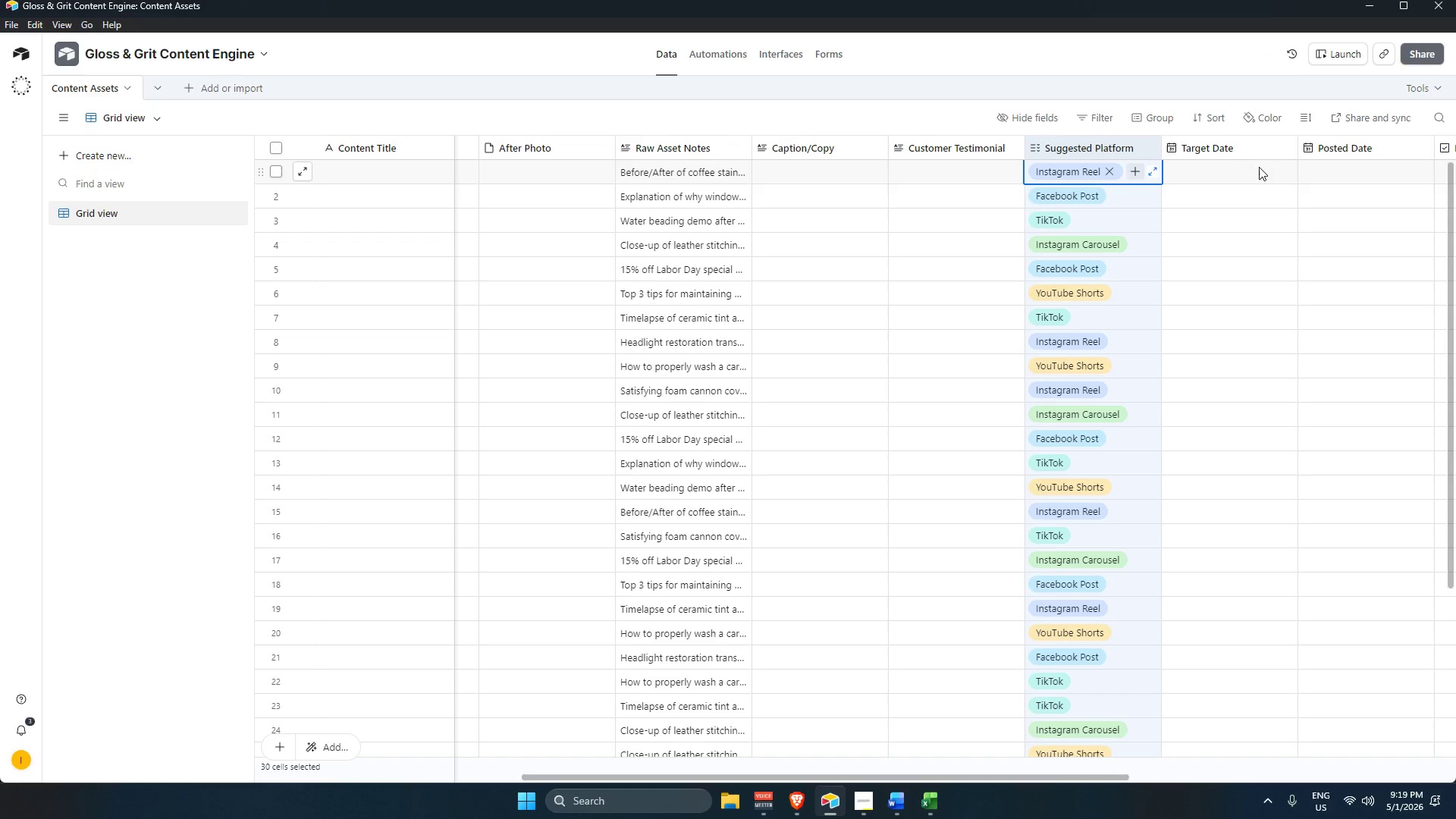 
left_click([1250, 161])
 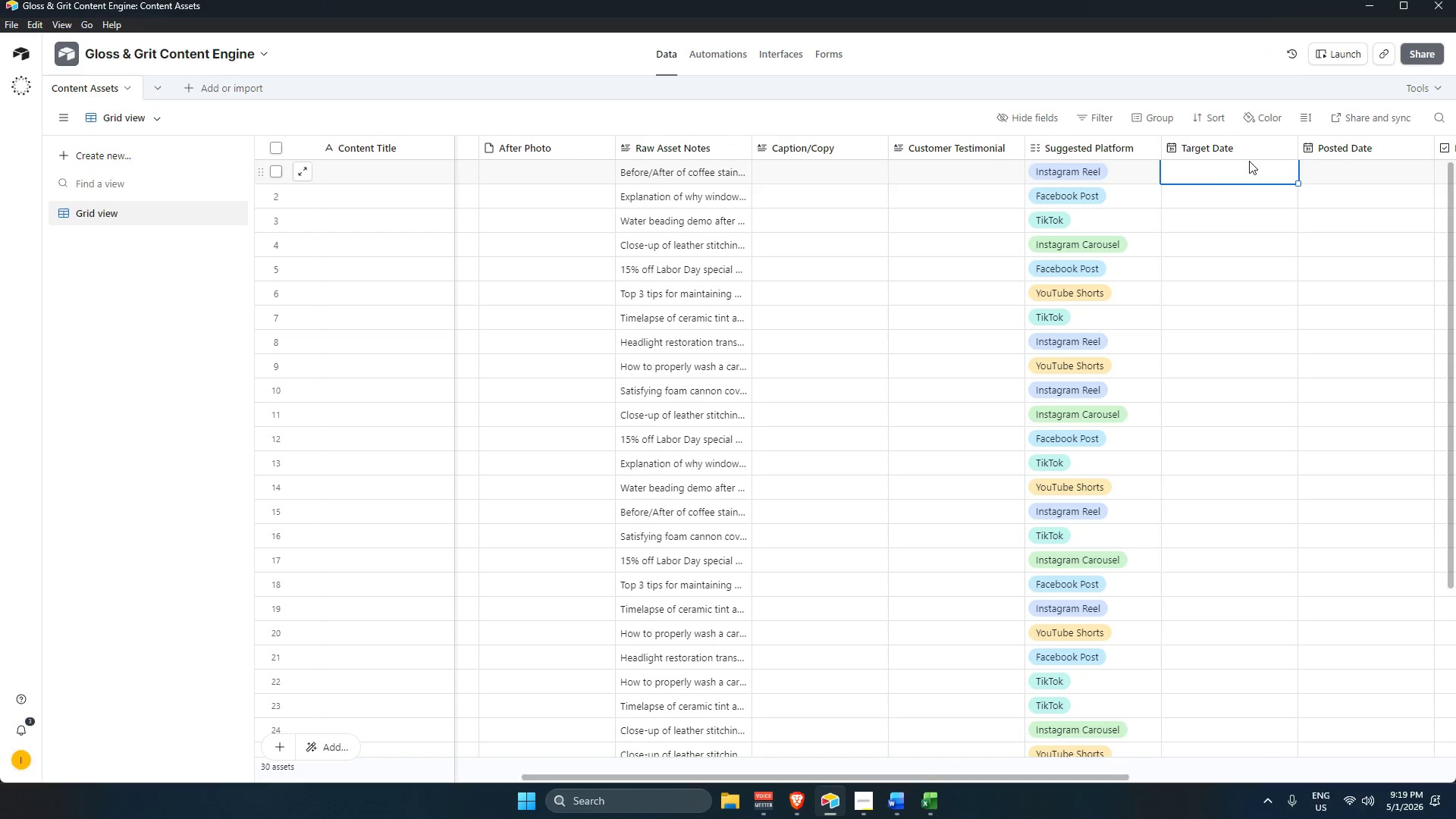 
key(Alt+Control+V)
 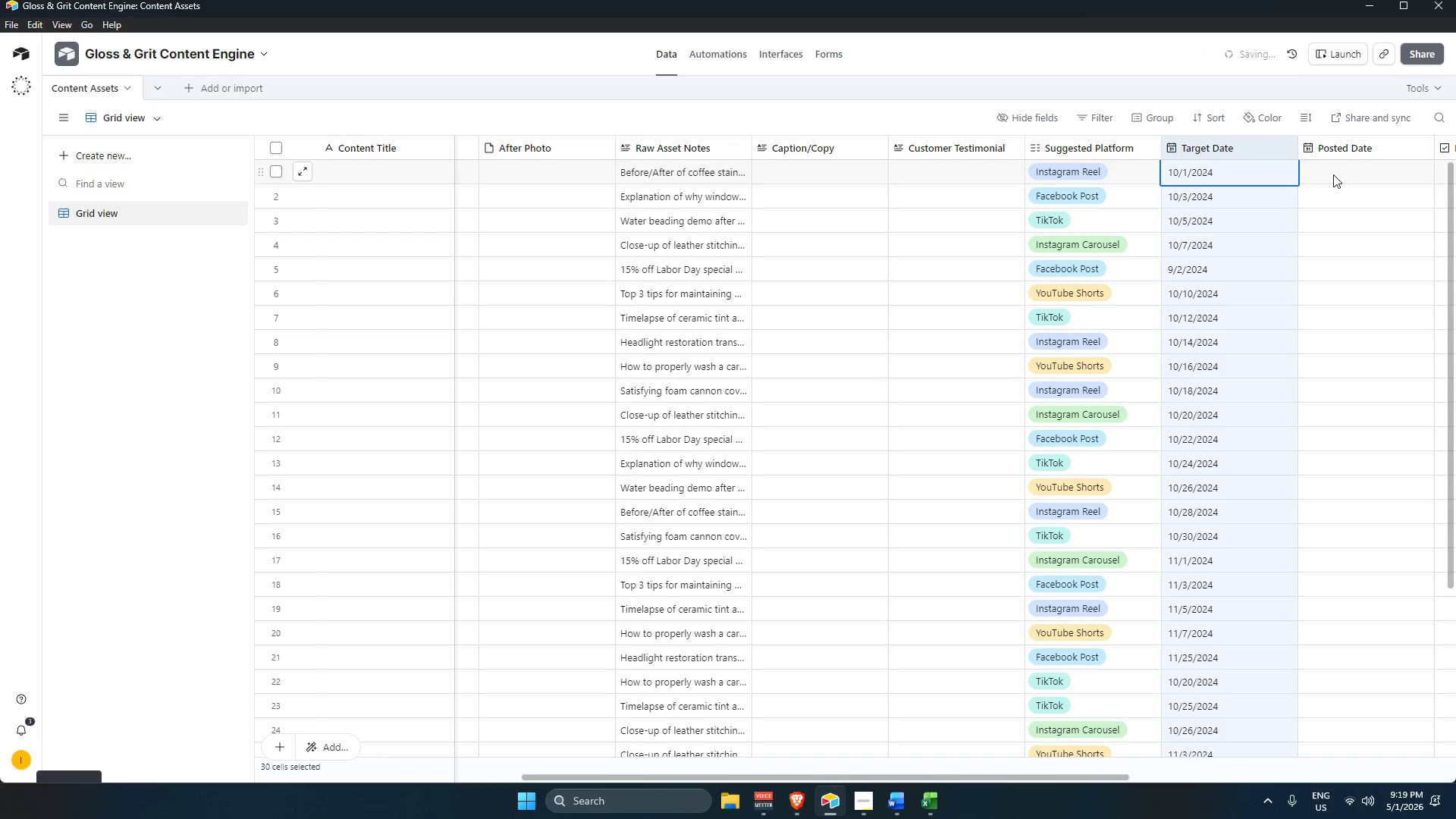 
key(Alt+AltLeft)
 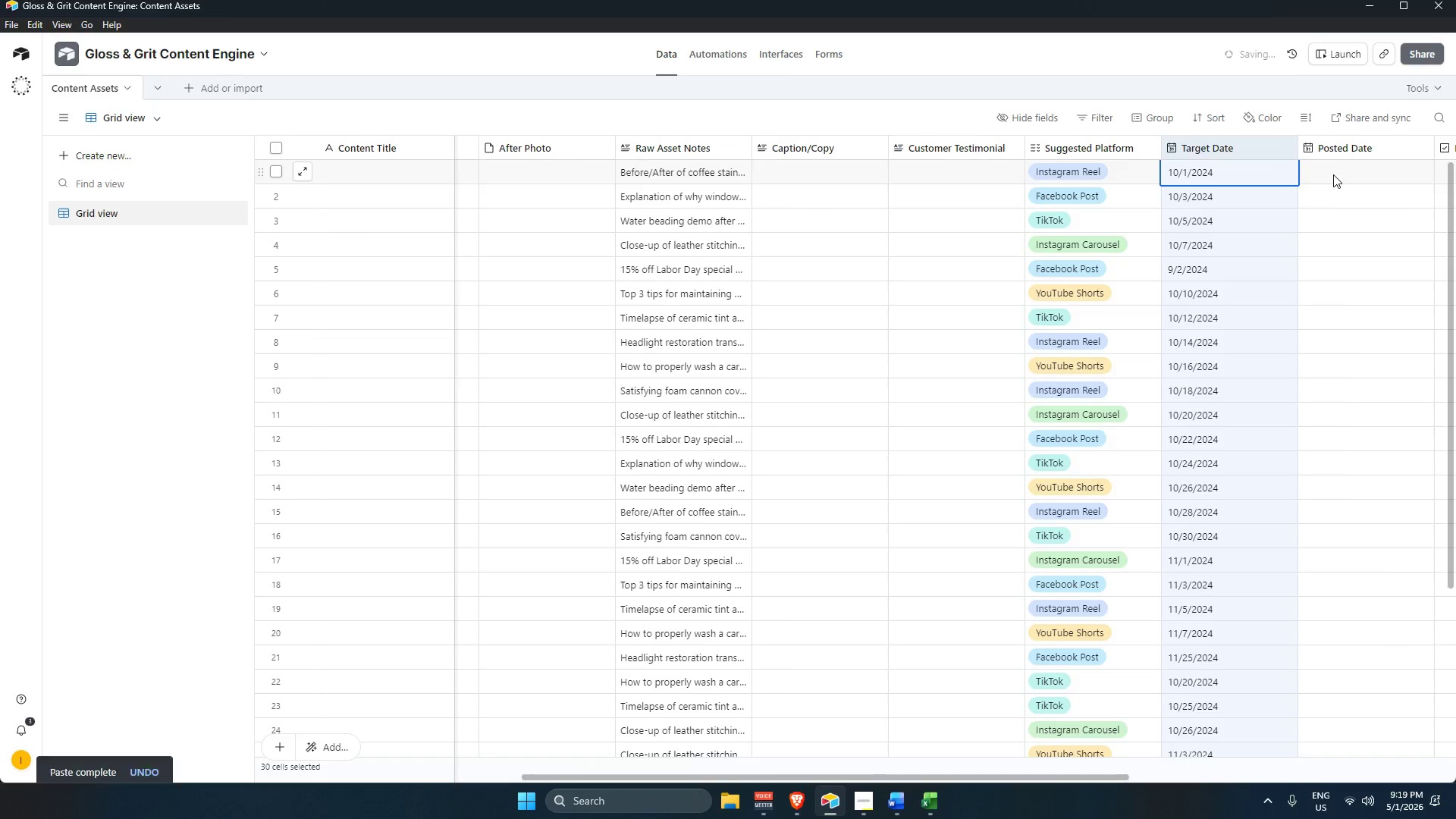 
key(Alt+Tab)
 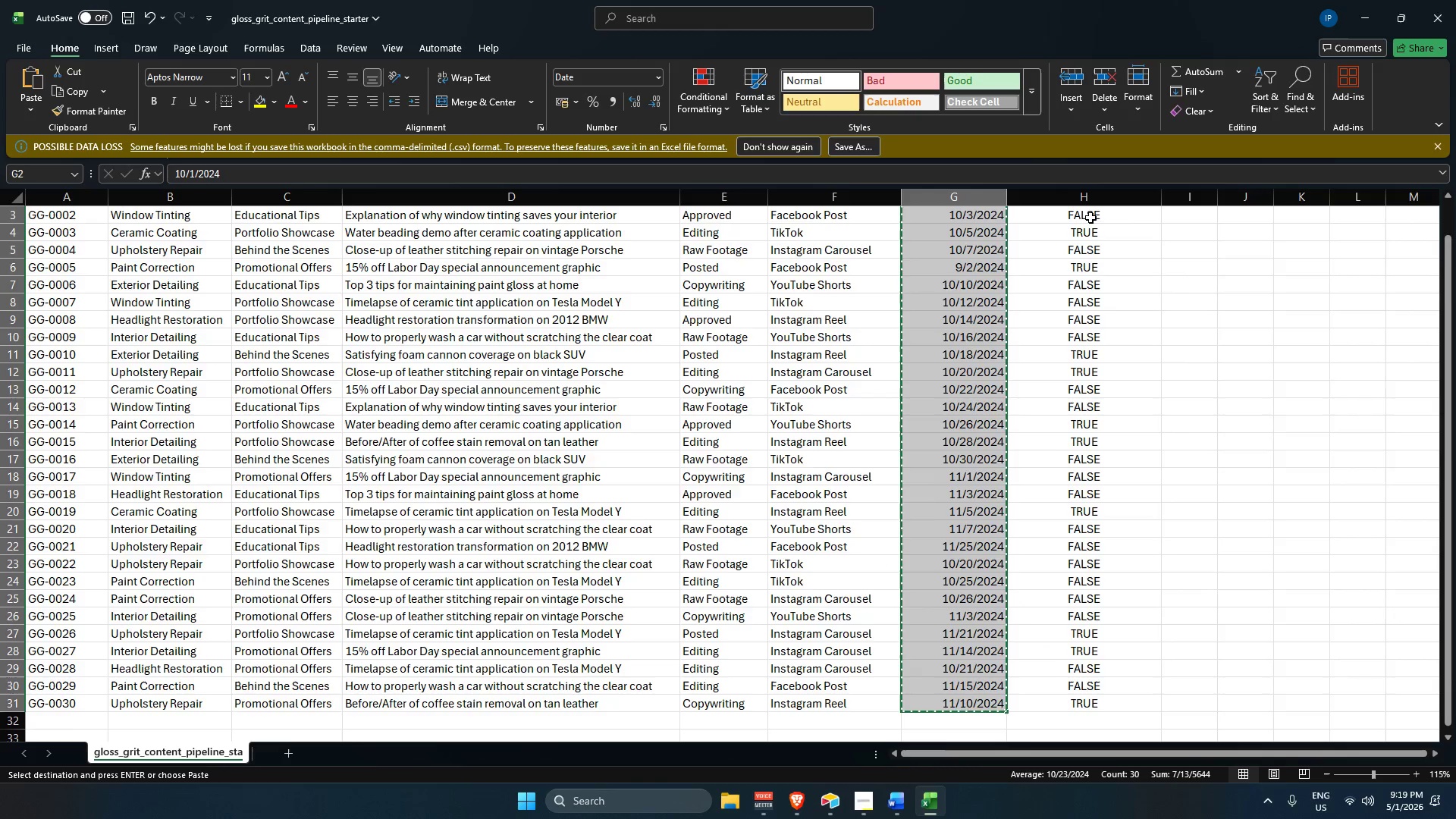 
scroll: coordinate [1110, 303], scroll_direction: up, amount: 11.0
 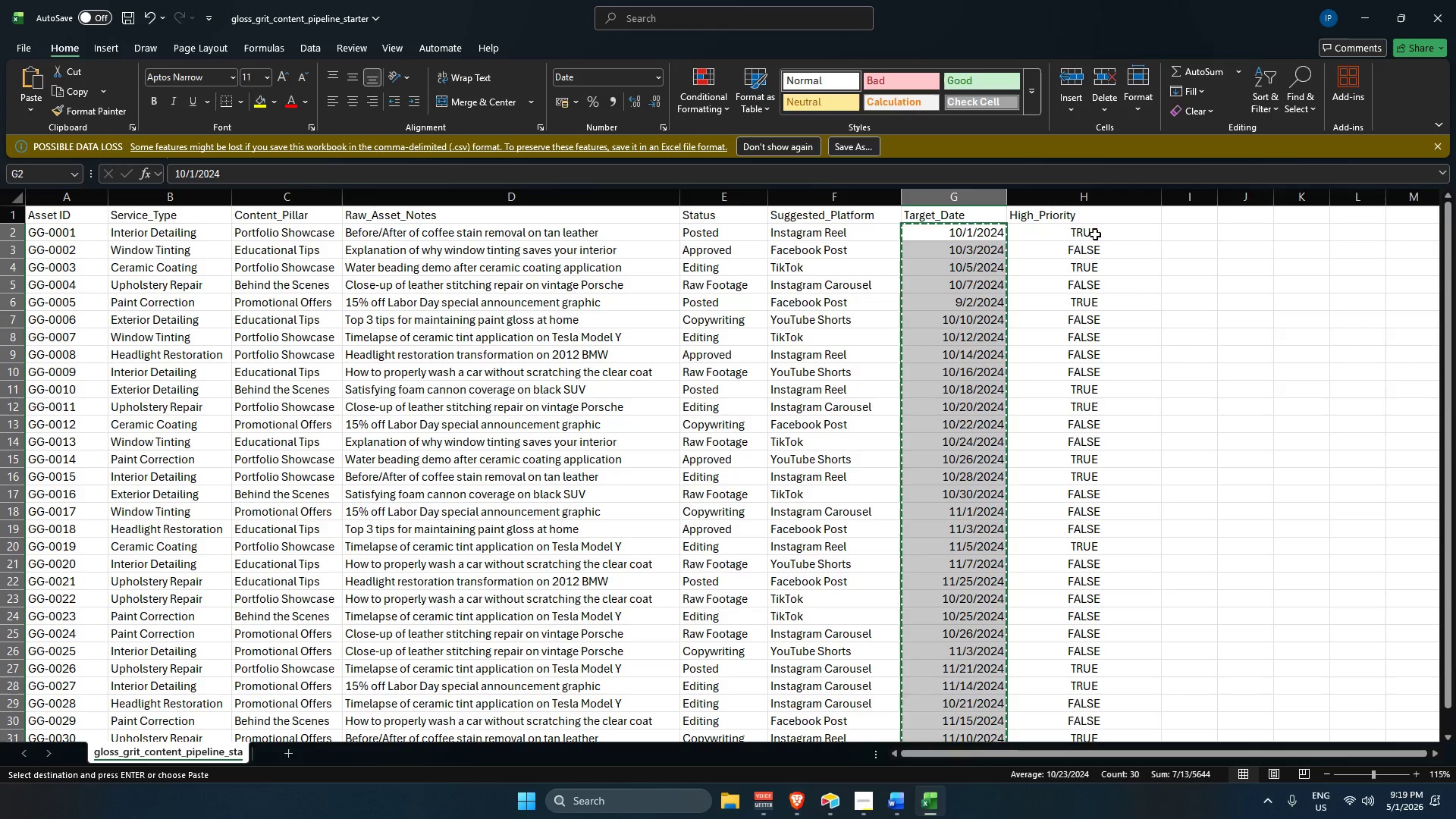 
left_click_drag(start_coordinate=[1094, 234], to_coordinate=[1078, 701])
 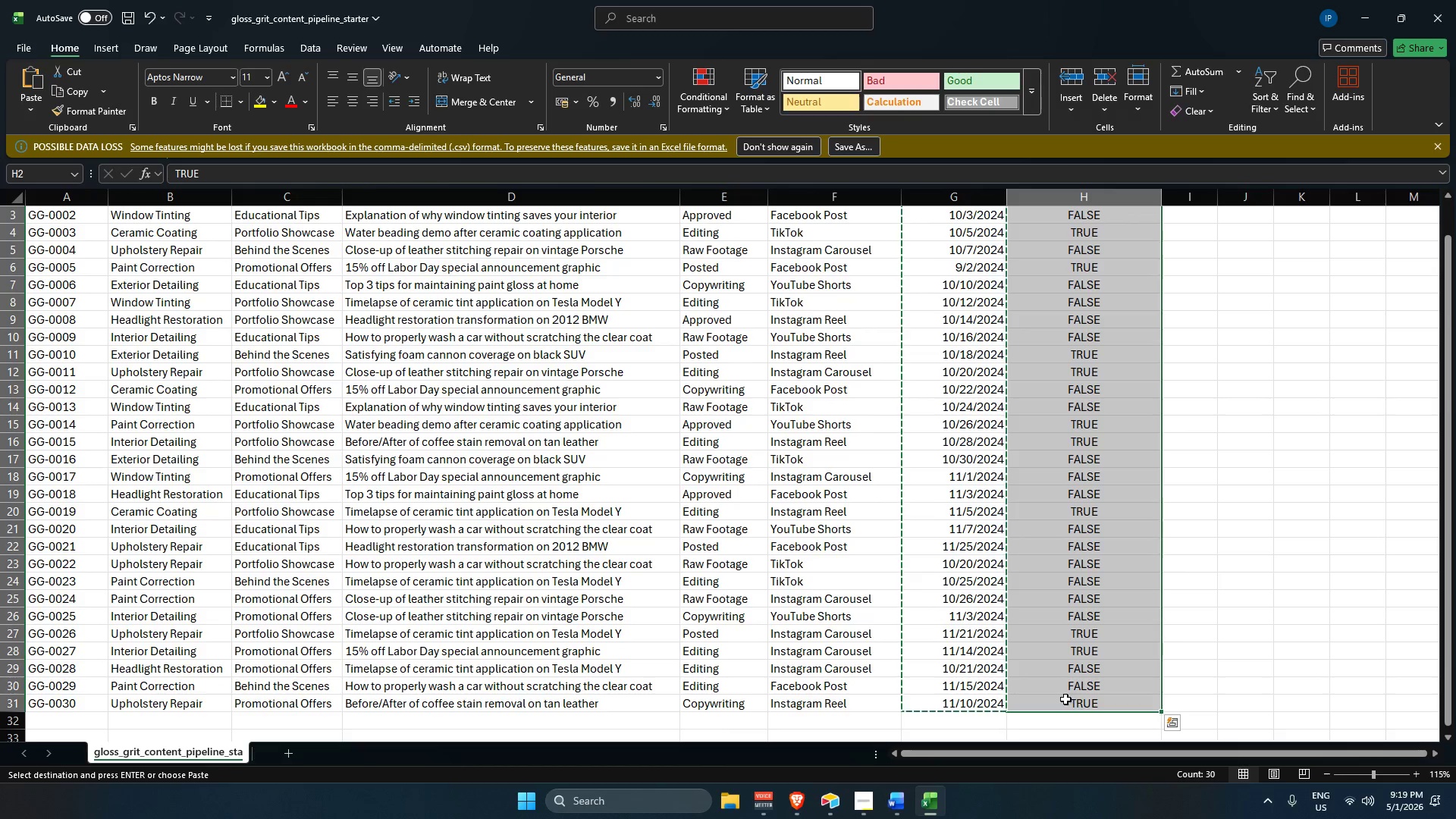 
key(Control+C)
 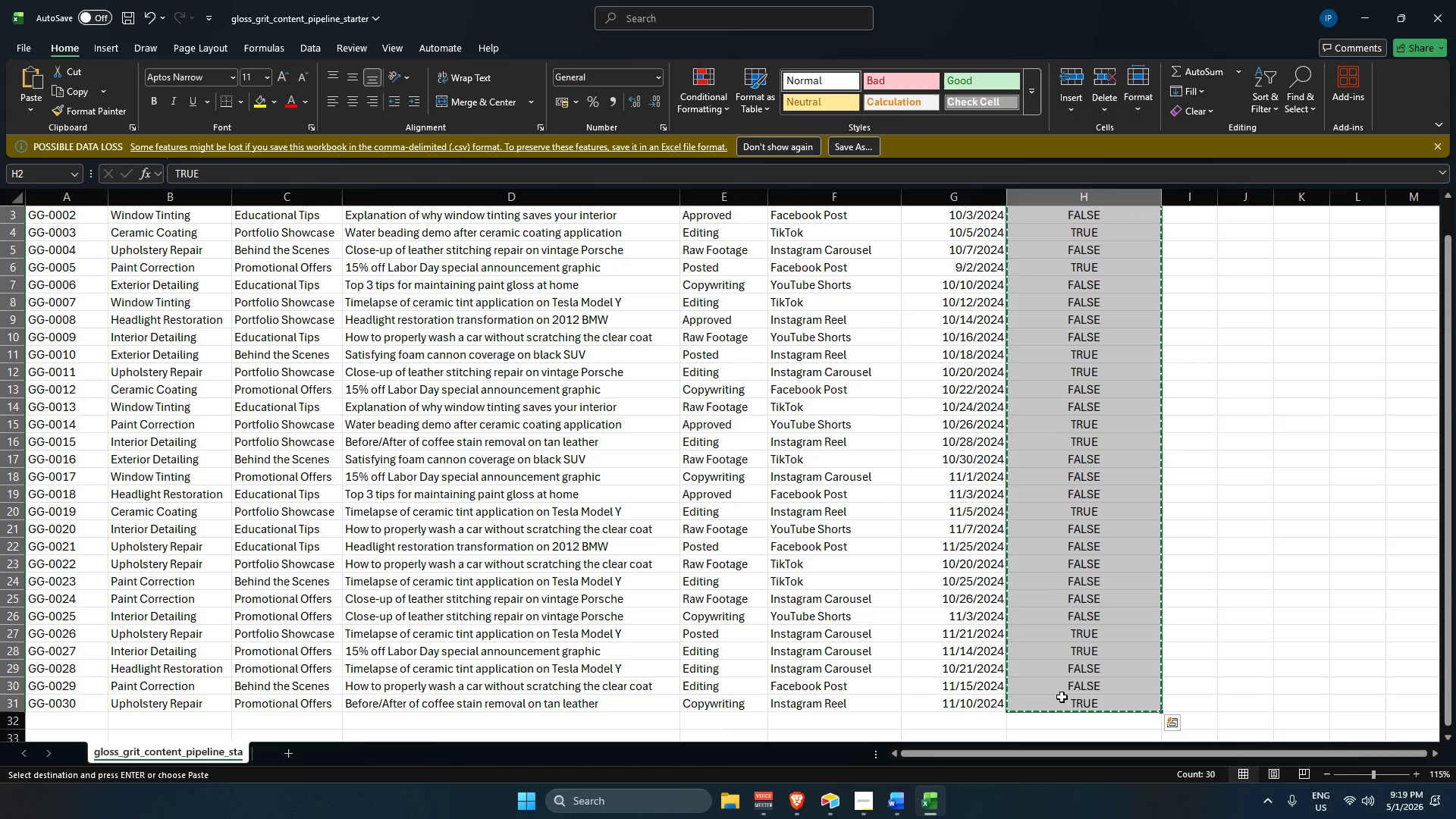 
key(Alt+AltLeft)
 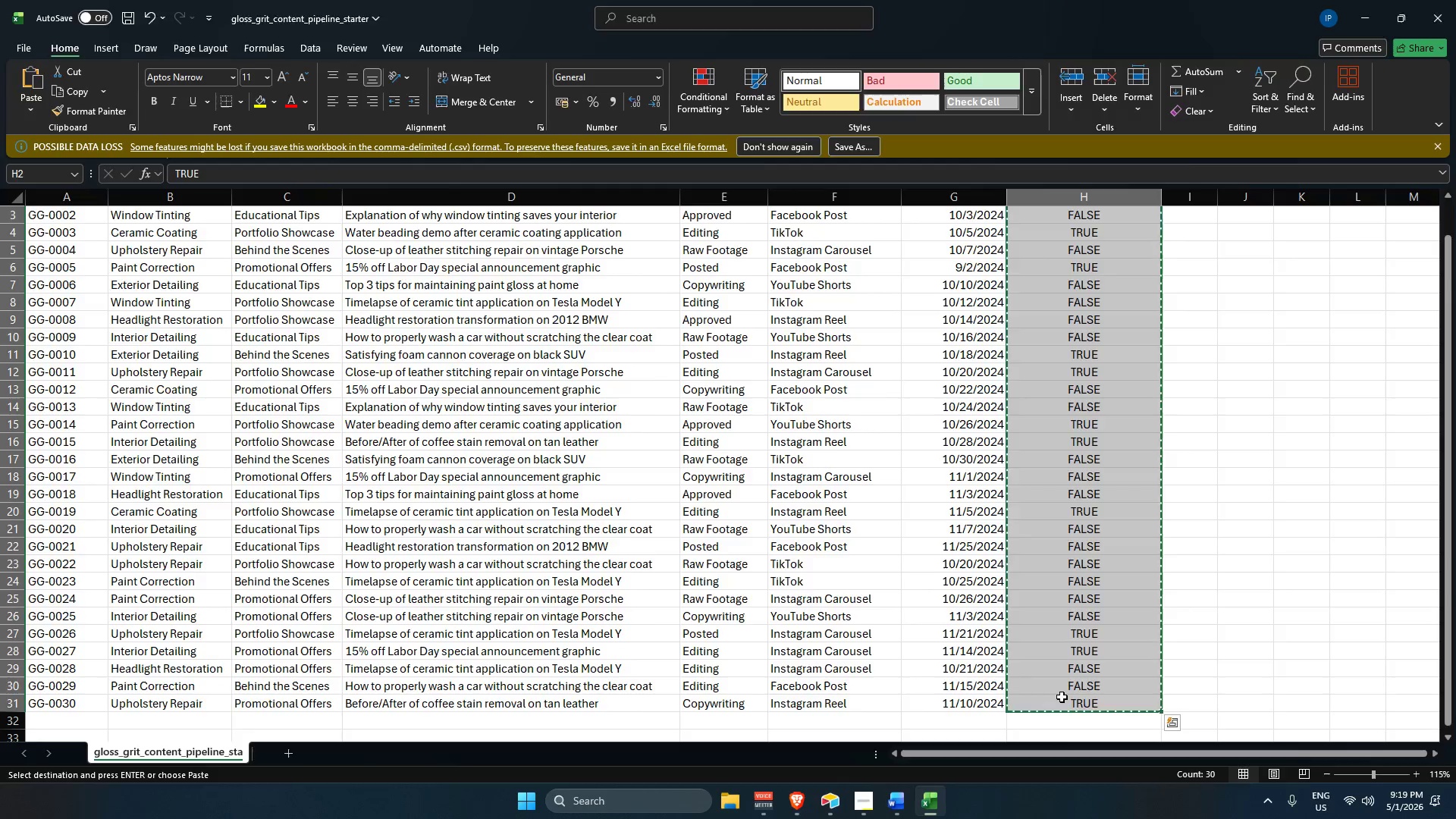 
key(Alt+Tab)
 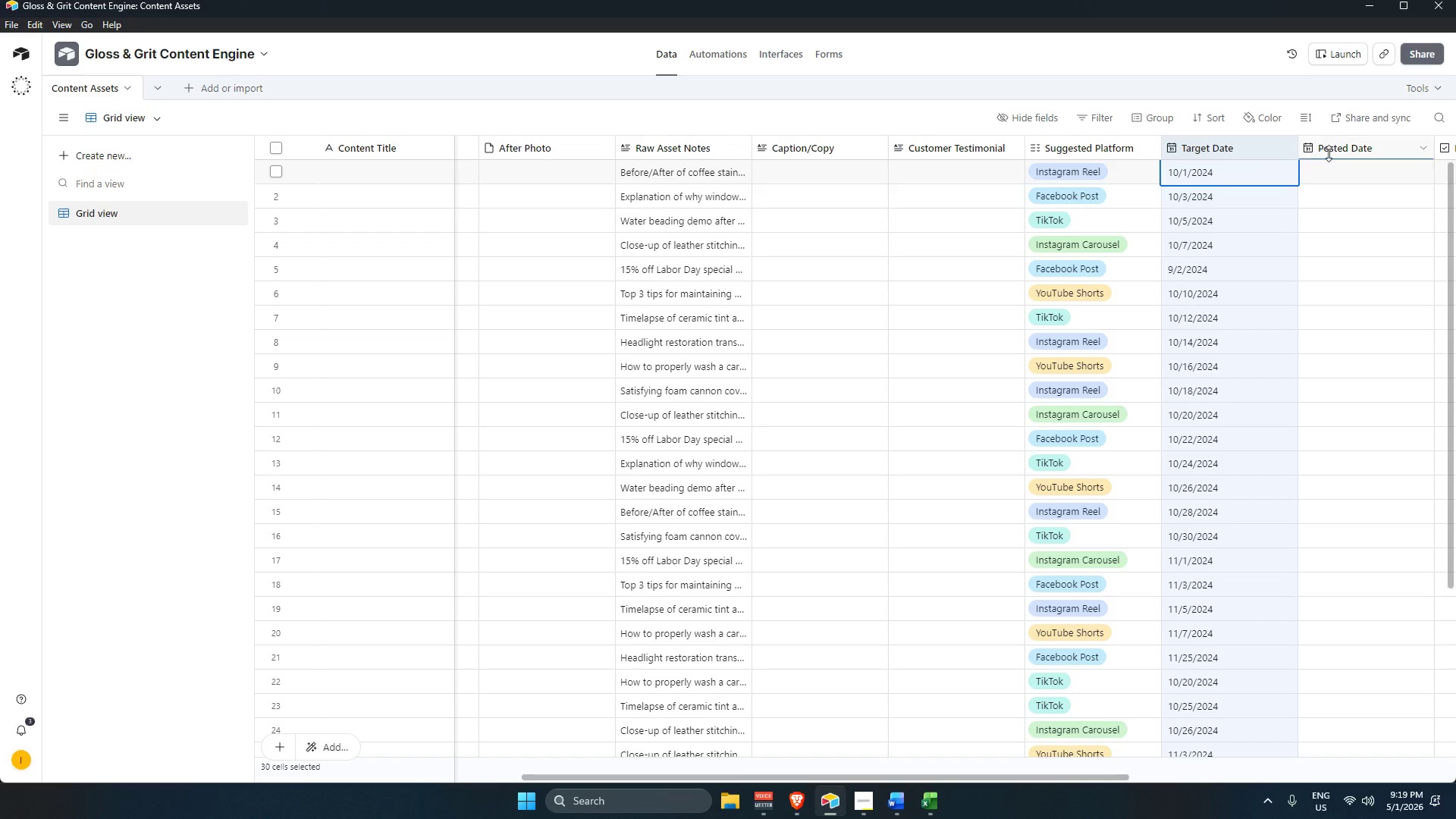 
left_click([1332, 168])
 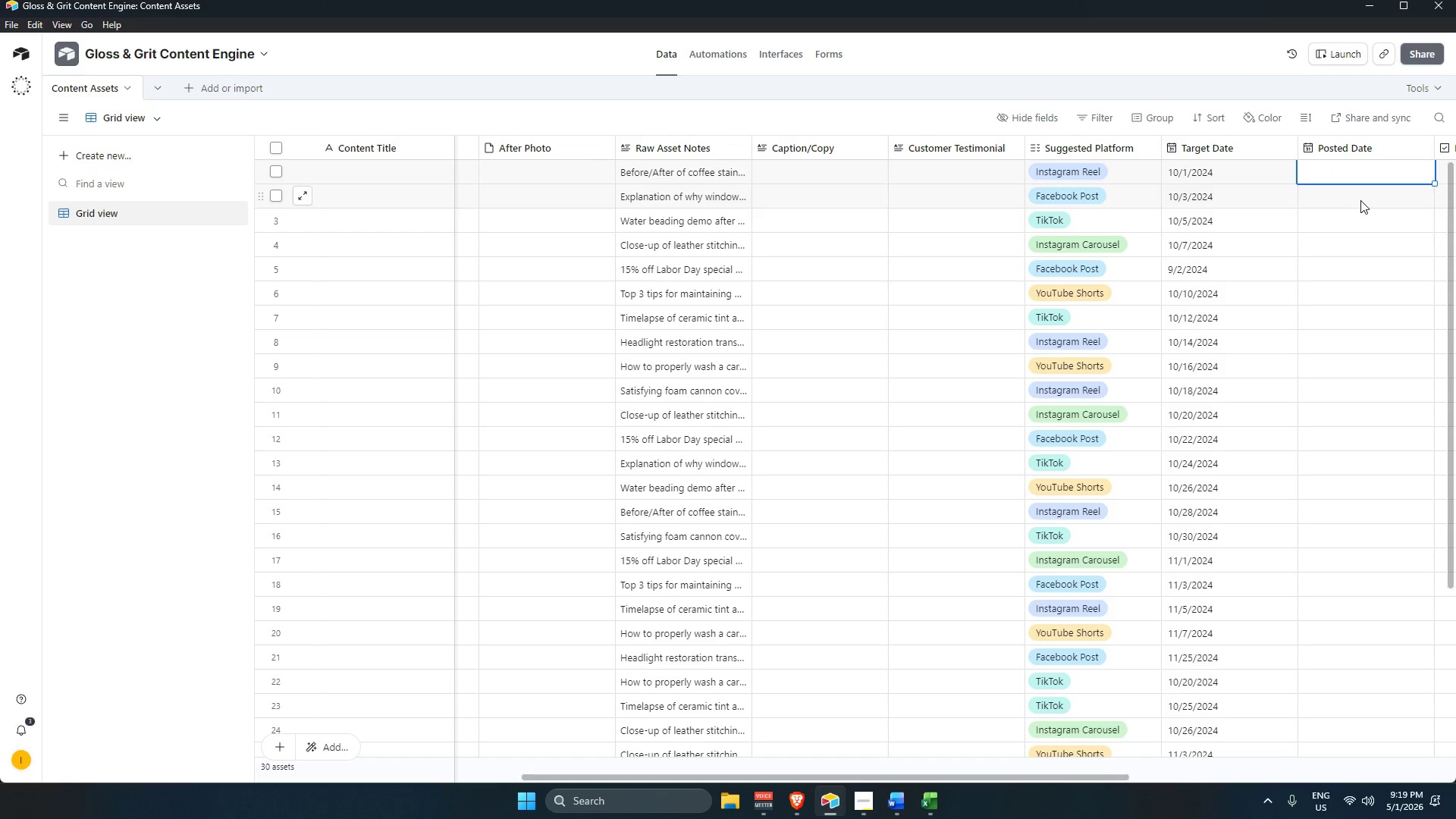 
hold_key(key=ControlLeft, duration=0.66)
 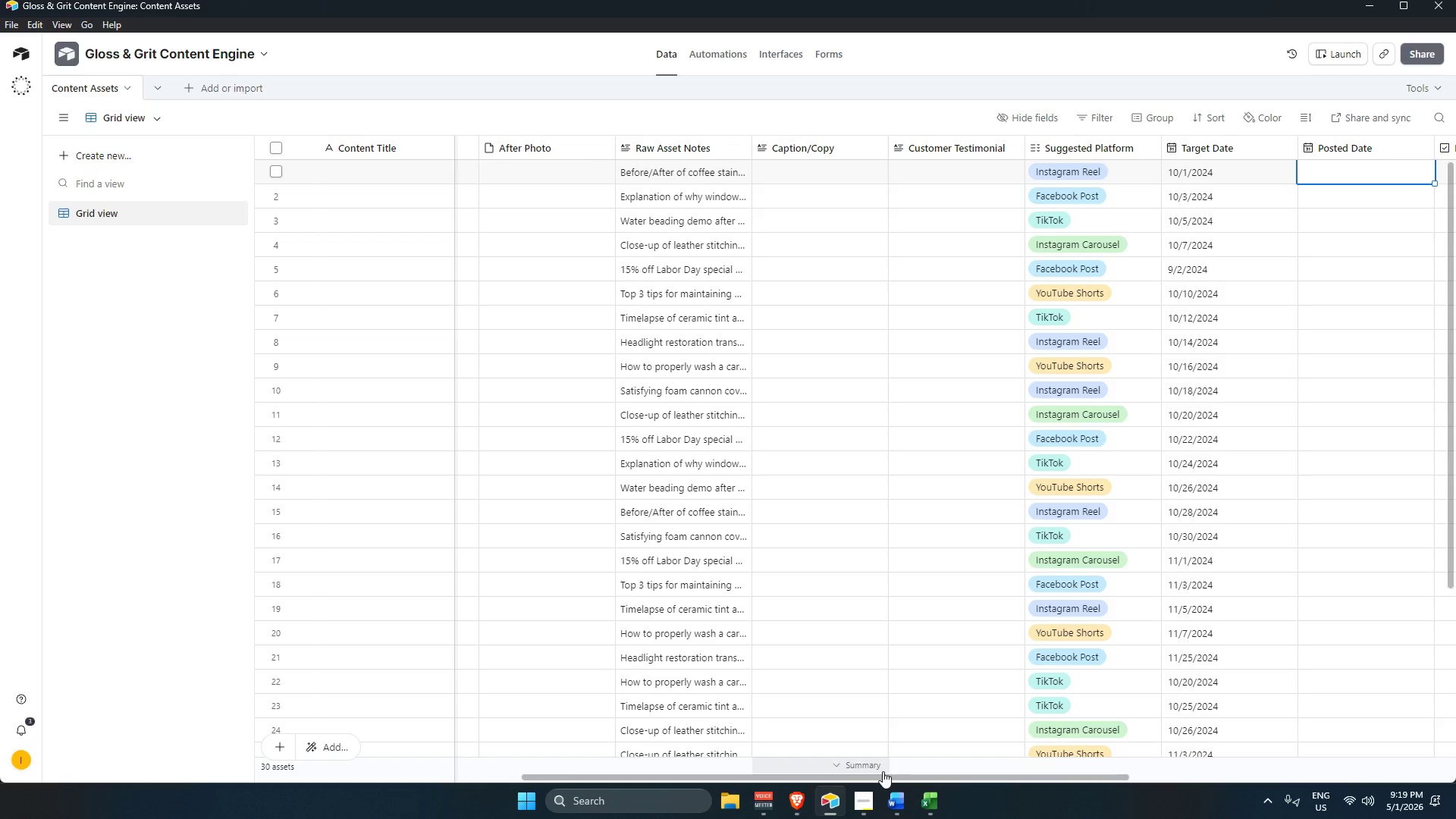 
left_click_drag(start_coordinate=[885, 777], to_coordinate=[990, 769])
 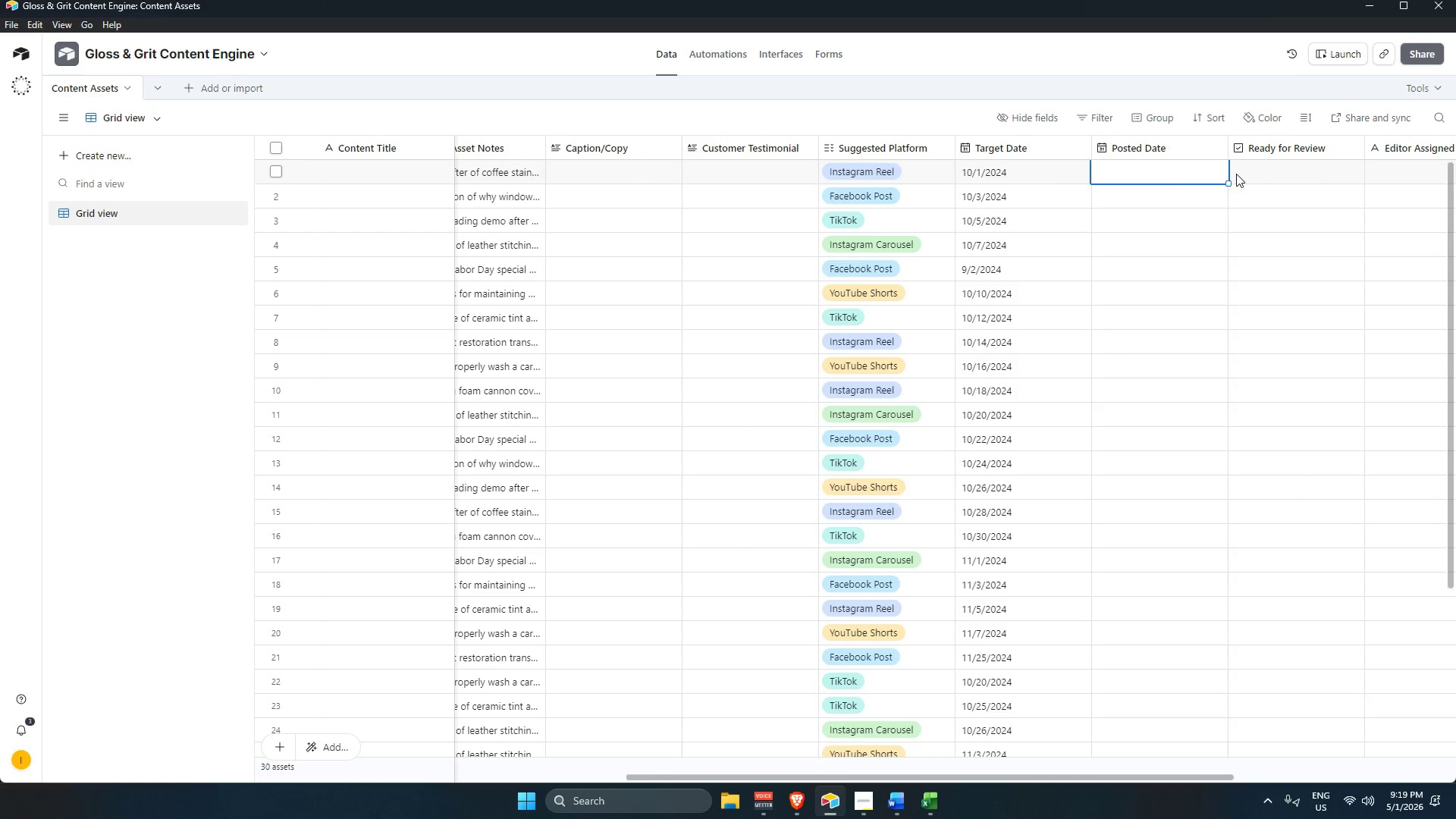 
left_click([1240, 170])
 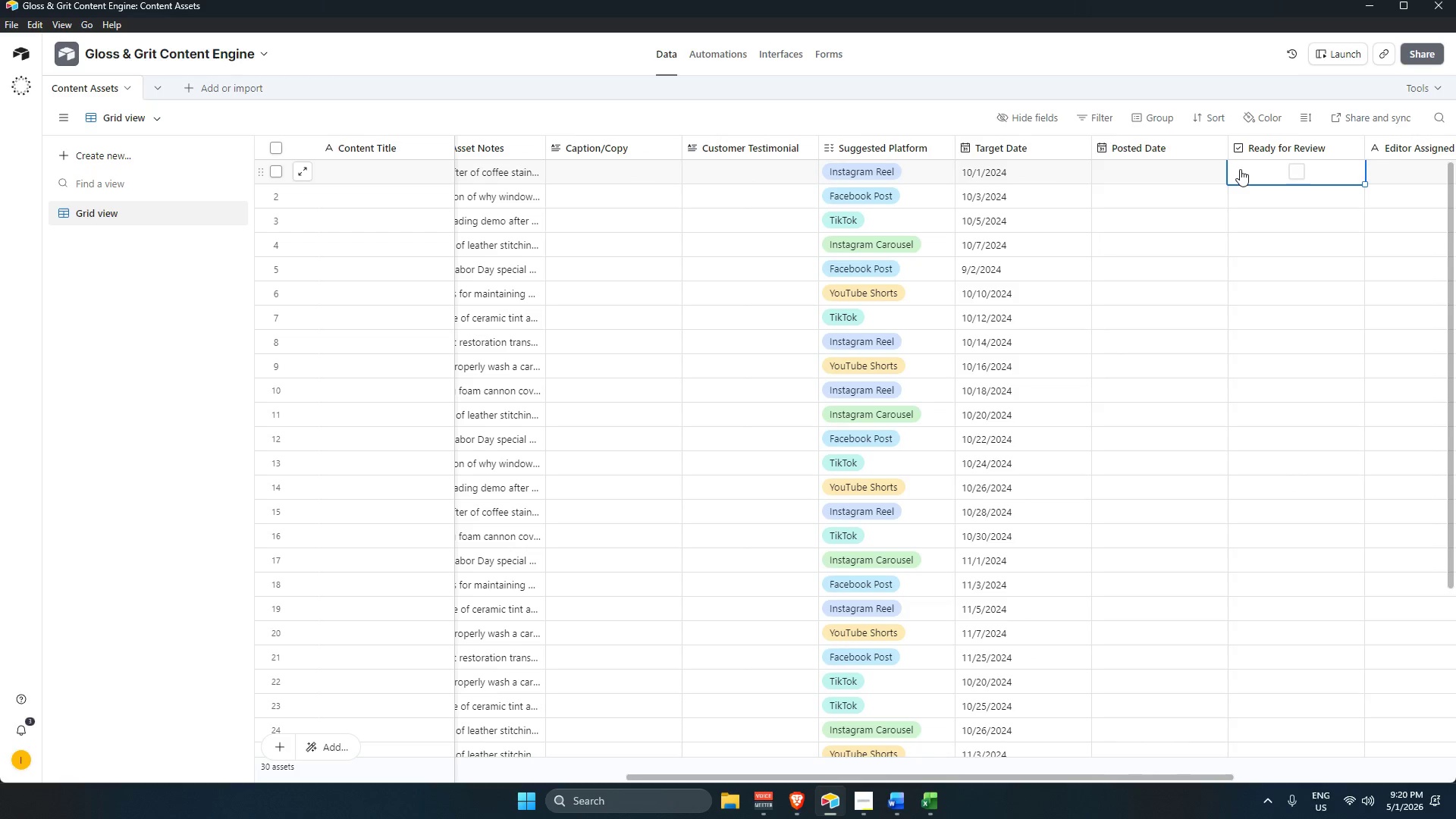 
key(Control+V)
 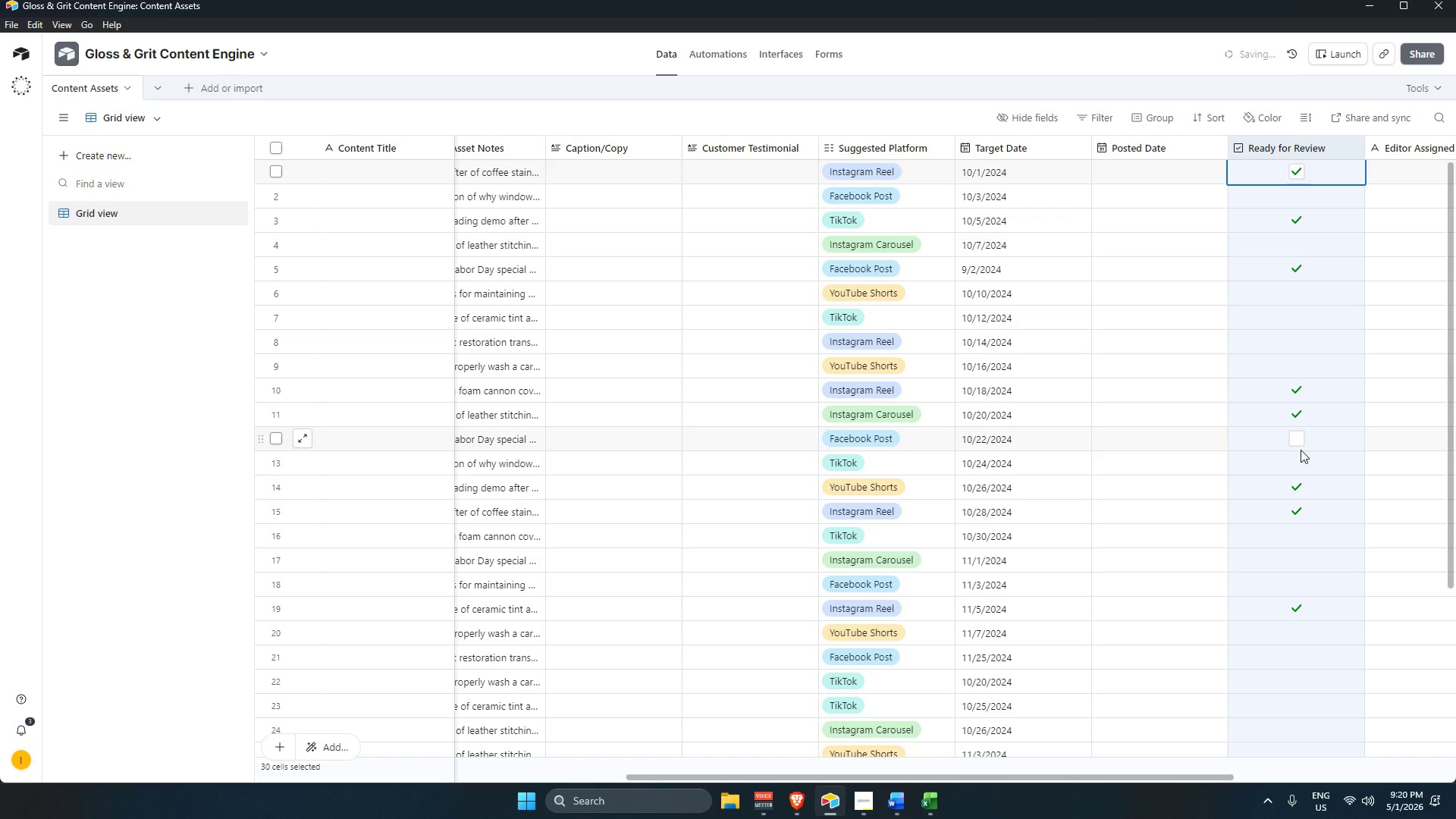 
key(Alt+AltLeft)
 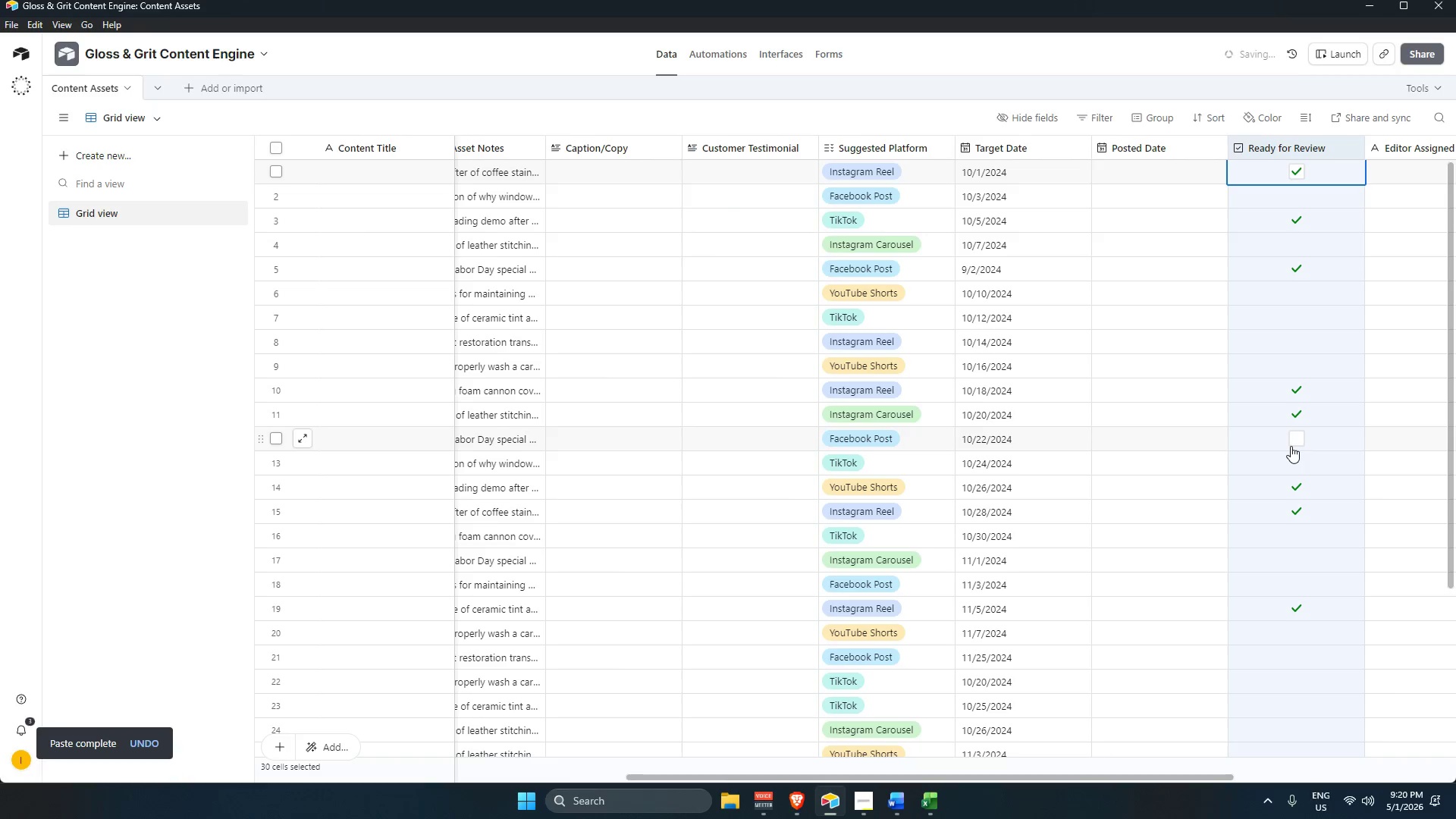 
key(Alt+Tab)
 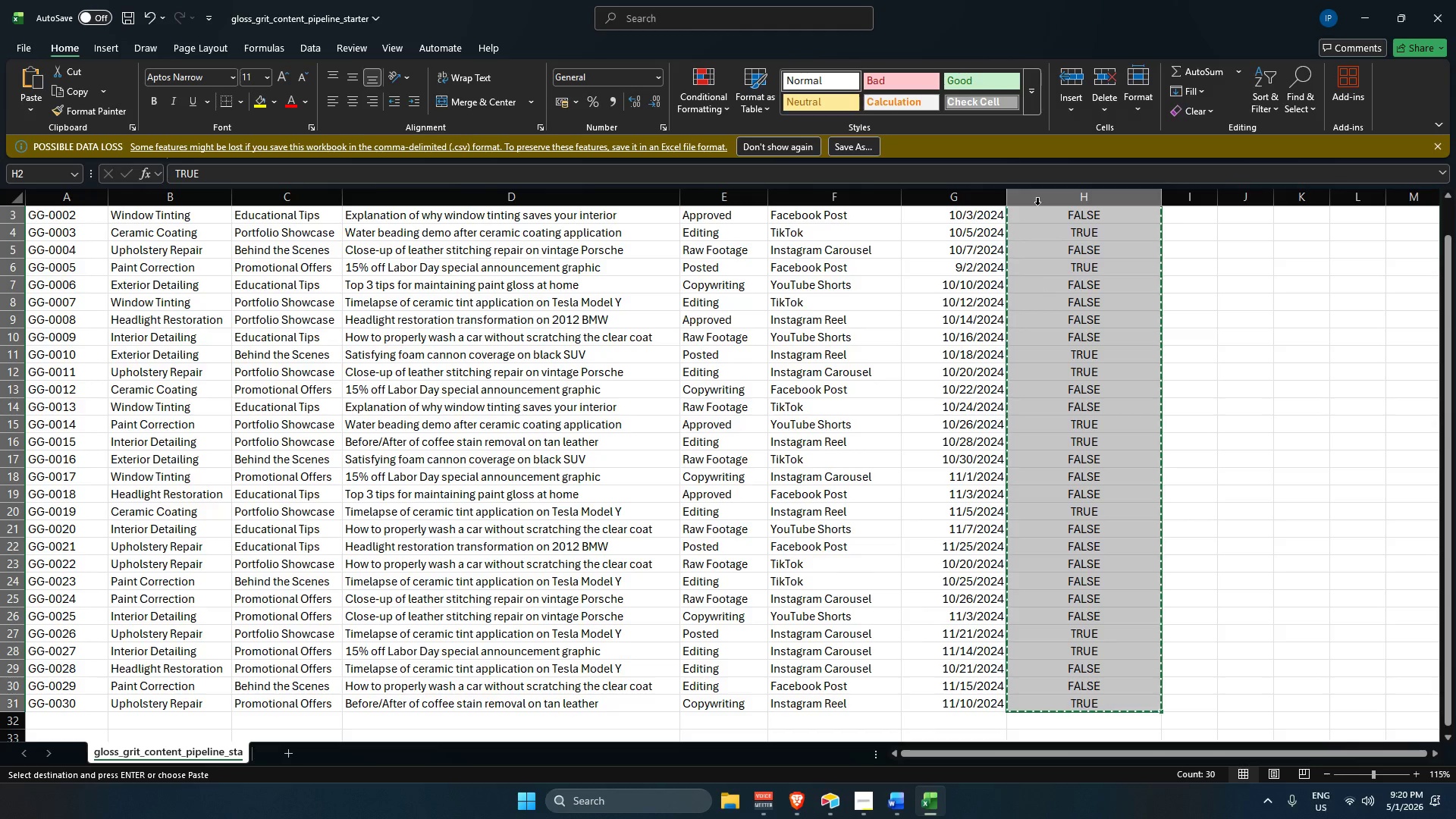 
key(Alt+AltLeft)
 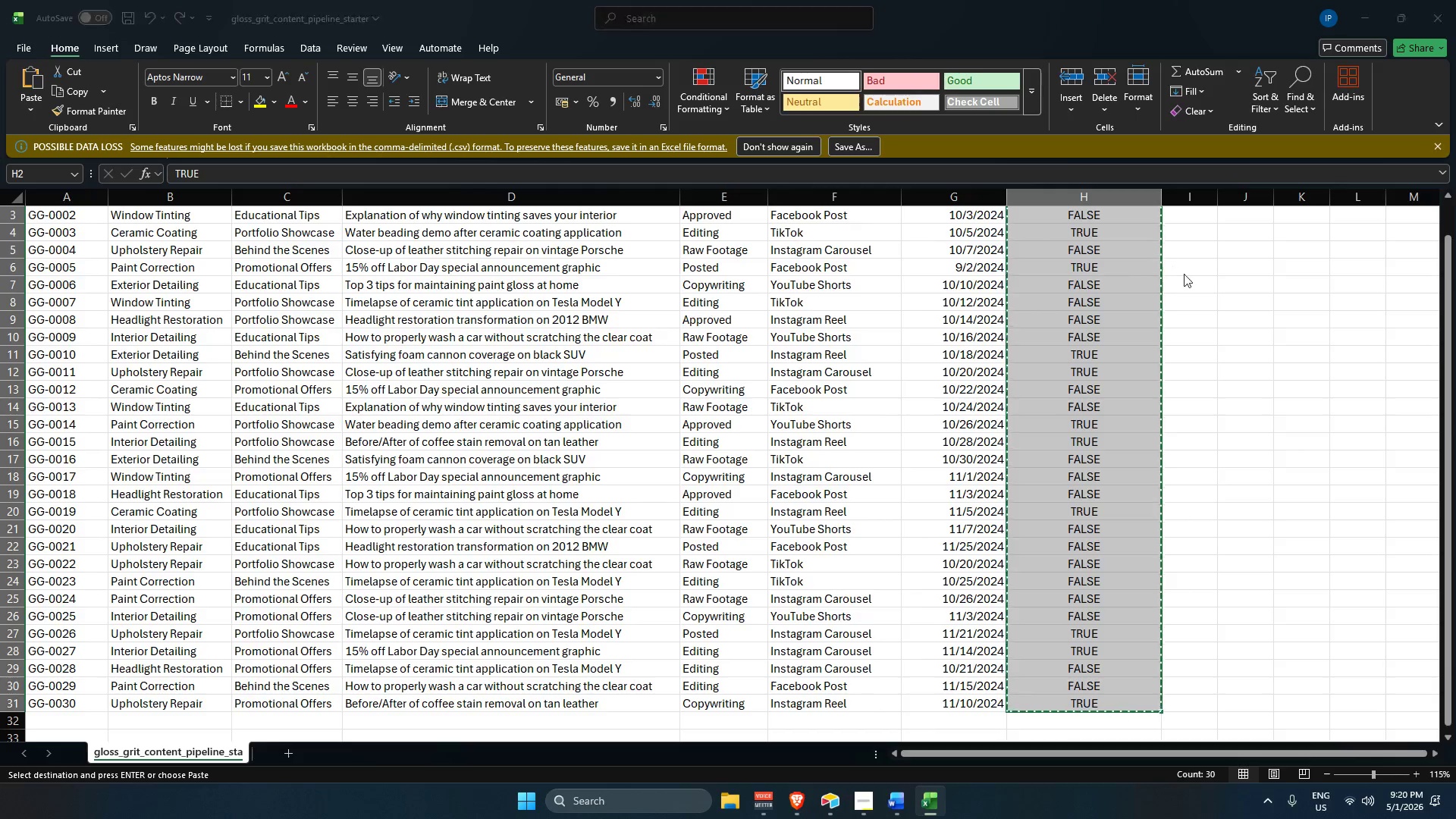 
key(Alt+Tab)
 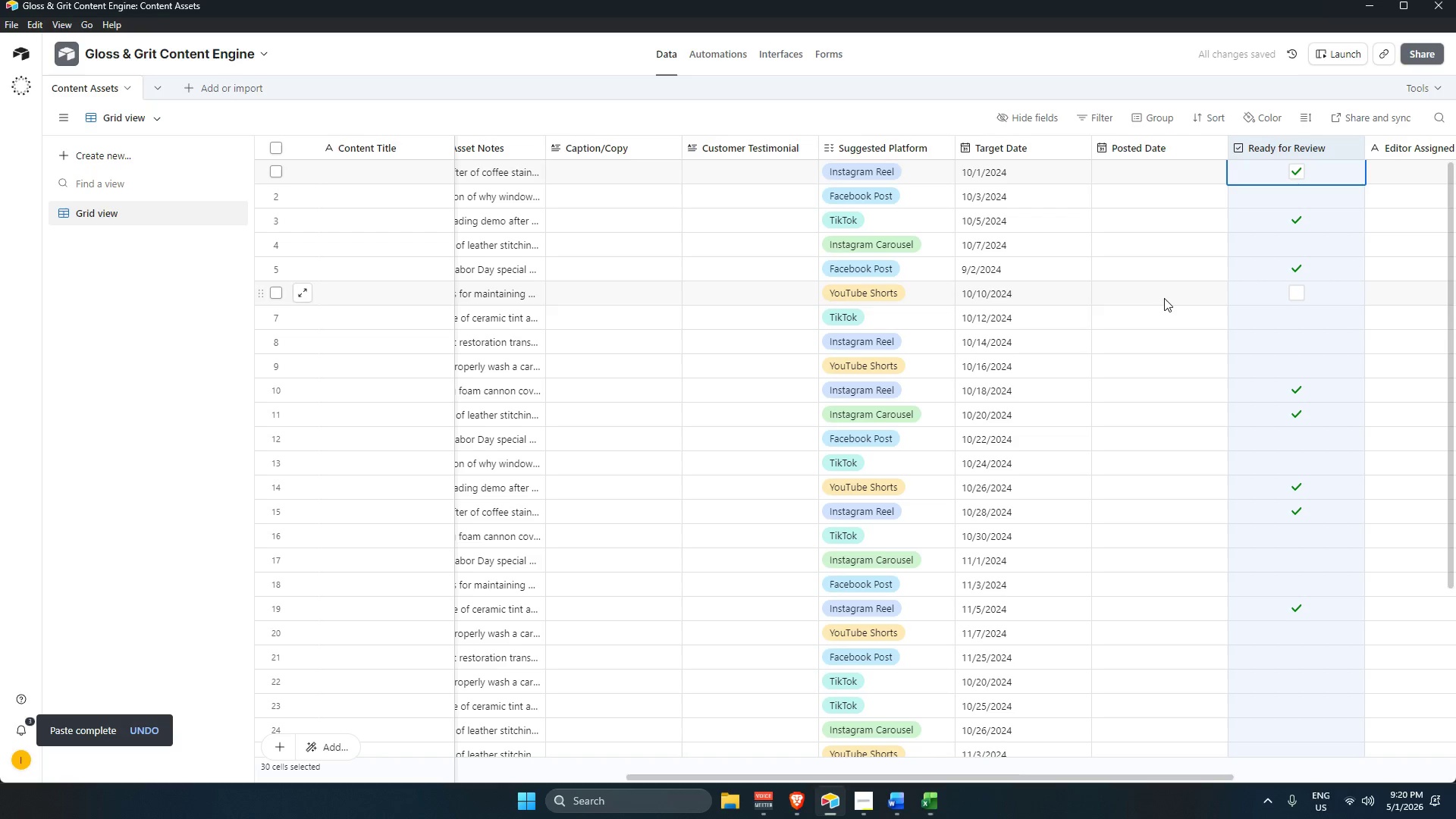 
key(Alt+AltLeft)
 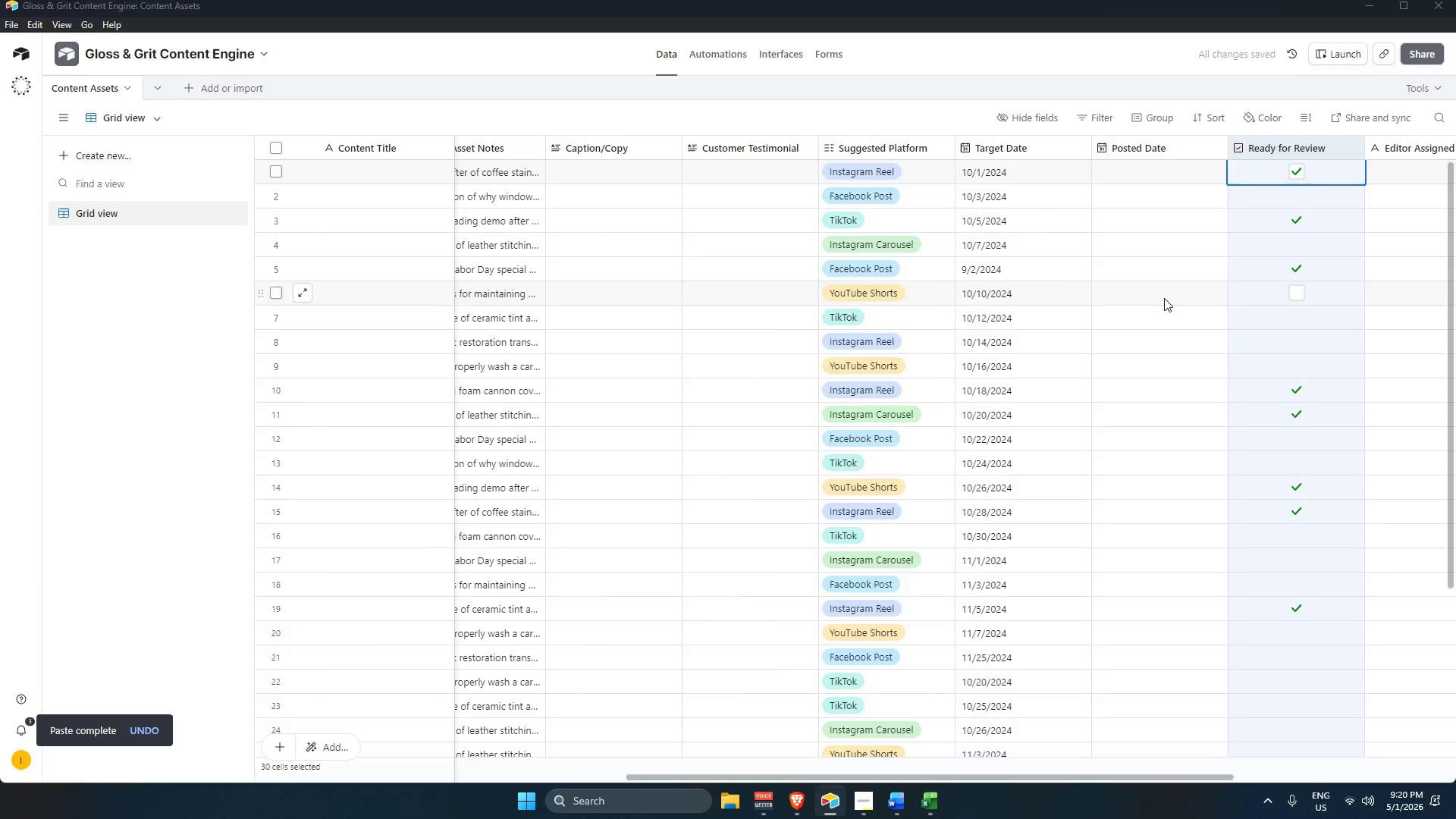 
key(Alt+Tab)
 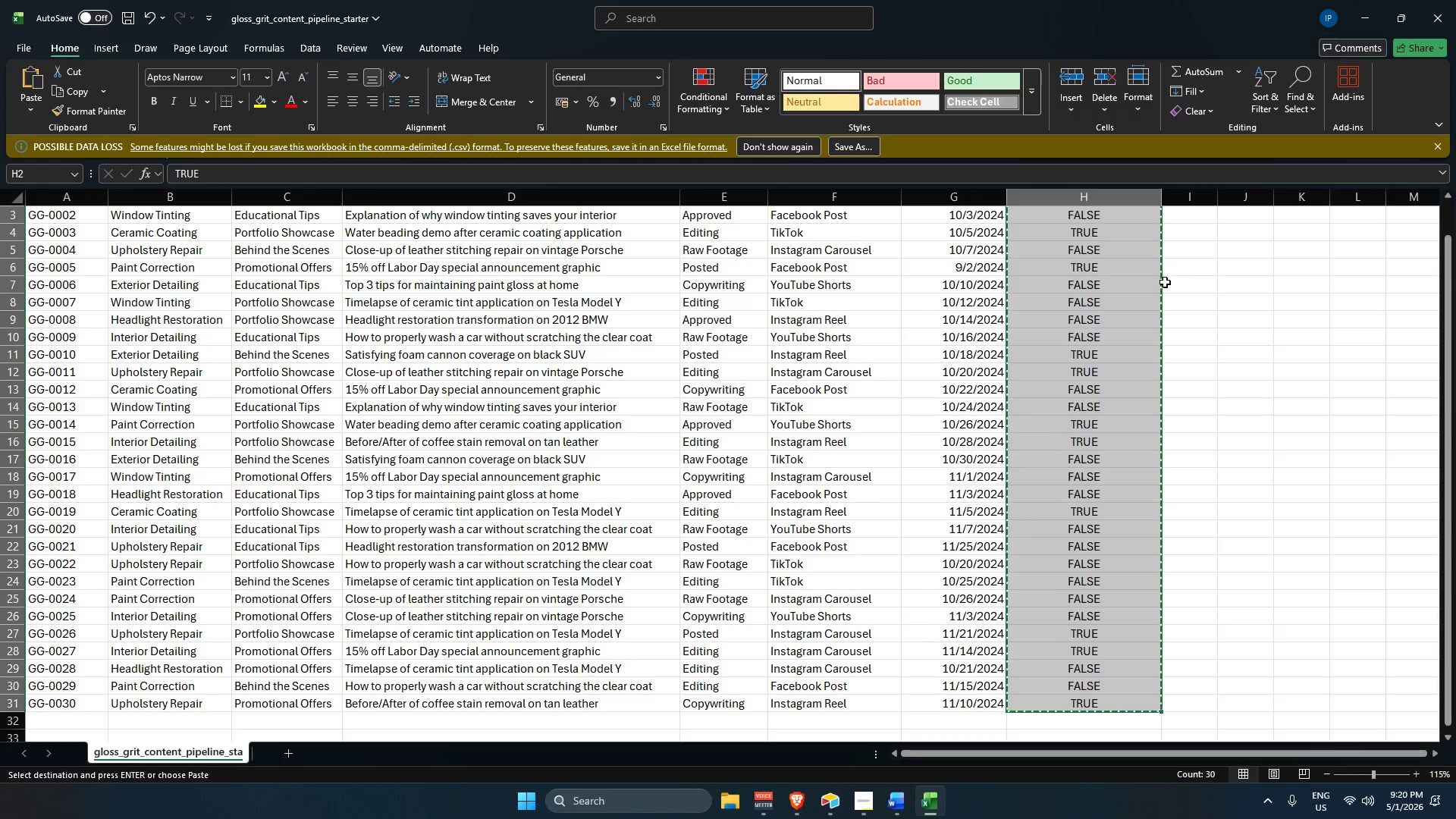 
key(Alt+AltLeft)
 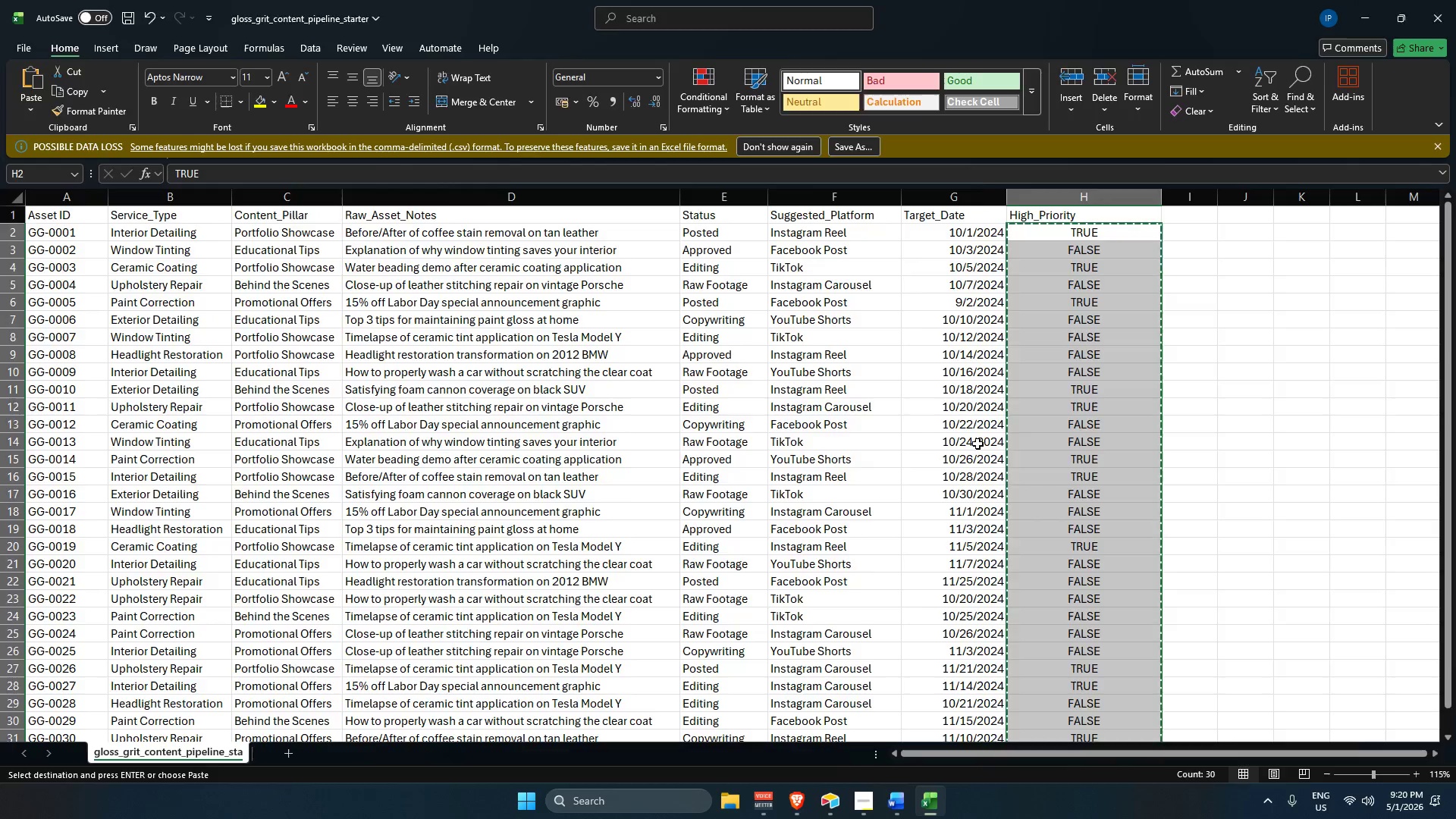 
scroll: coordinate [995, 448], scroll_direction: up, amount: 11.0
 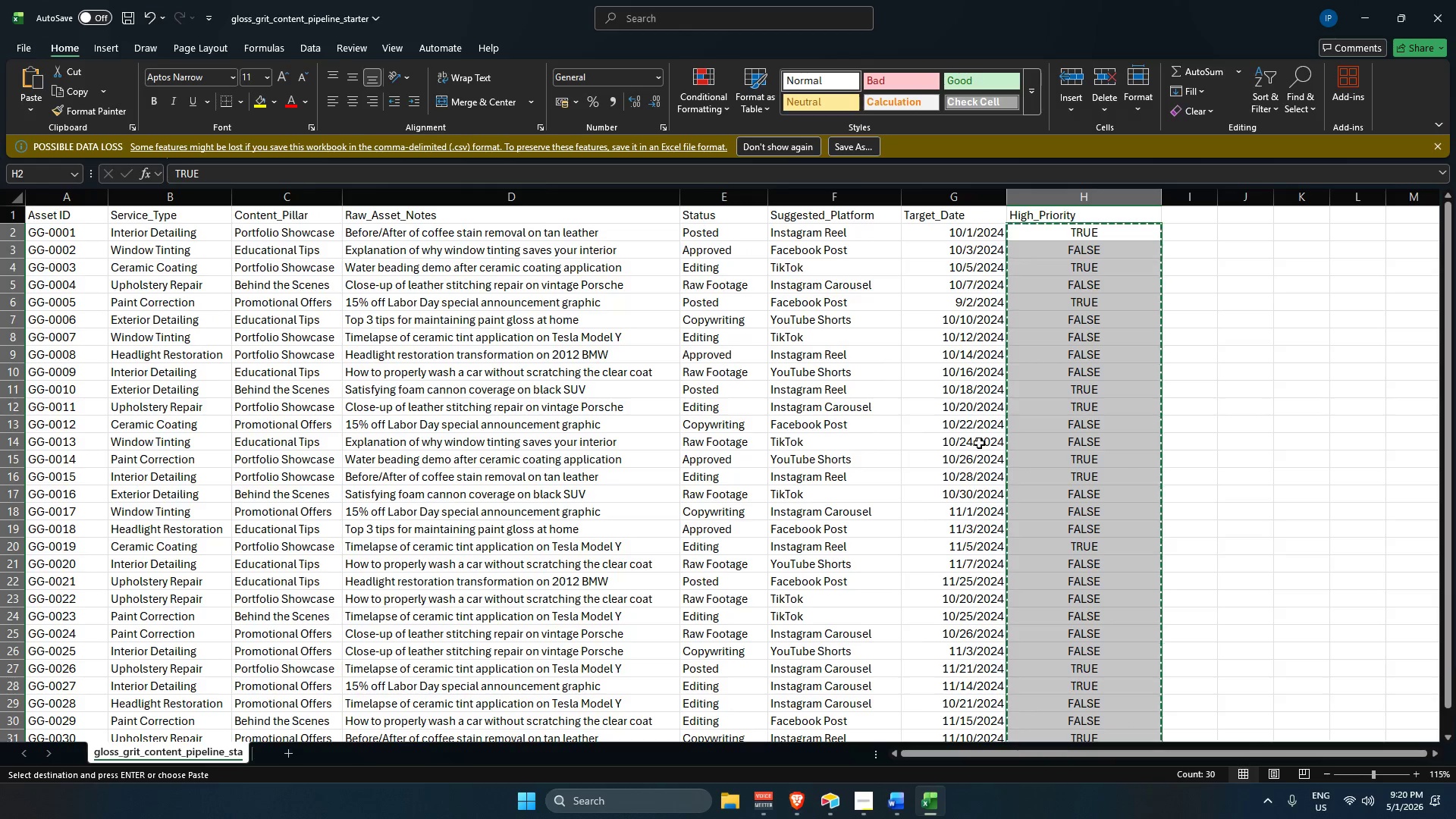 
key(Alt+Tab)
 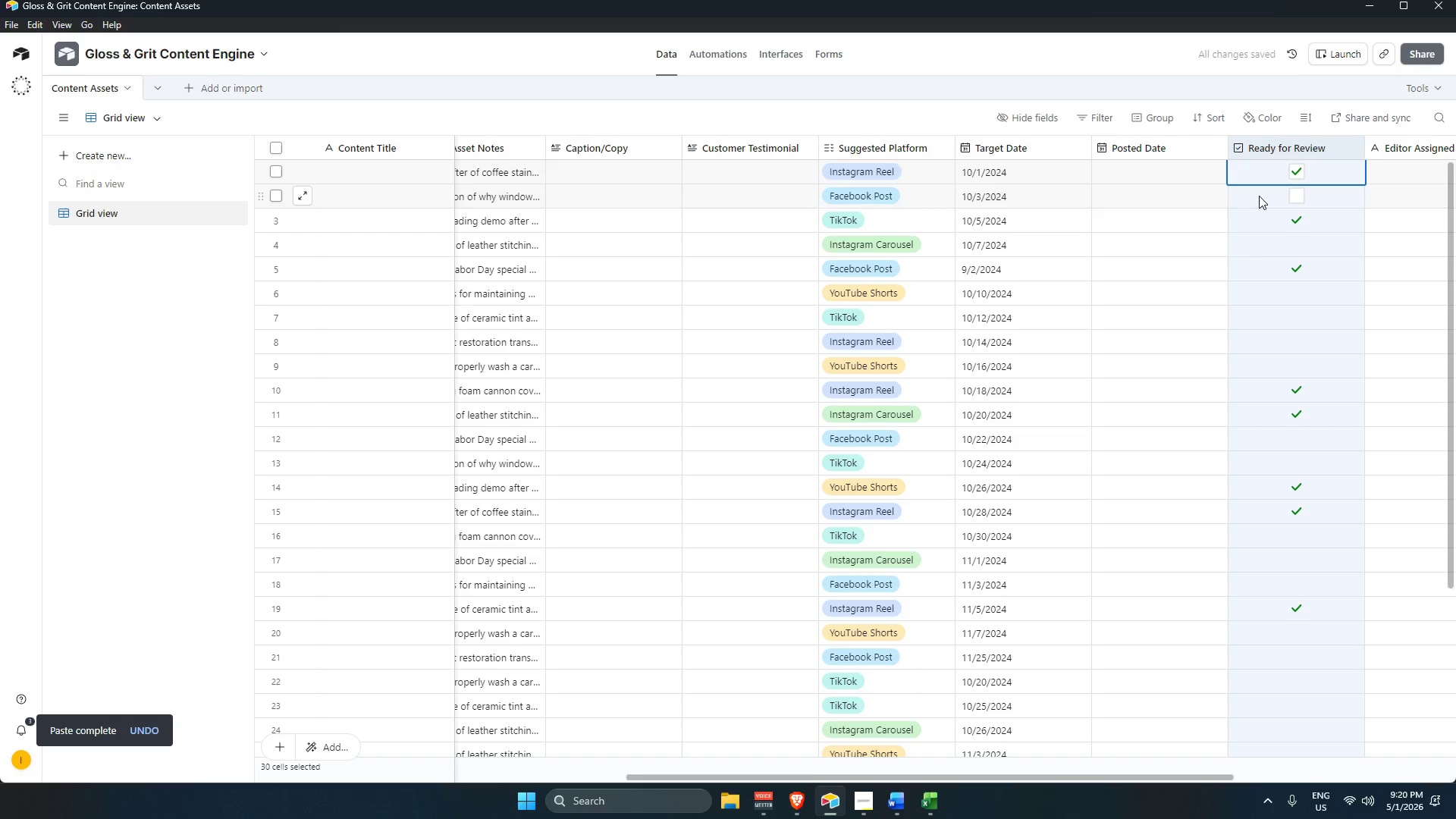 
scroll: coordinate [1257, 196], scroll_direction: up, amount: 3.0
 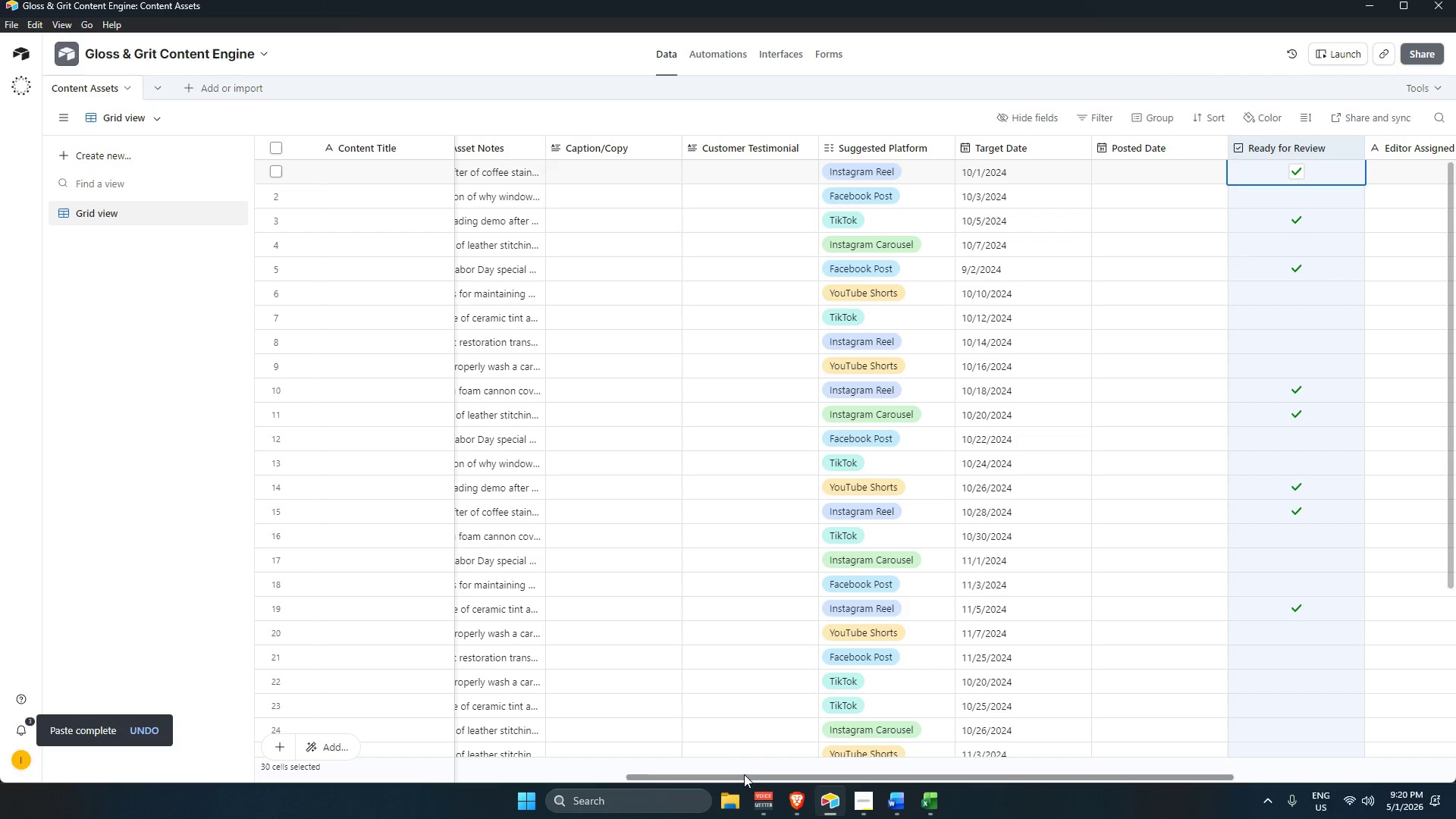 
left_click_drag(start_coordinate=[742, 777], to_coordinate=[256, 683])
 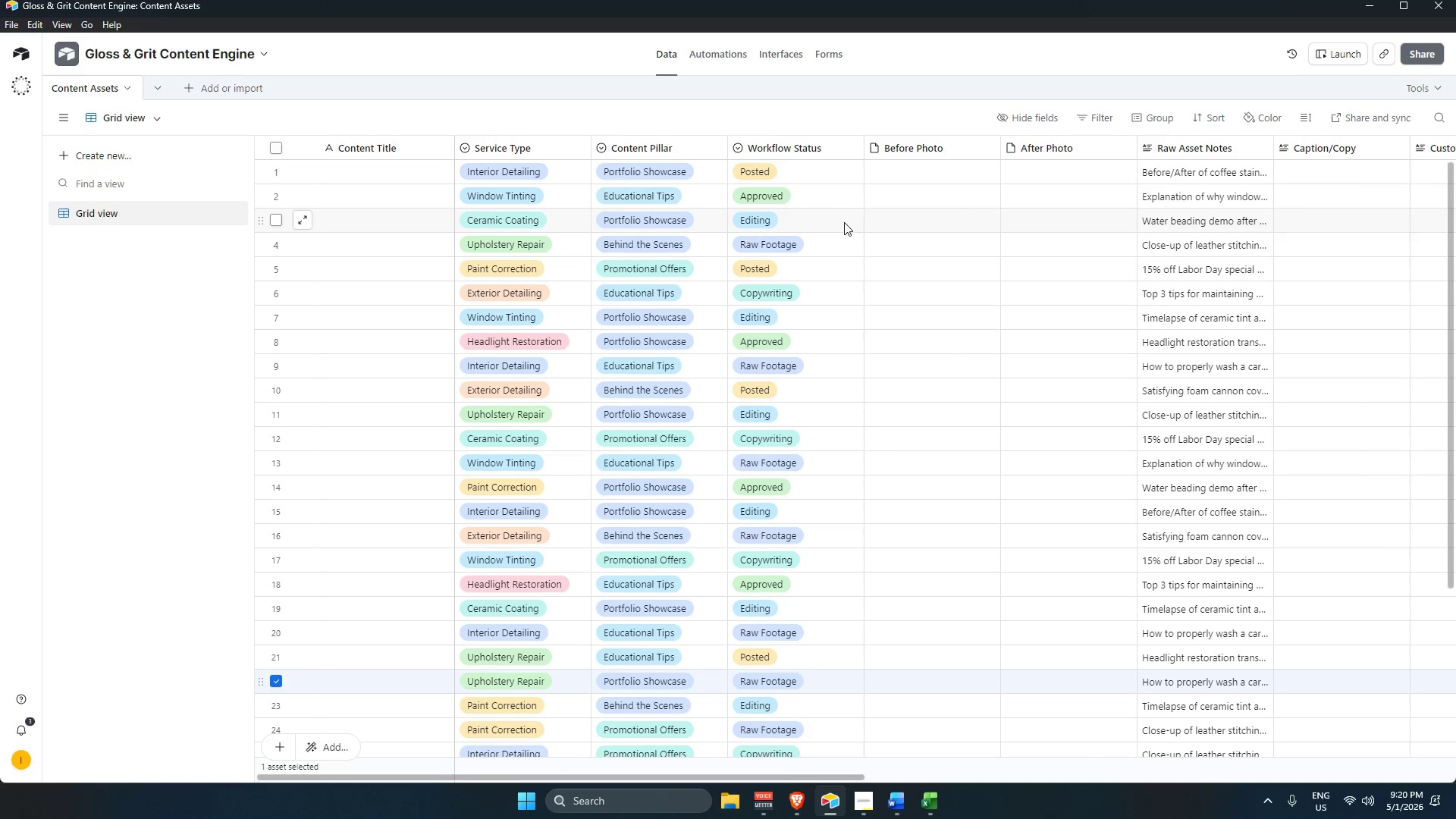 
key(Alt+AltLeft)
 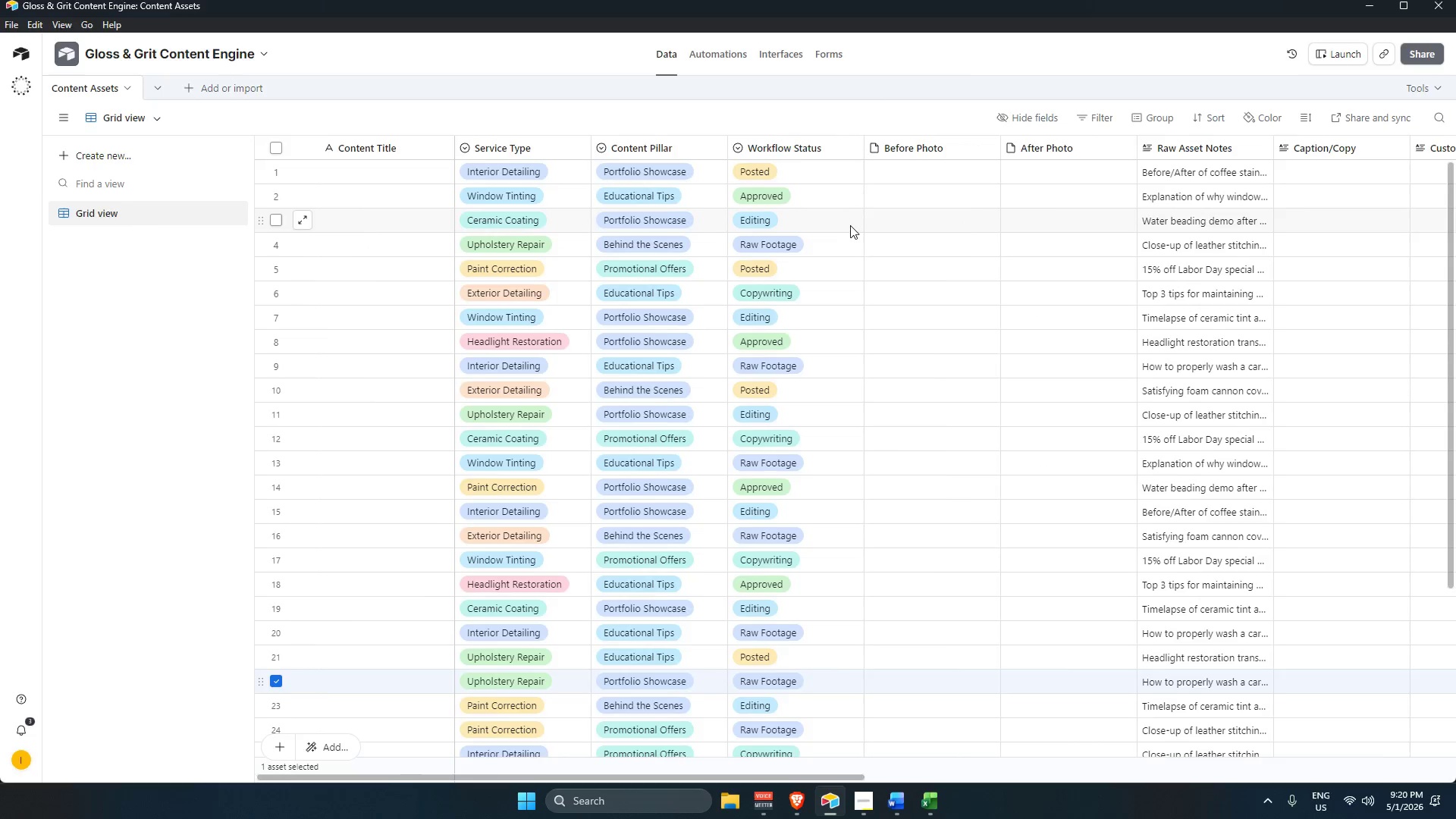 
key(Alt+Tab)
 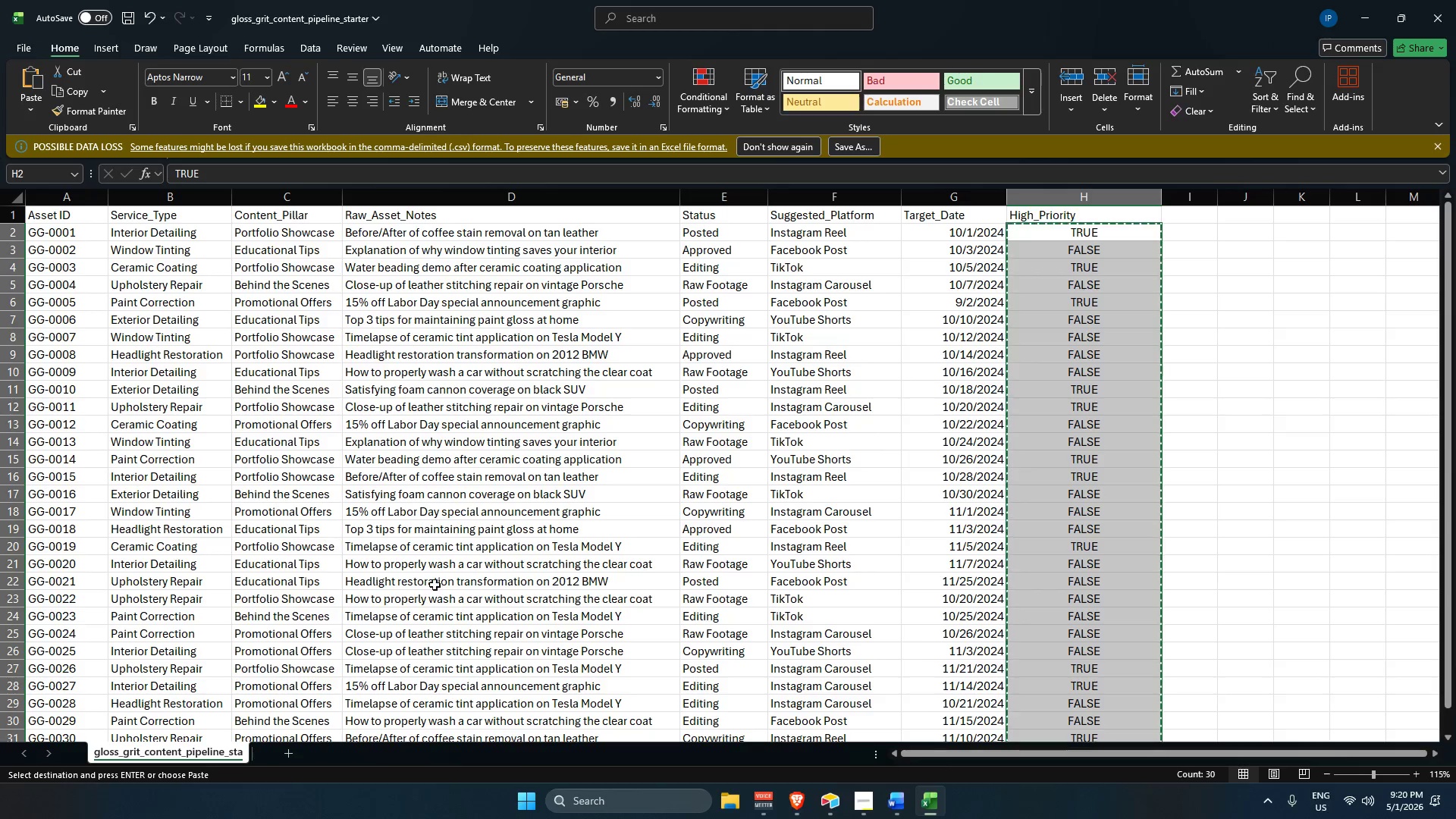 
scroll: coordinate [268, 505], scroll_direction: up, amount: 3.0
 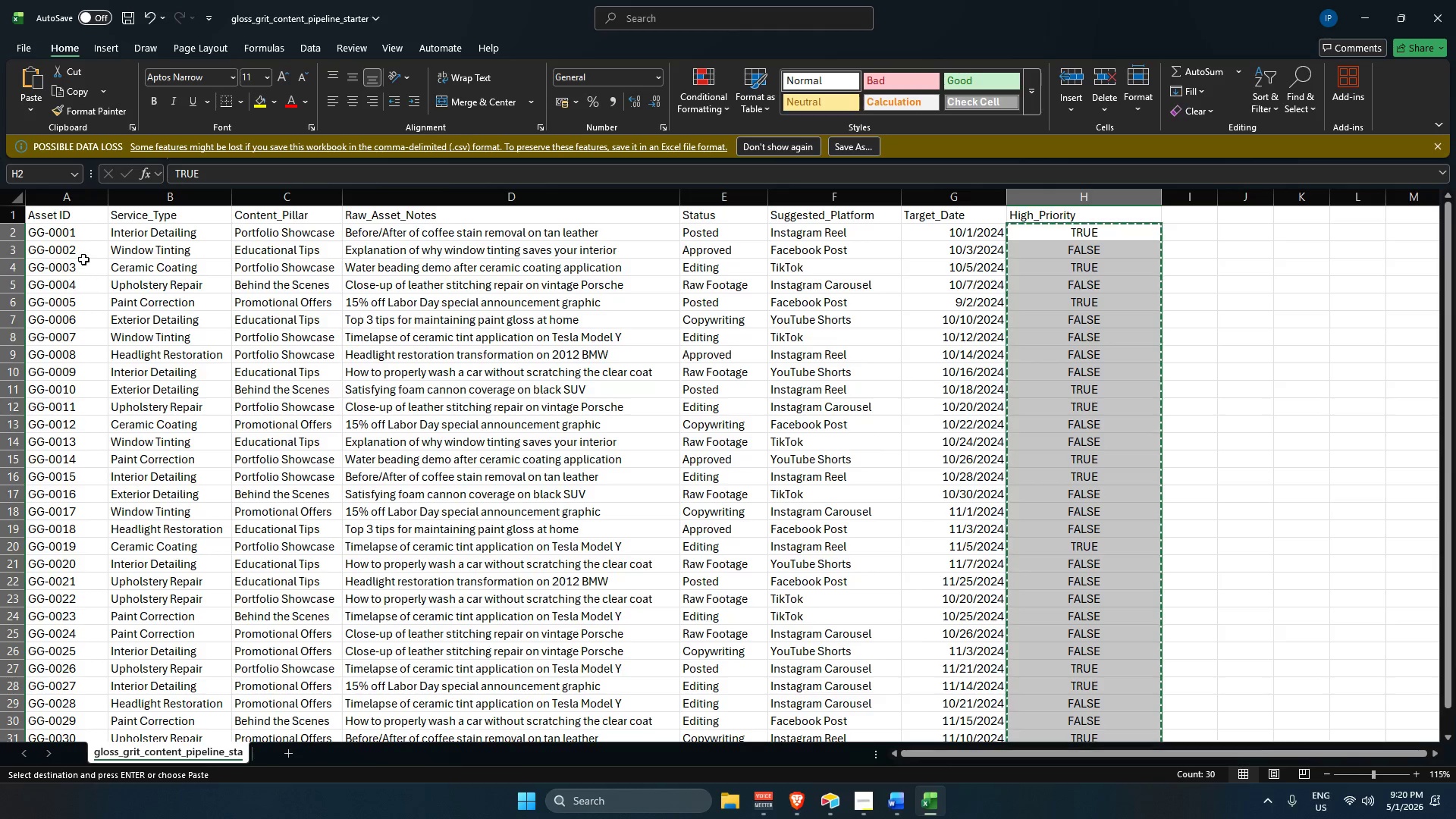 
key(Alt+AltLeft)
 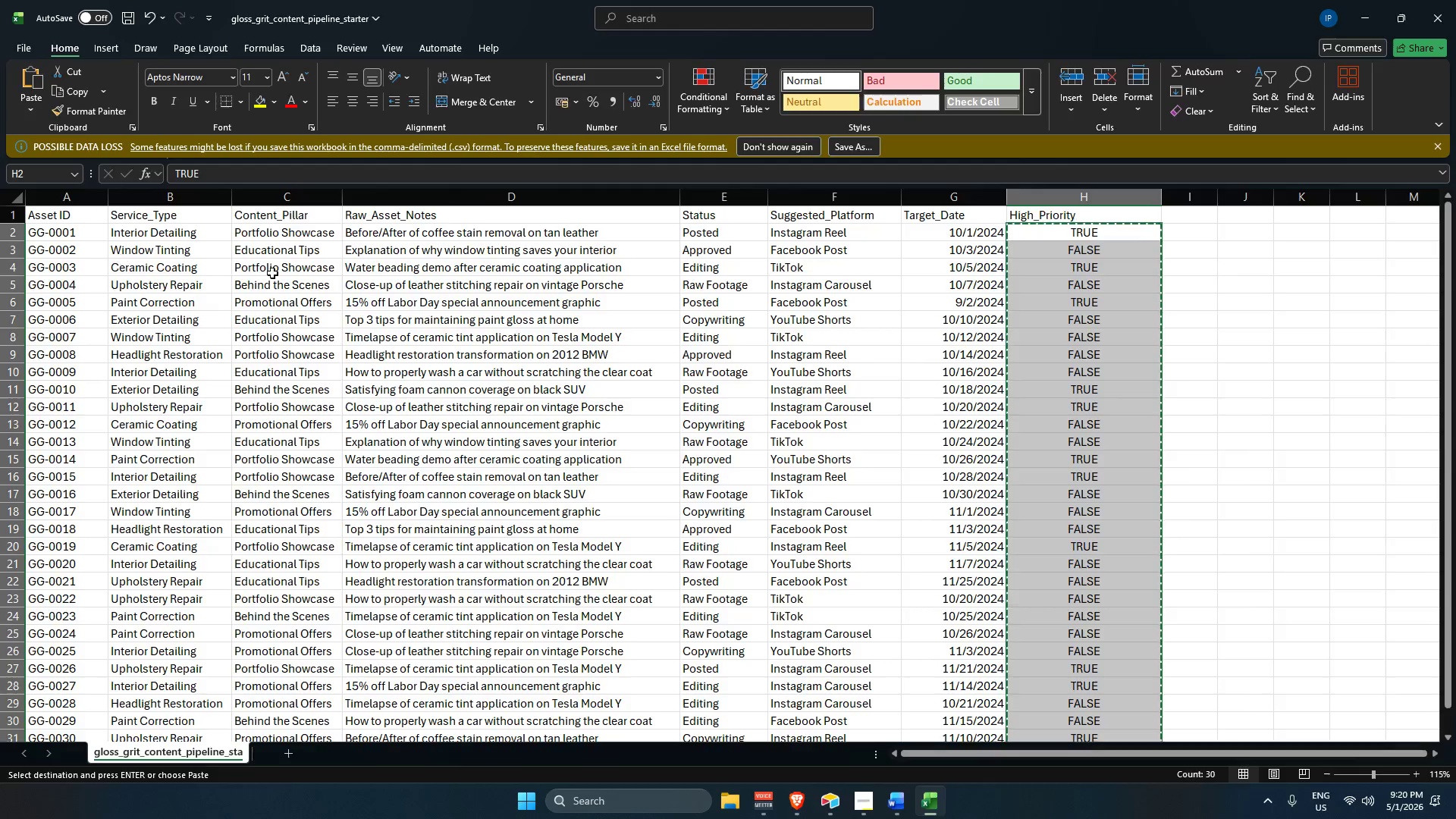 
key(Alt+Tab)
 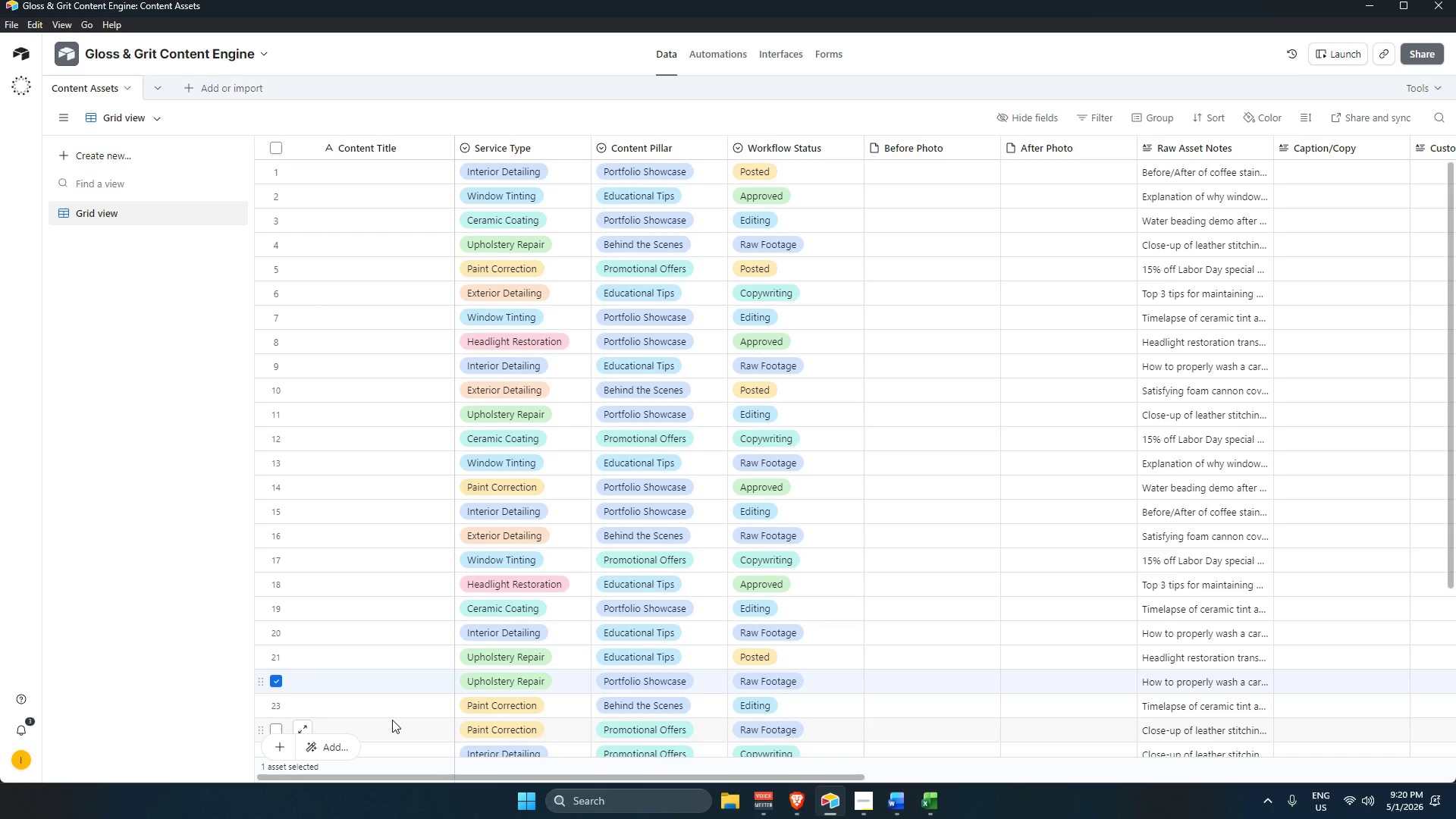 
key(Alt+AltLeft)
 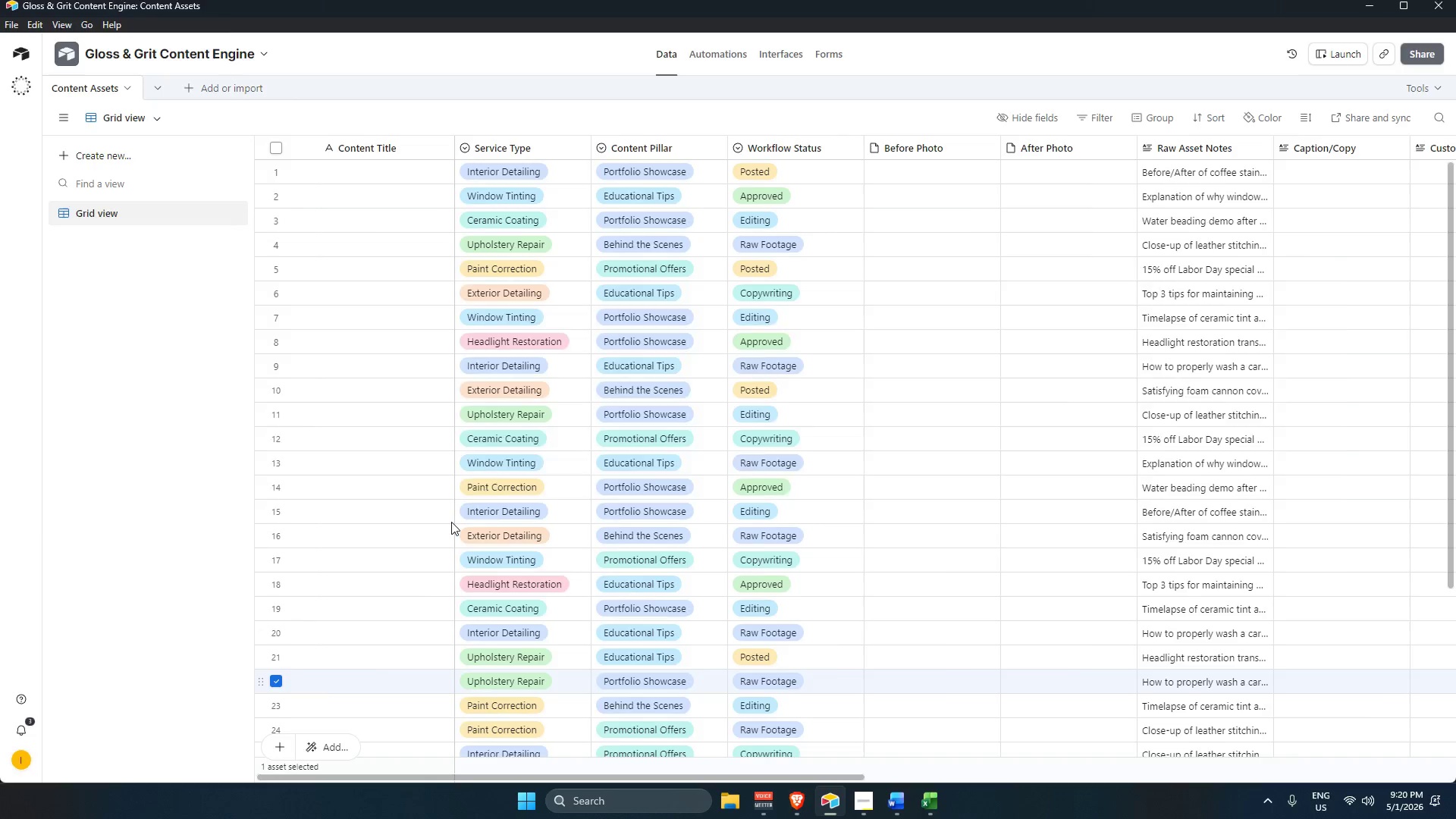 
key(Alt+Tab)
 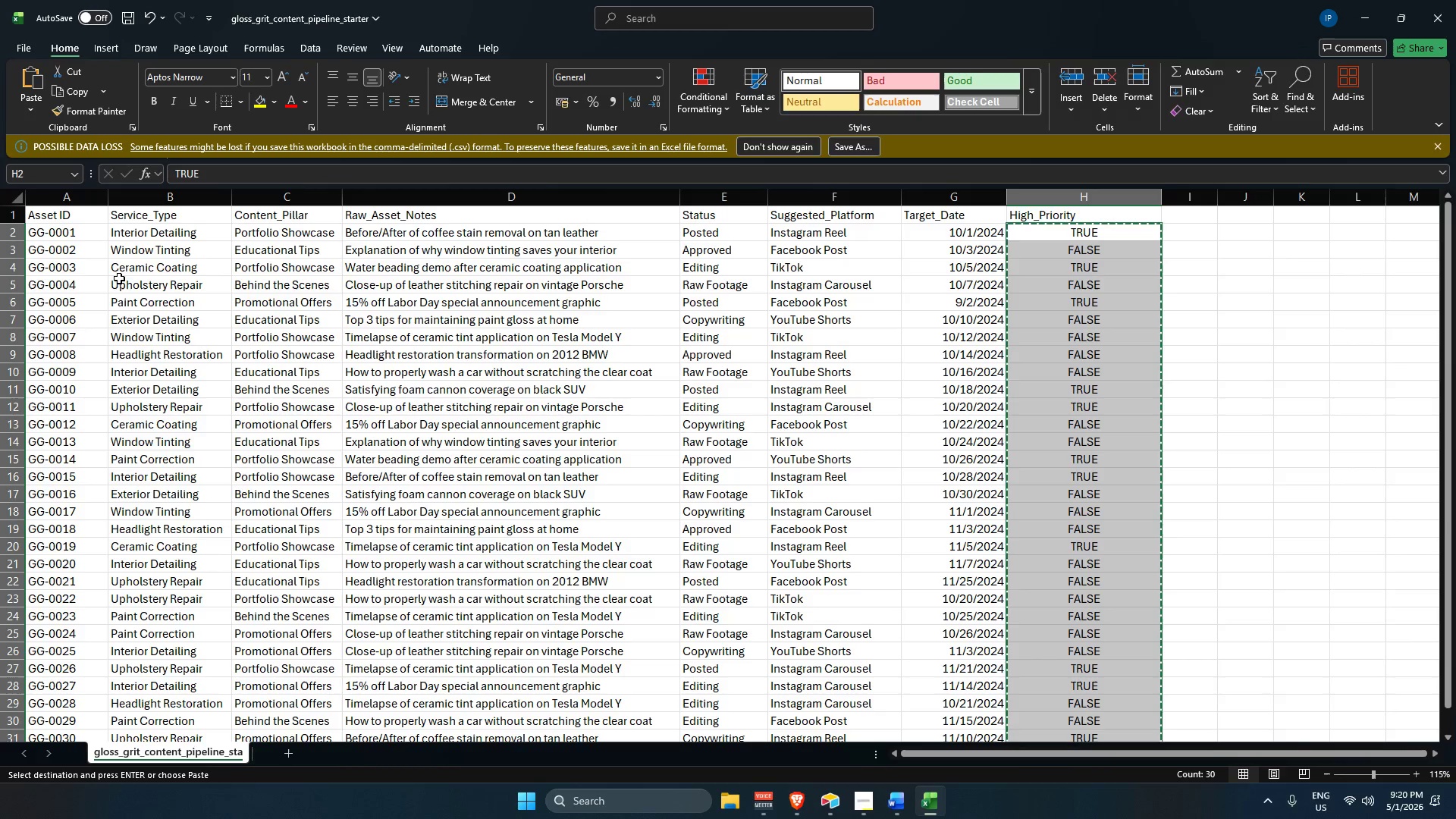 
scroll: coordinate [128, 283], scroll_direction: up, amount: 8.0
 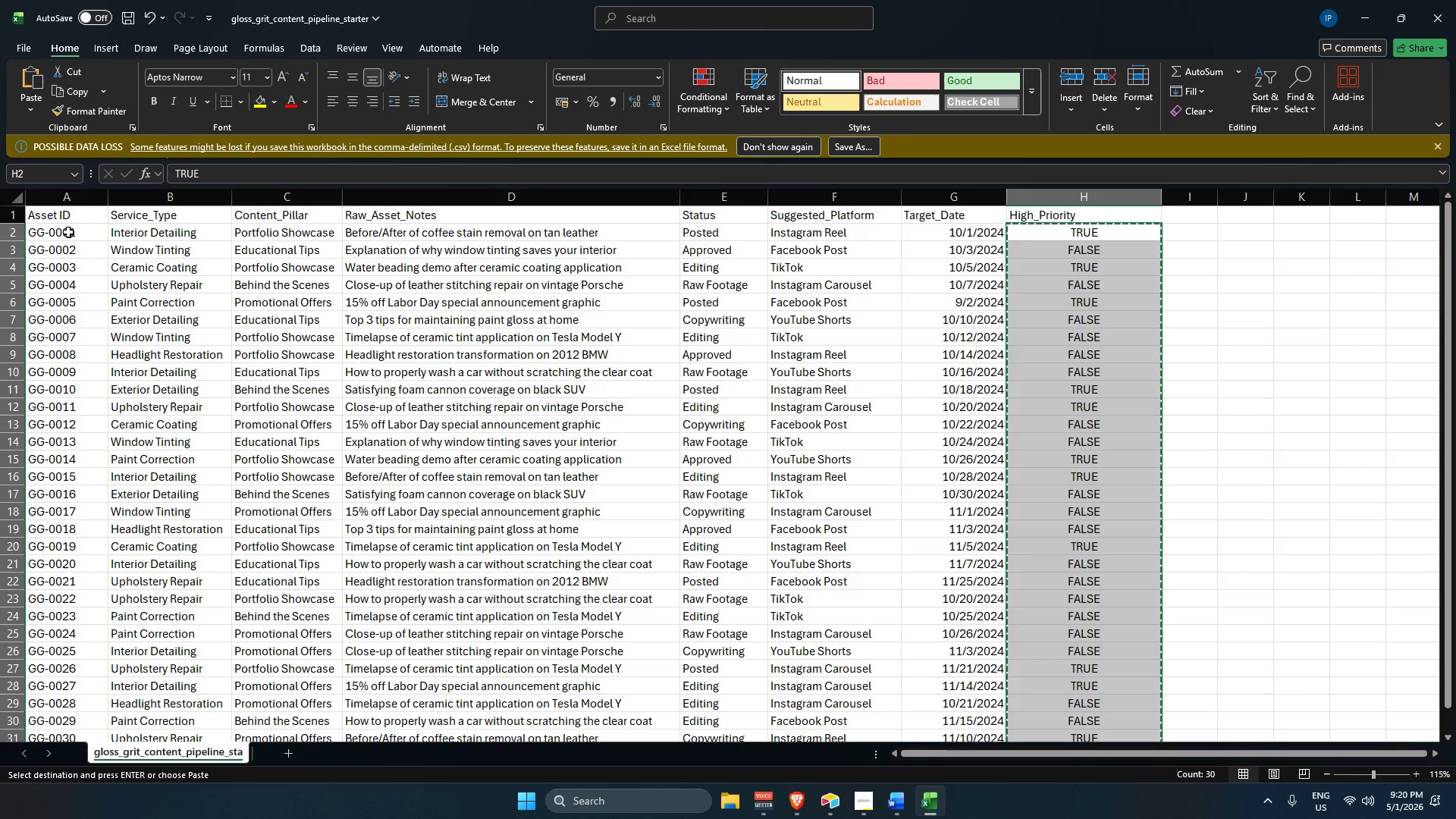 
left_click_drag(start_coordinate=[74, 232], to_coordinate=[121, 546])
 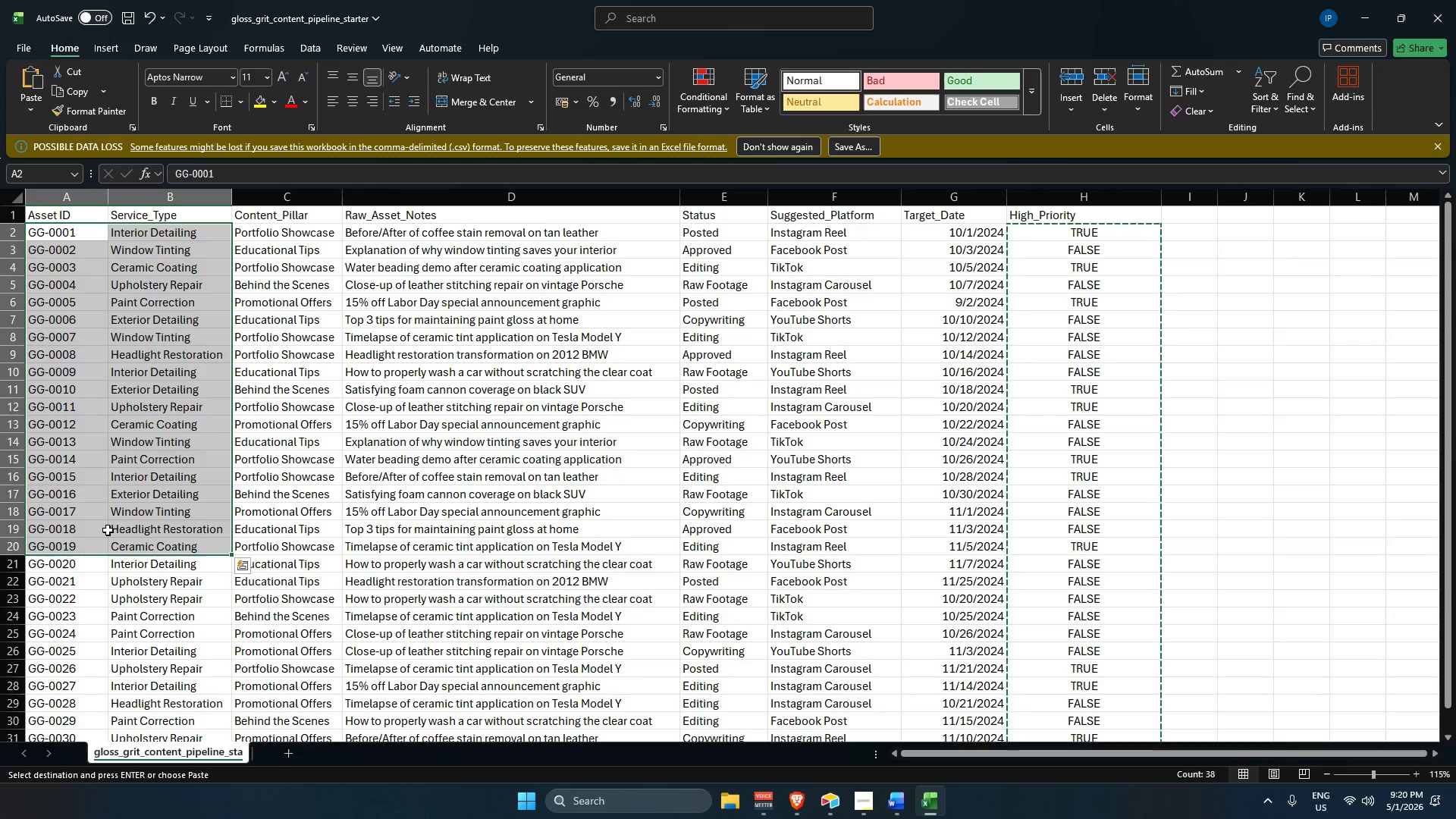 
scroll: coordinate [74, 235], scroll_direction: up, amount: 3.0
 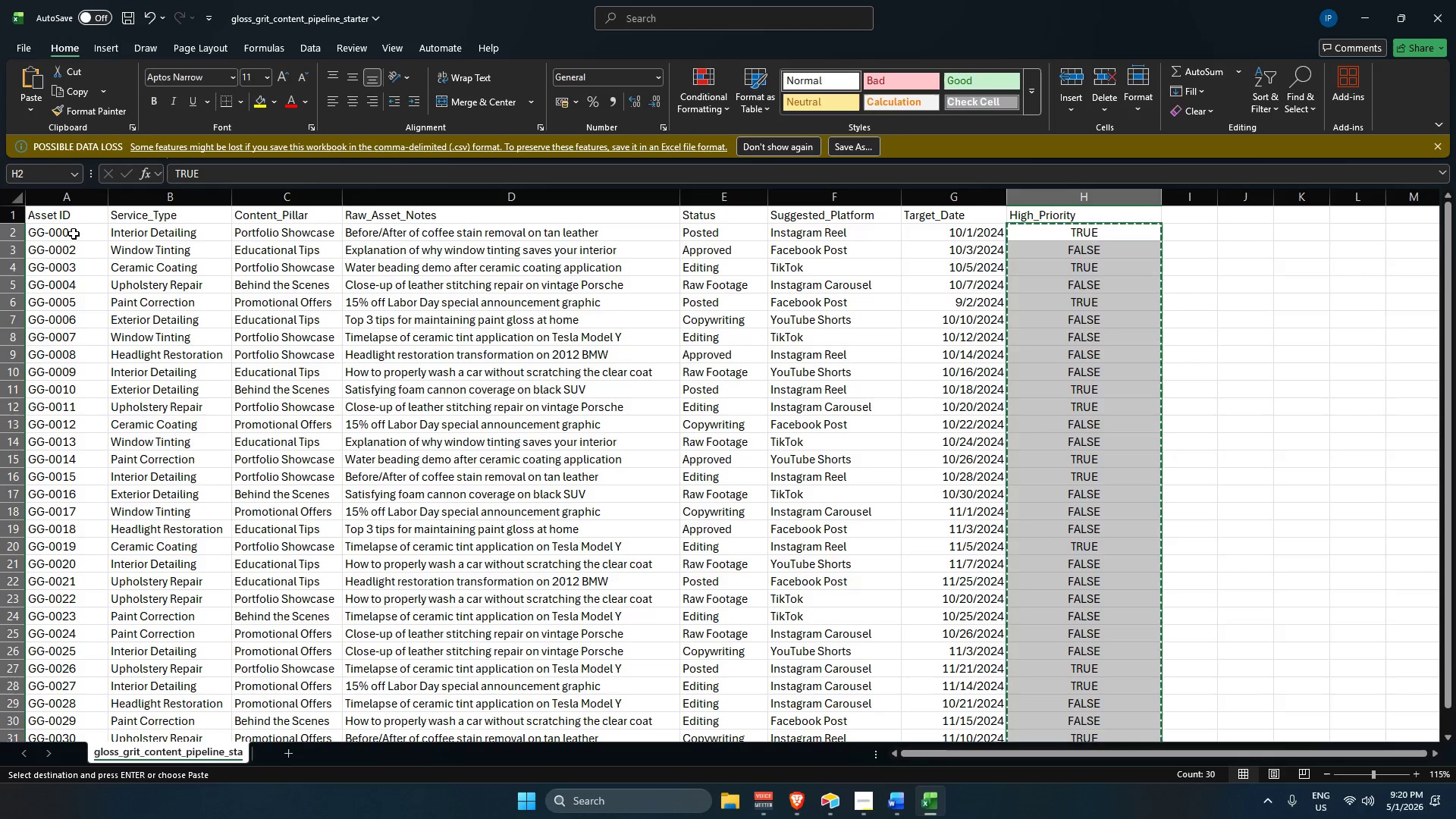 
left_click([108, 530])
 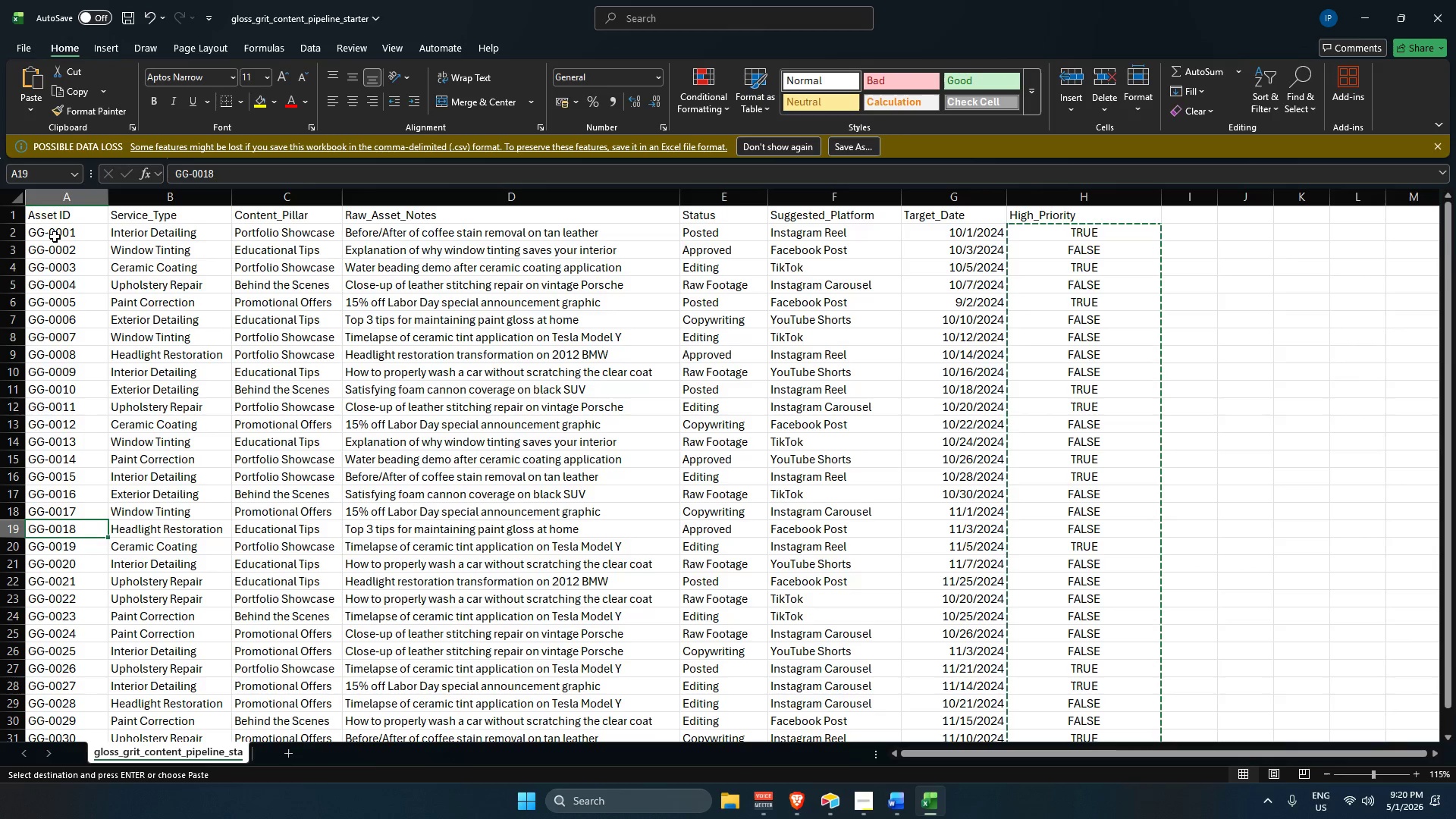 
left_click_drag(start_coordinate=[55, 234], to_coordinate=[58, 701])
 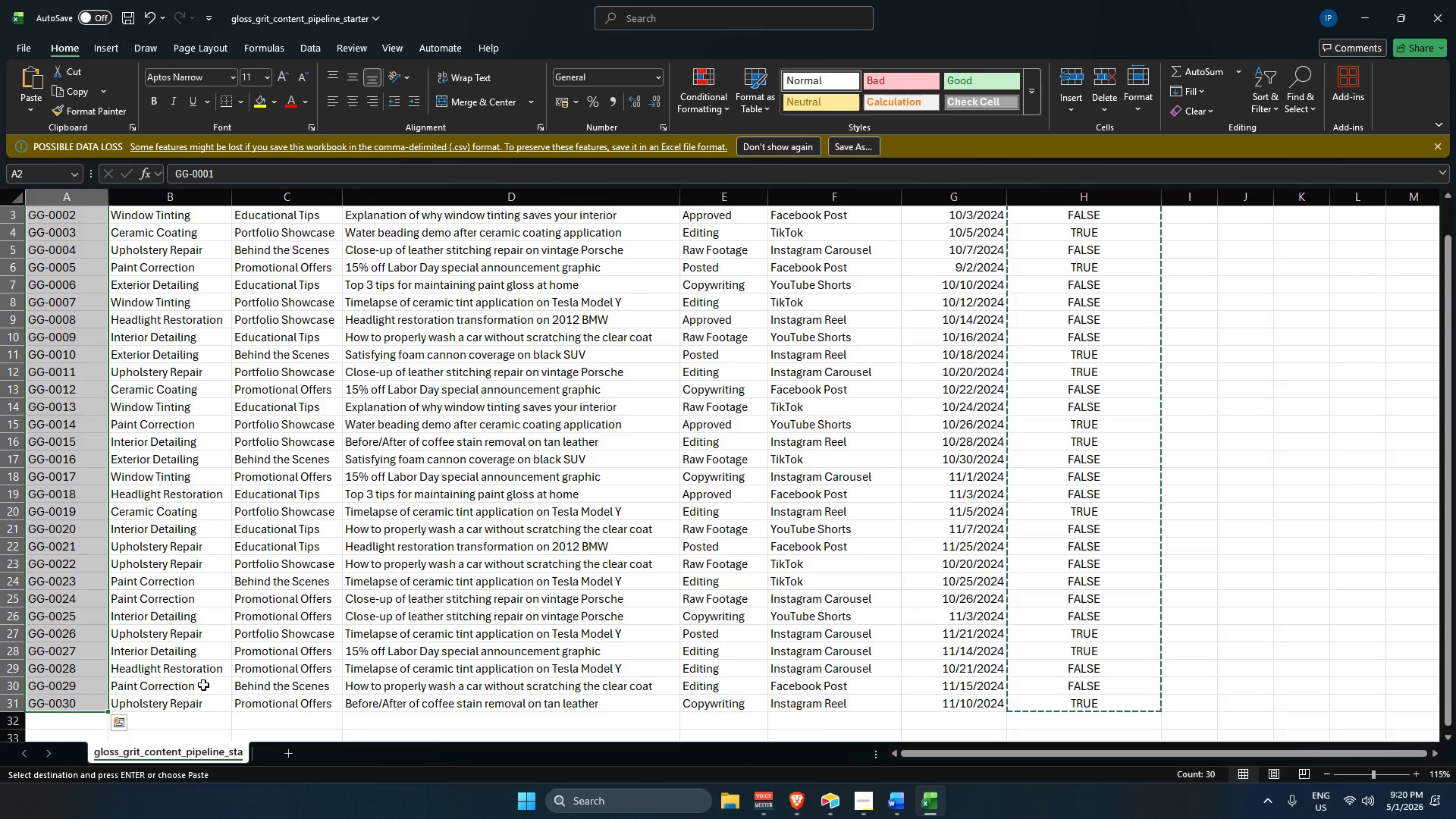 
scroll: coordinate [72, 695], scroll_direction: down, amount: 4.0
 